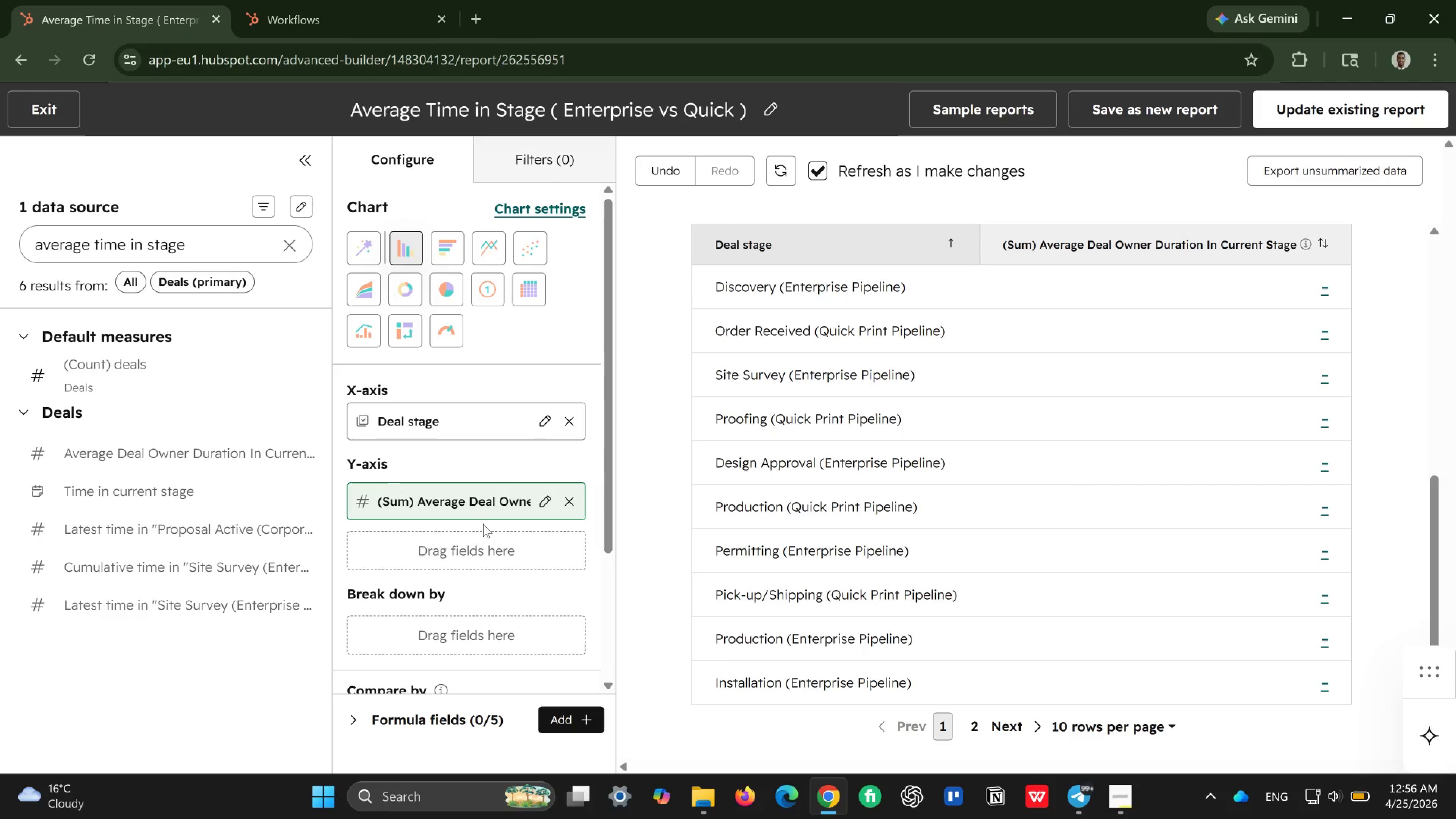 
left_click([569, 499])
 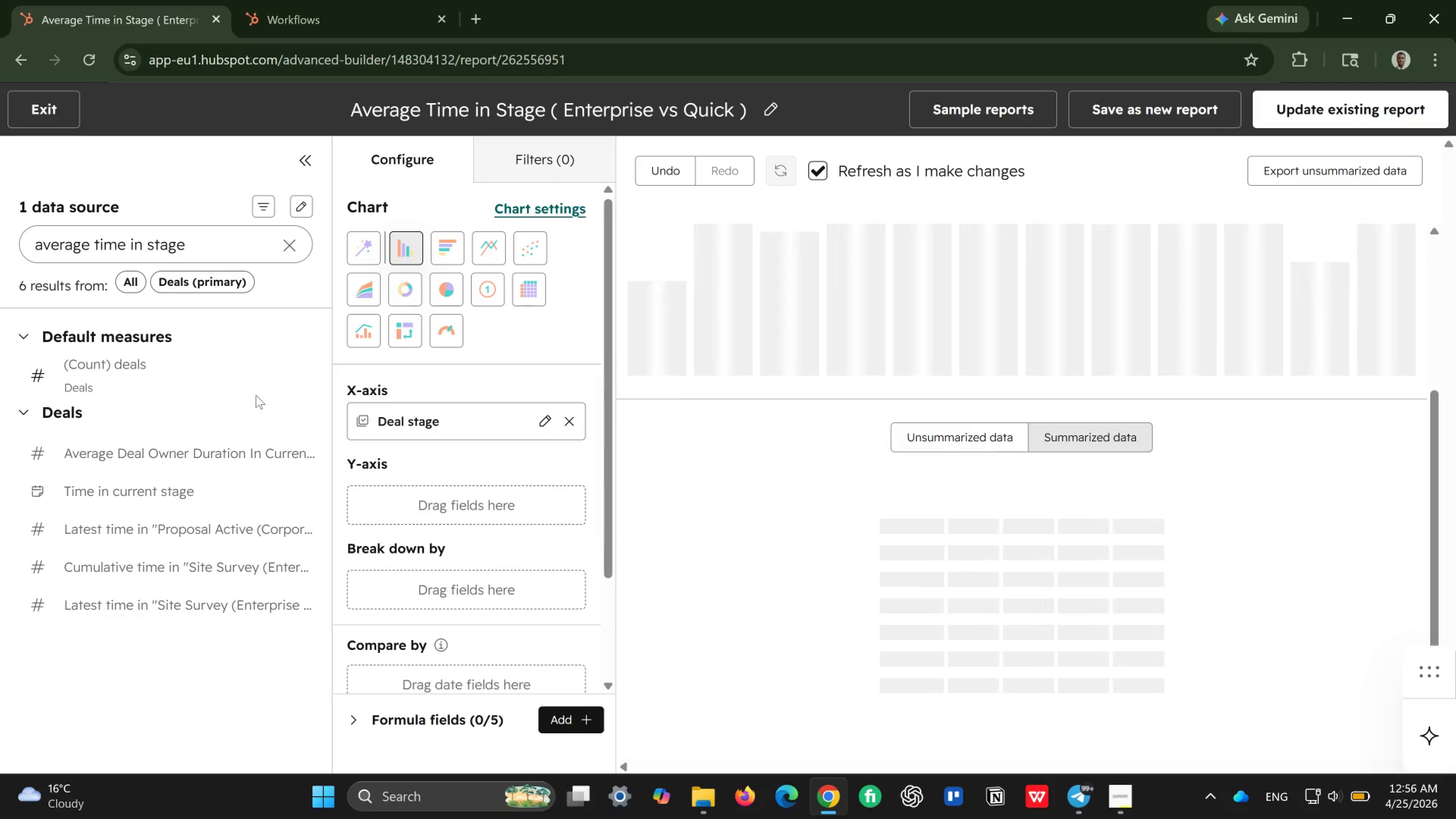 
wait(11.65)
 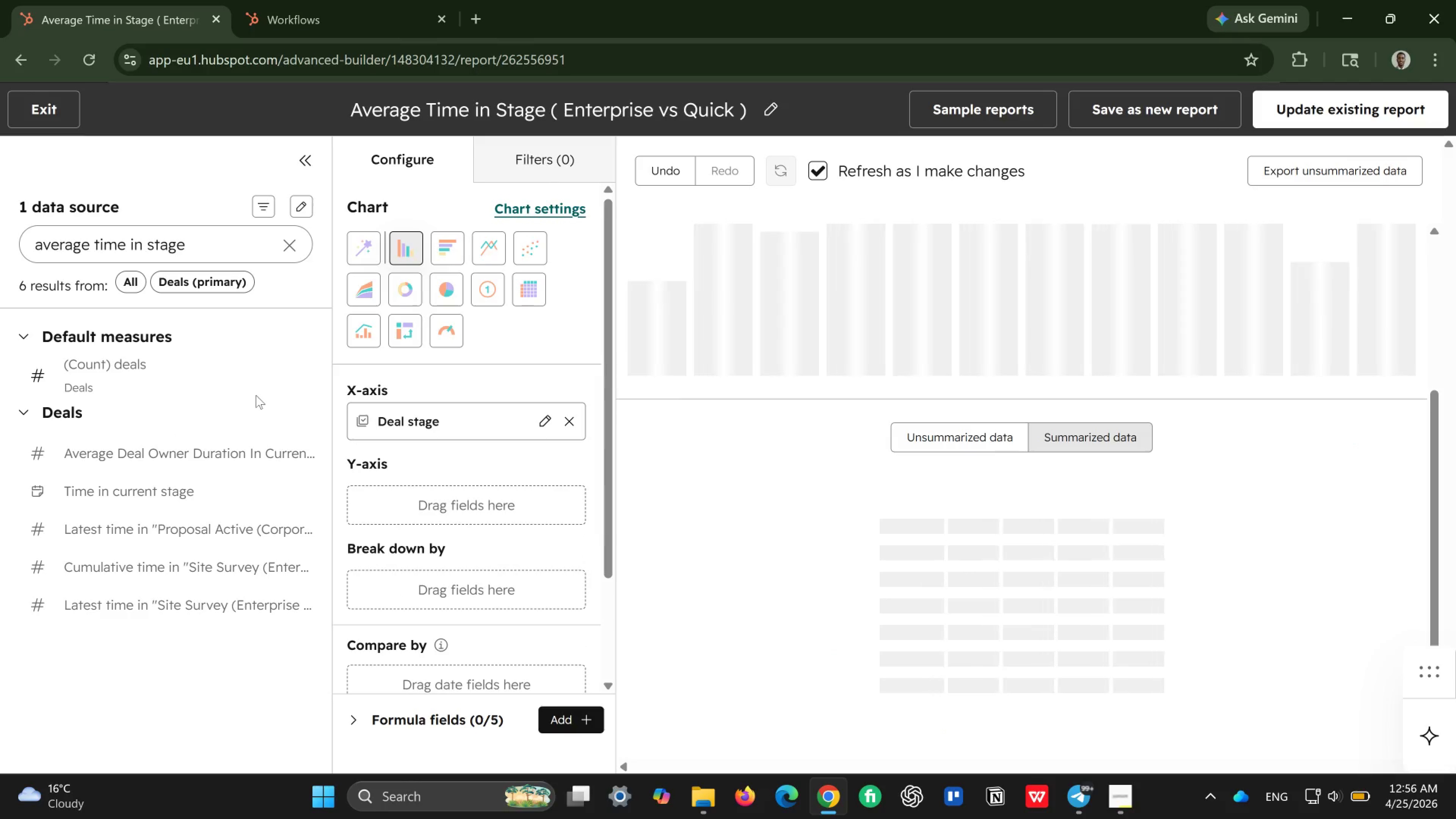 
left_click([266, 200])
 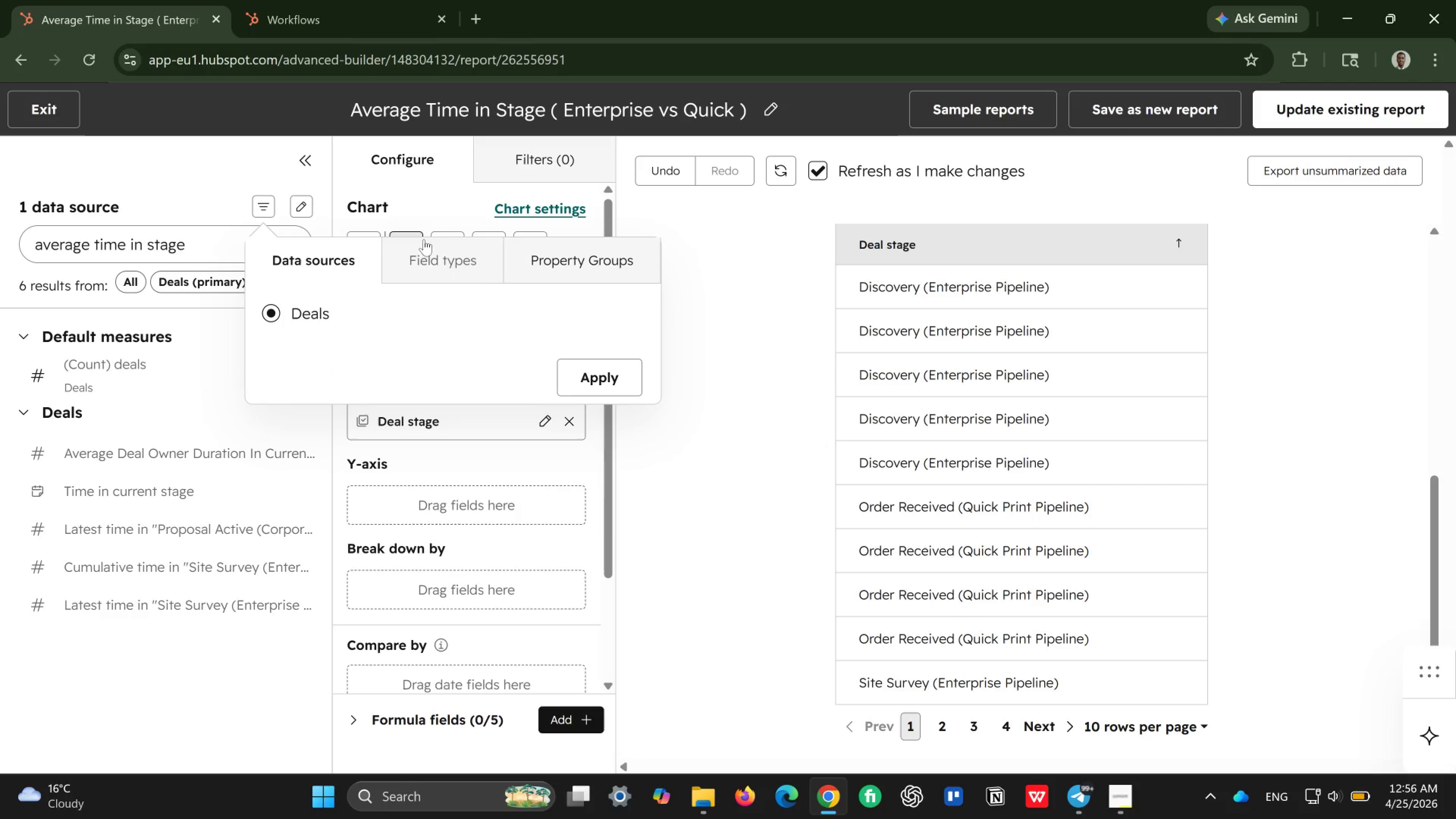 
left_click([303, 215])
 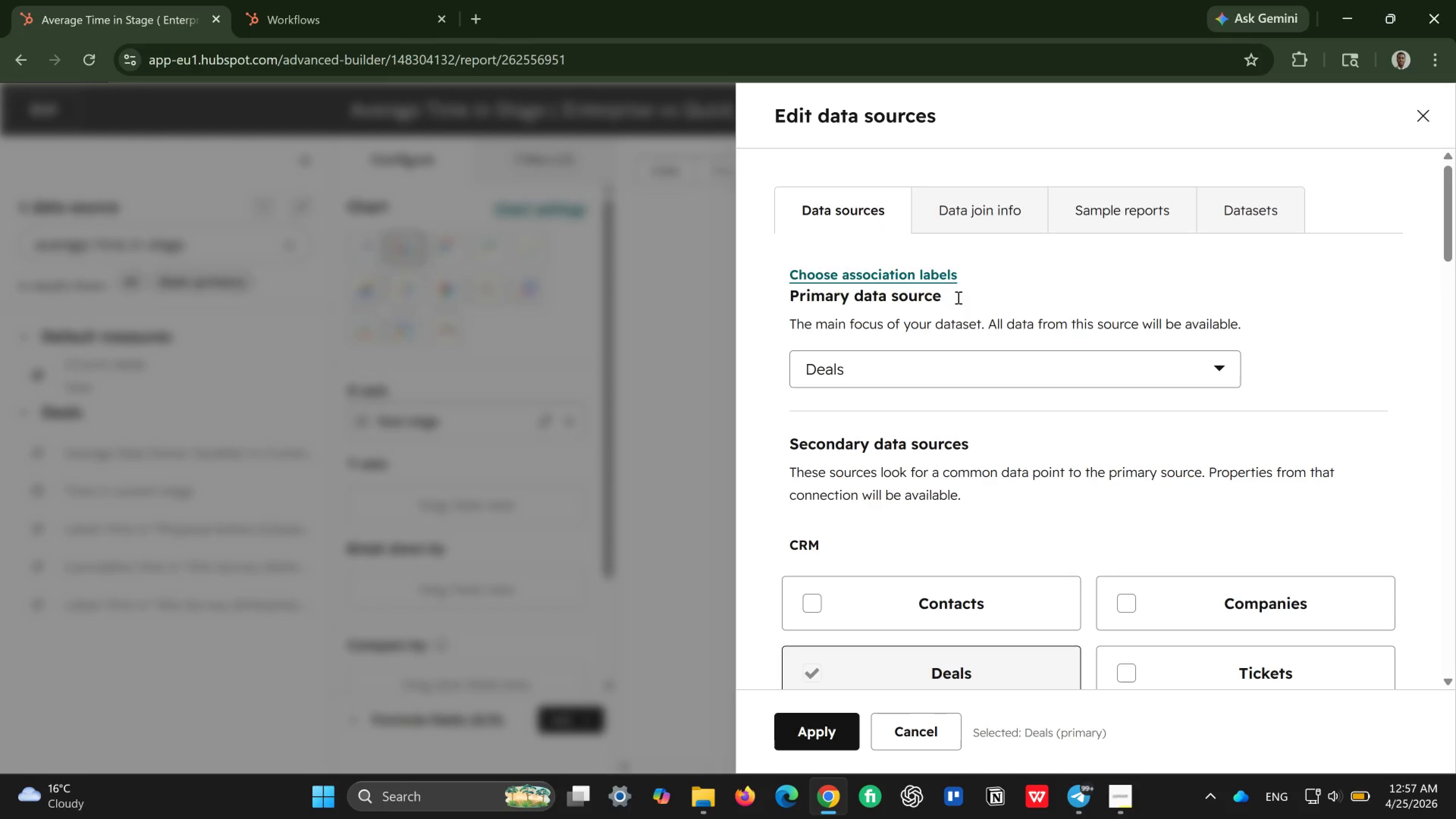 
left_click([1434, 109])
 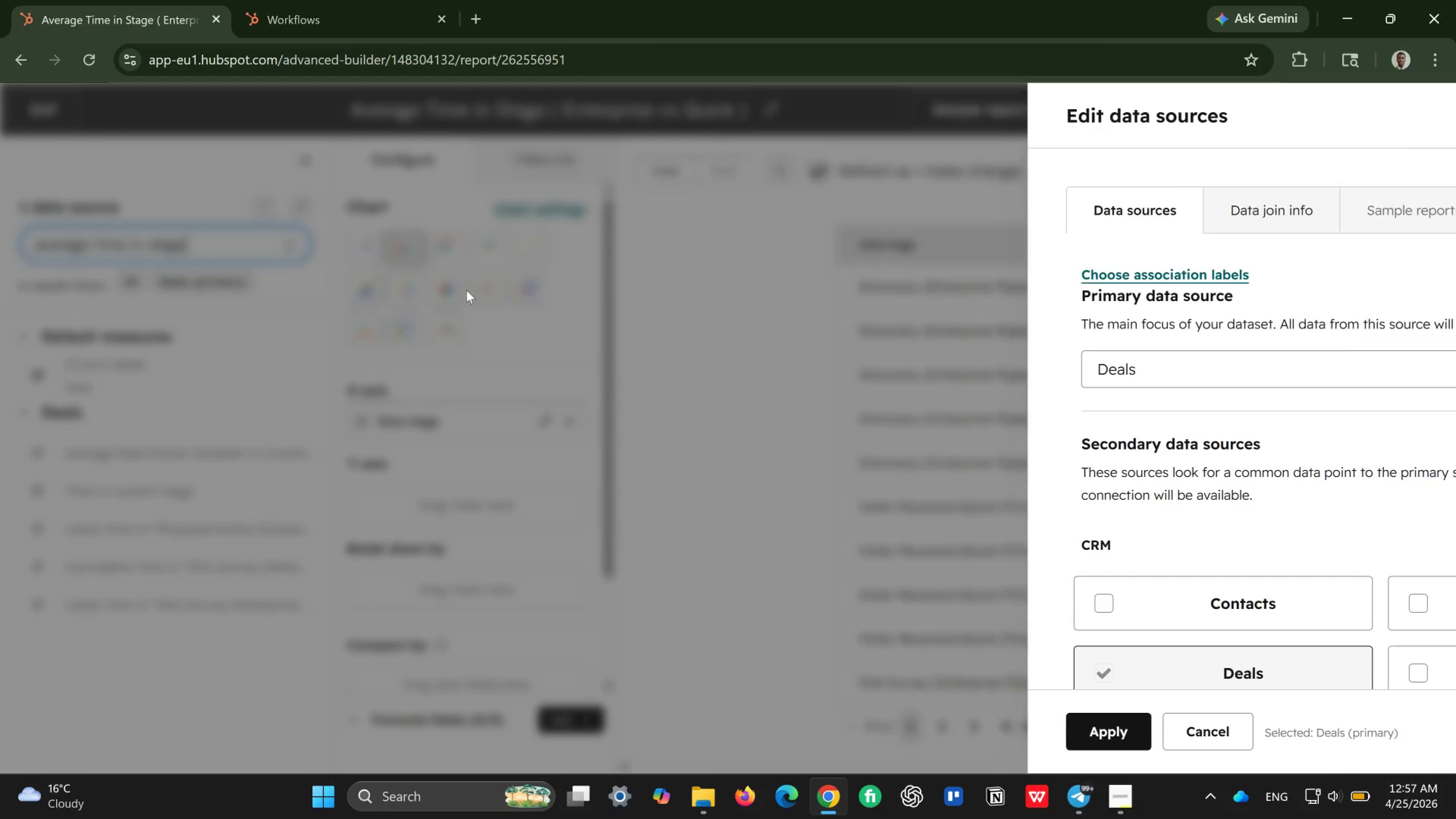 
mouse_move([463, 295])
 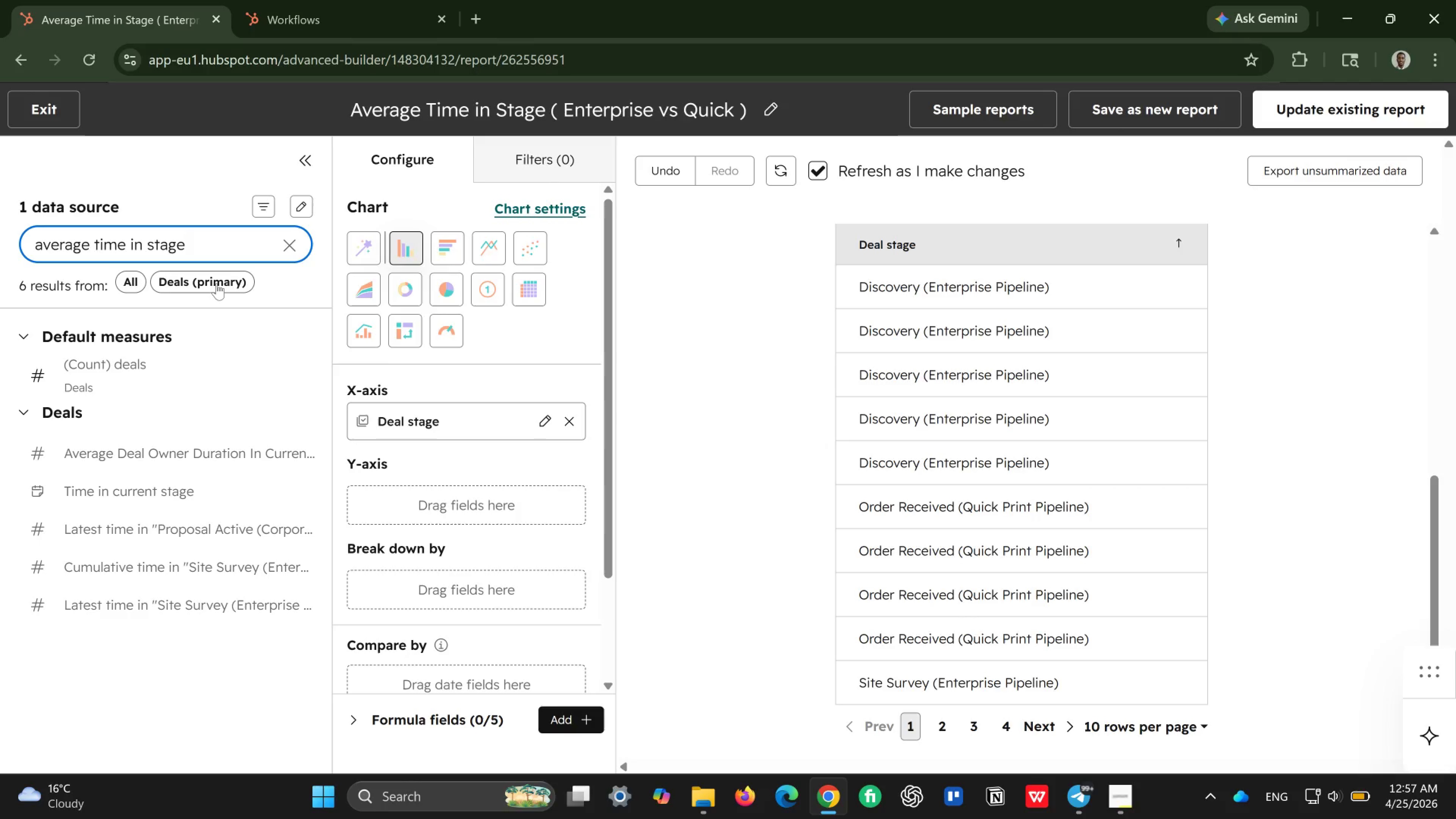 
wait(28.28)
 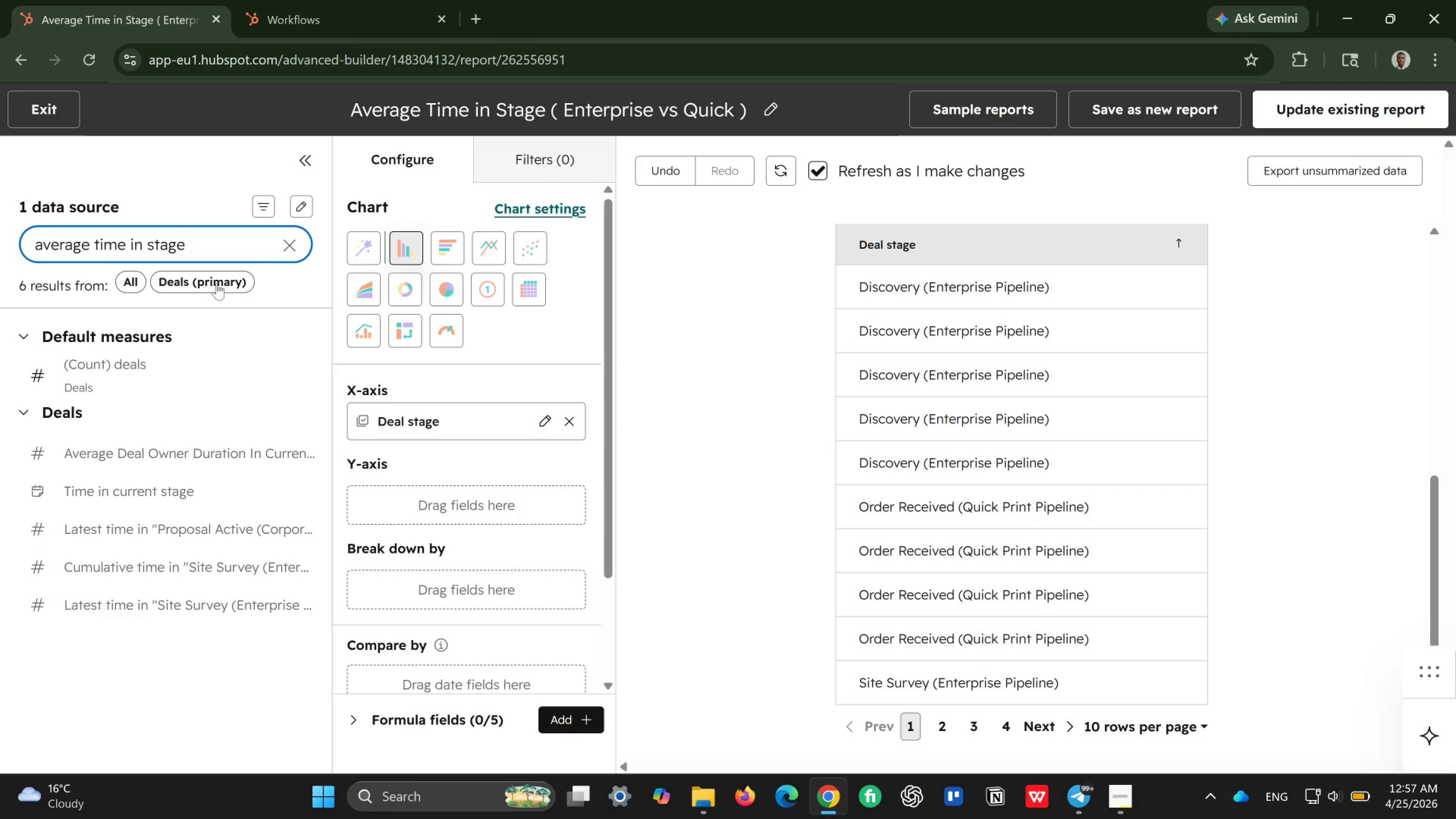 
key(Backspace)
 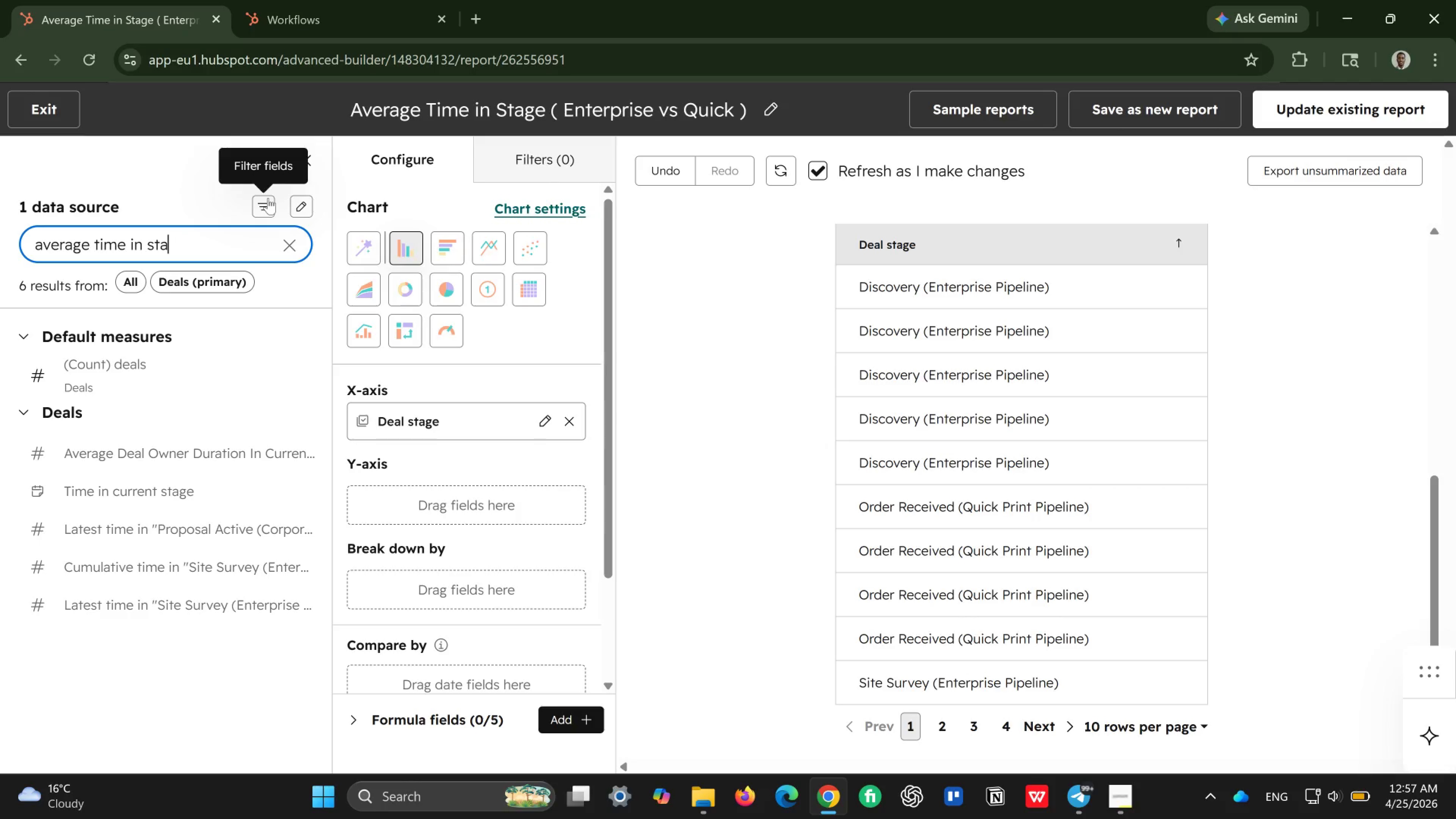 
hold_key(key=Backspace, duration=0.69)
 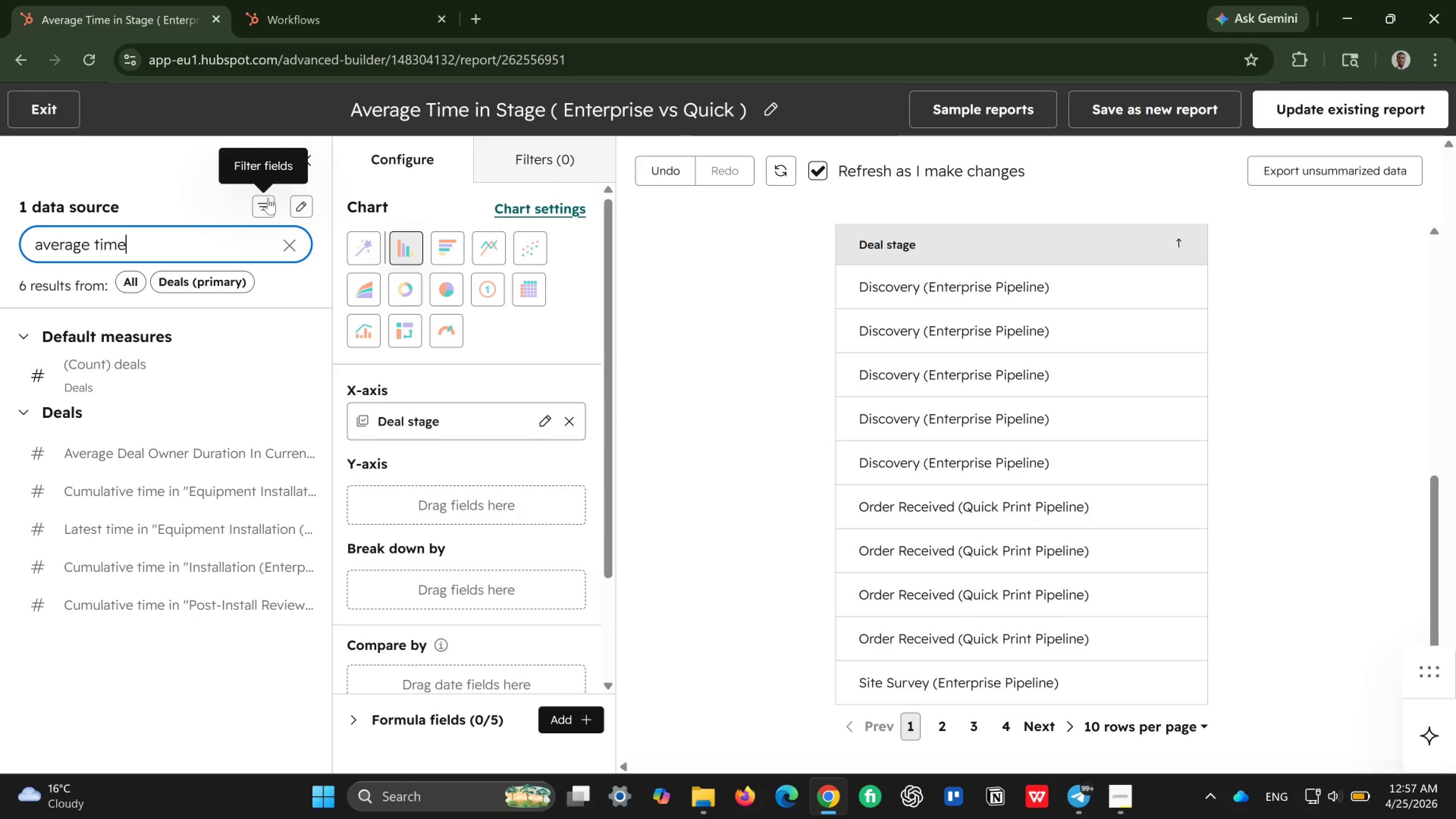 
key(Backspace)
 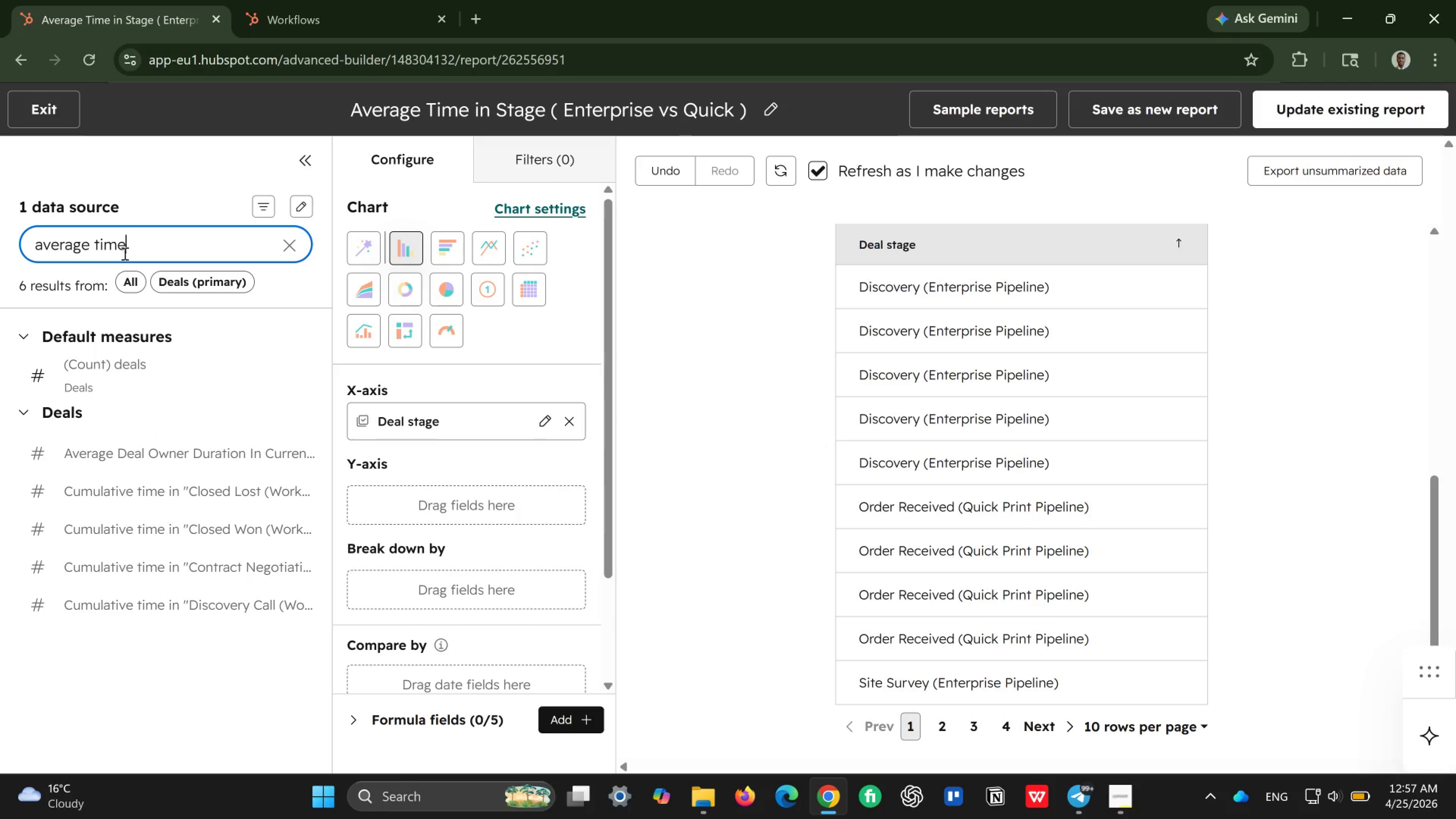 
wait(5.51)
 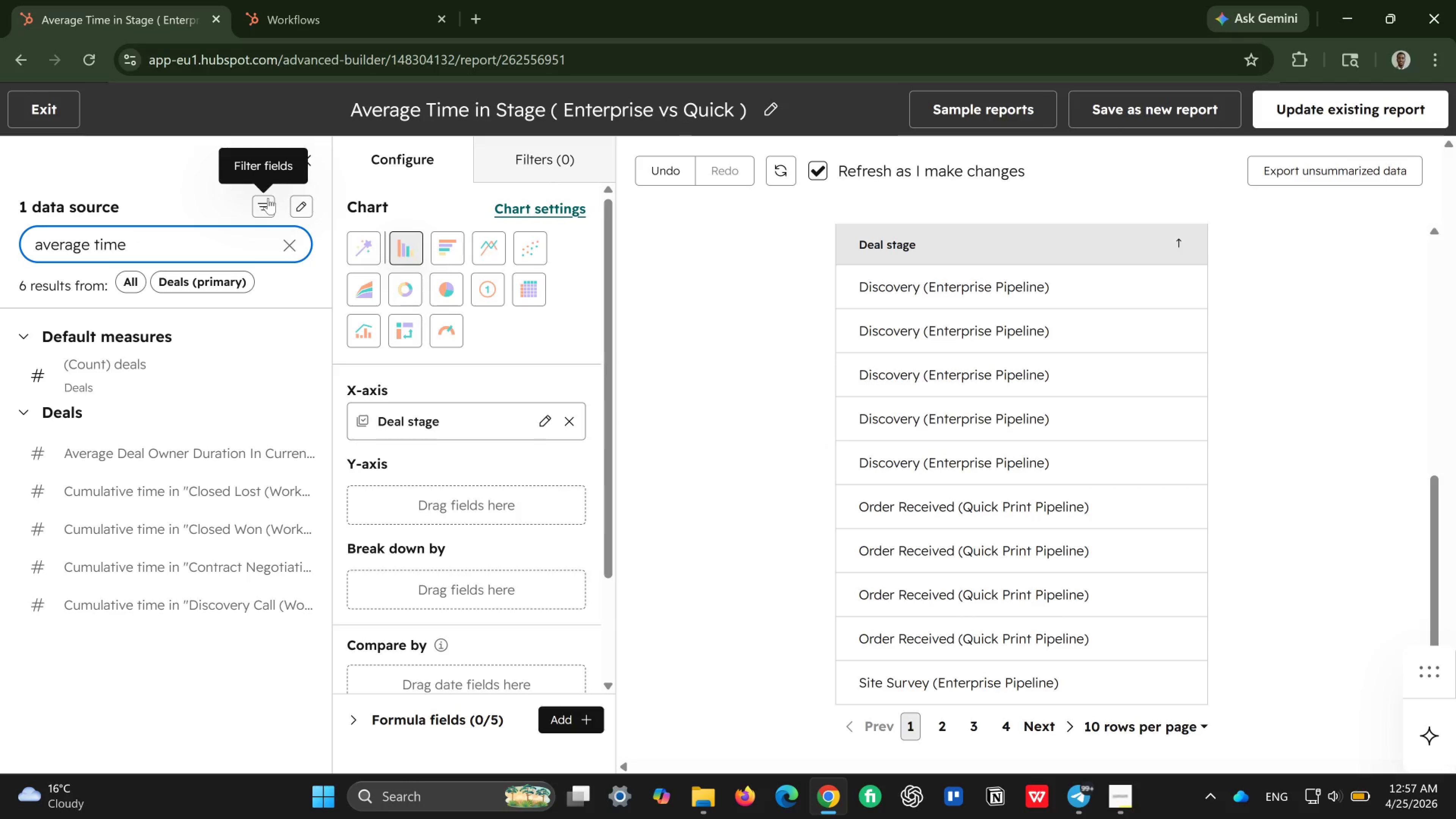 
key(Backspace)
 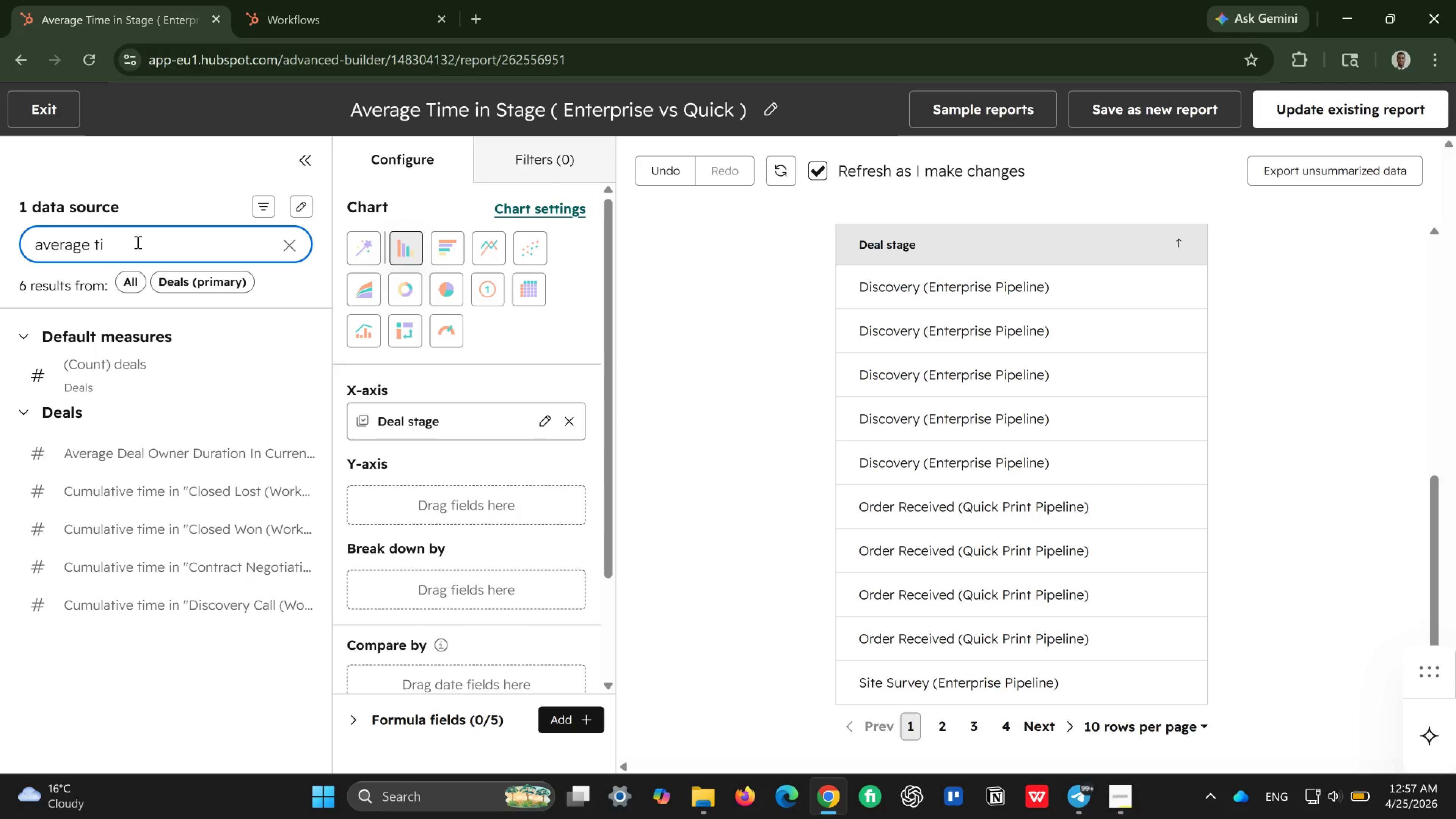 
key(Backspace)
 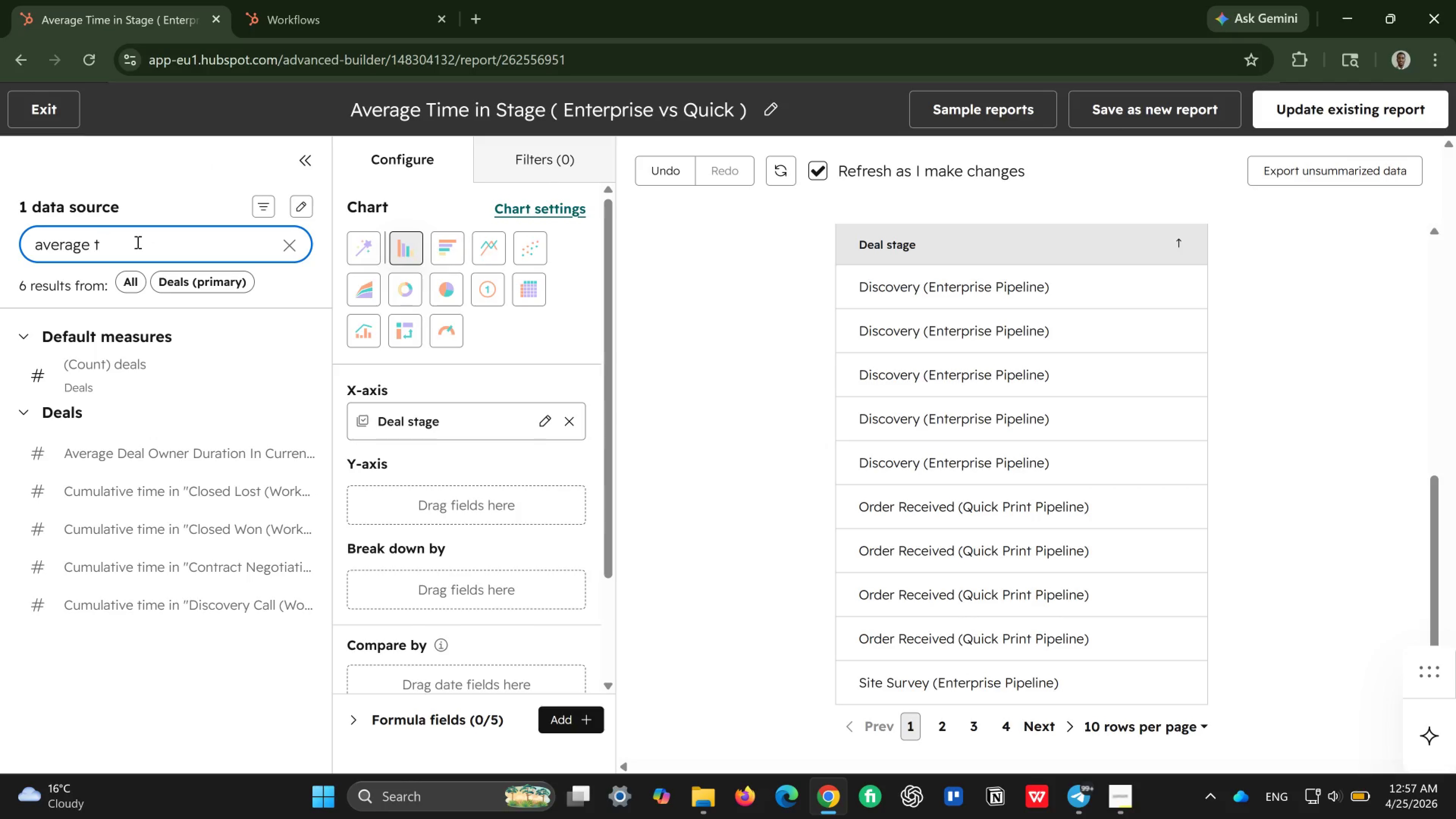 
key(Backspace)
 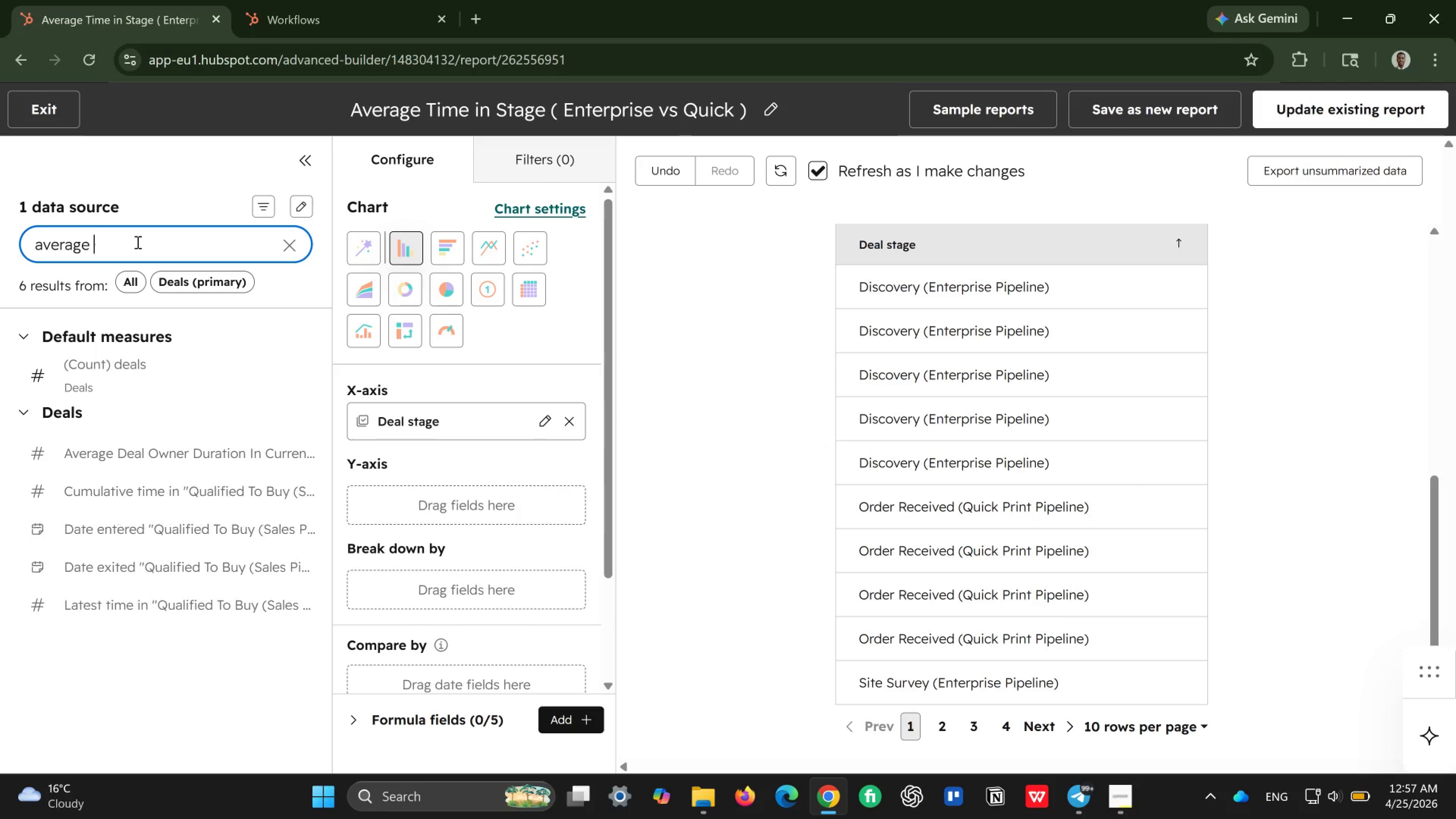 
key(Backspace)
 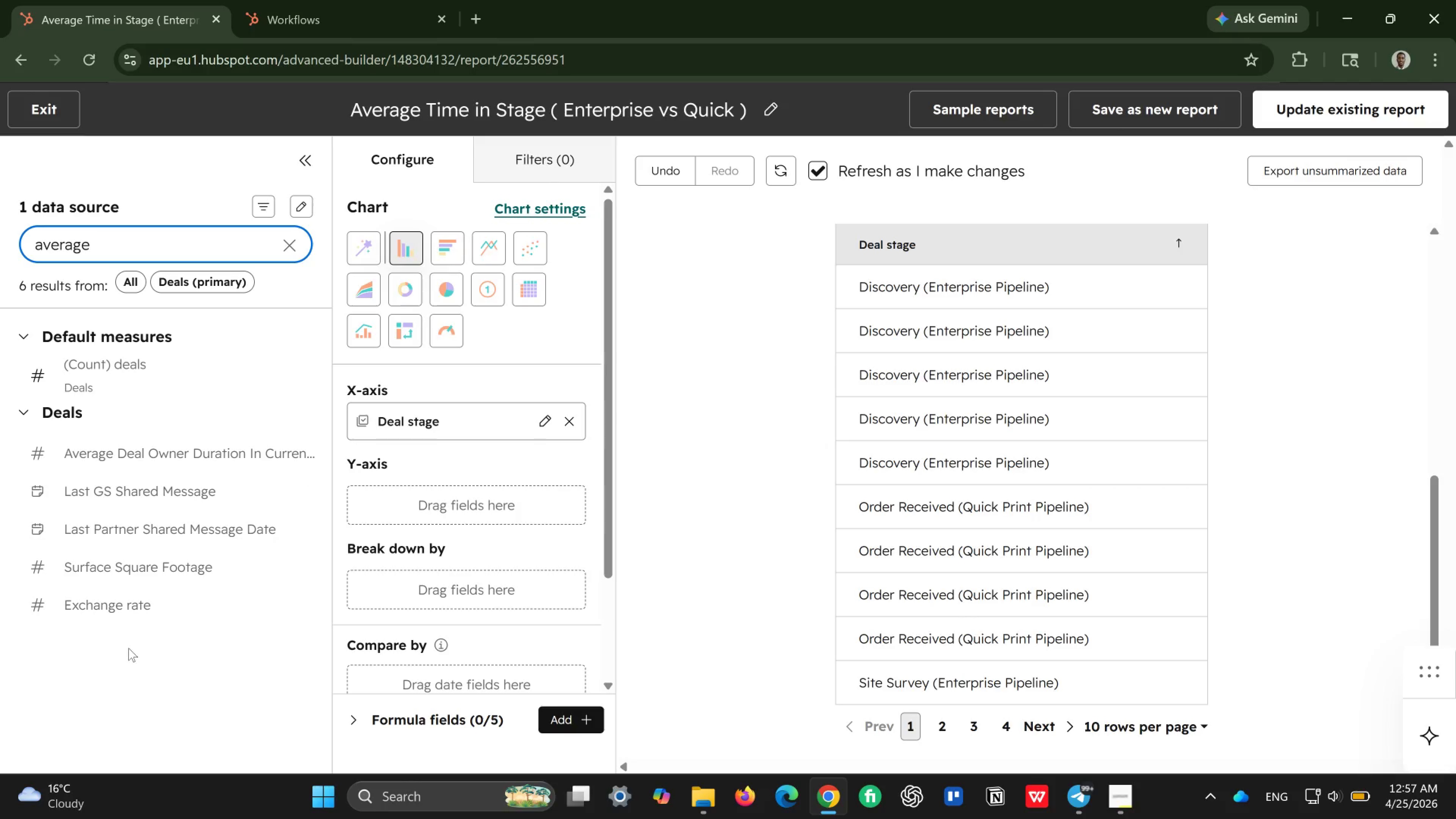 
wait(6.35)
 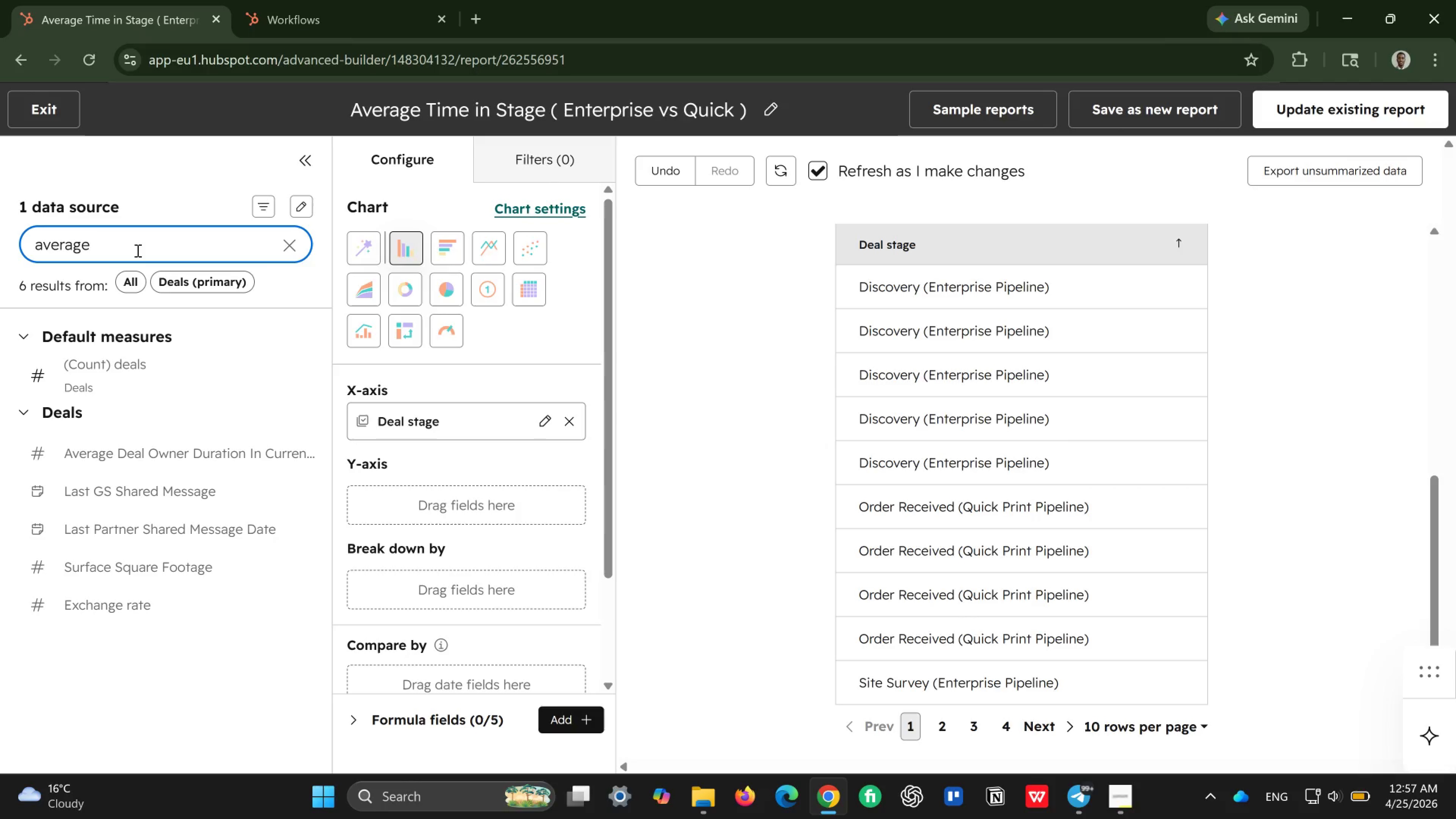 
left_click([43, 242])
 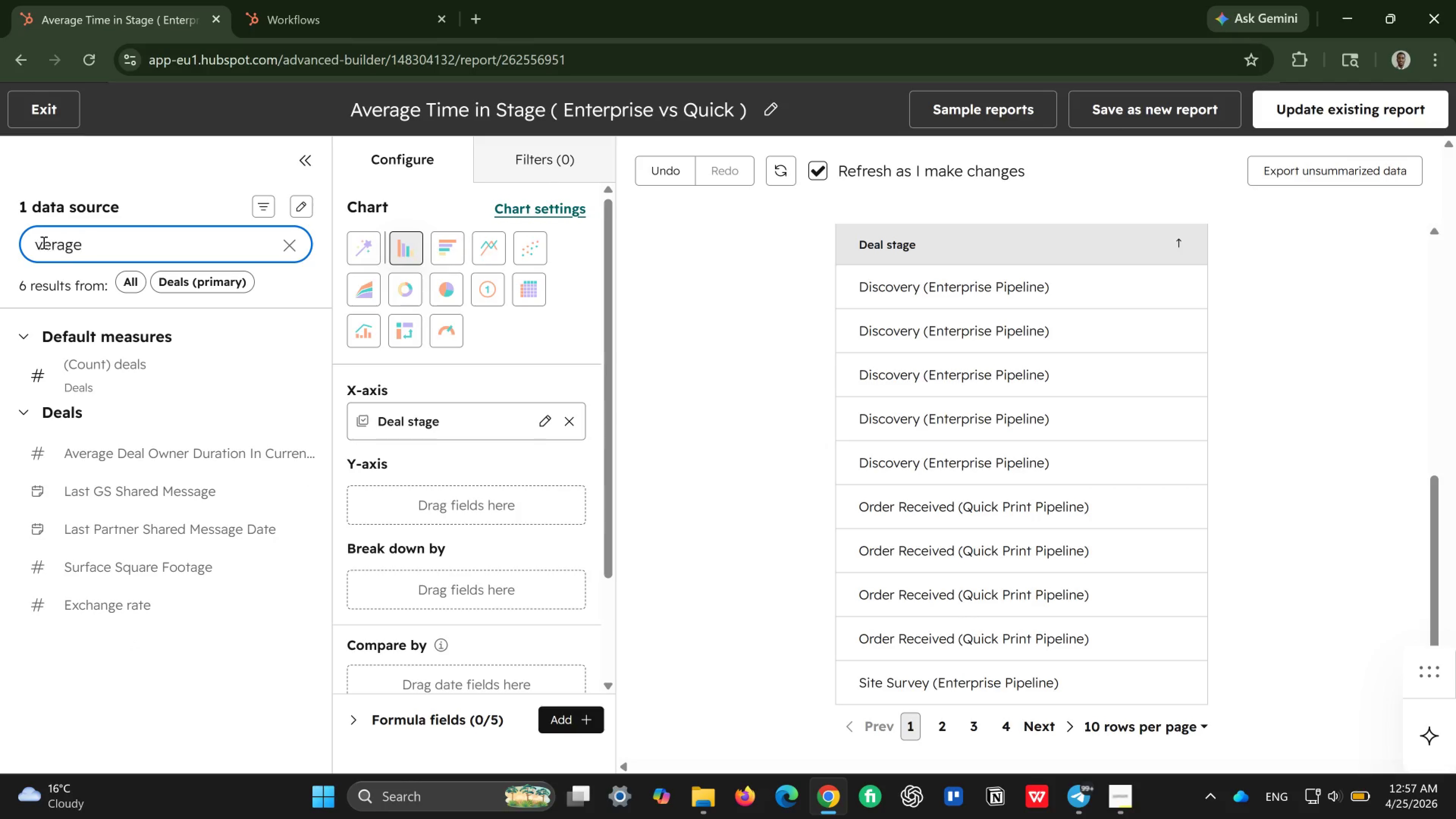 
key(Backspace)
 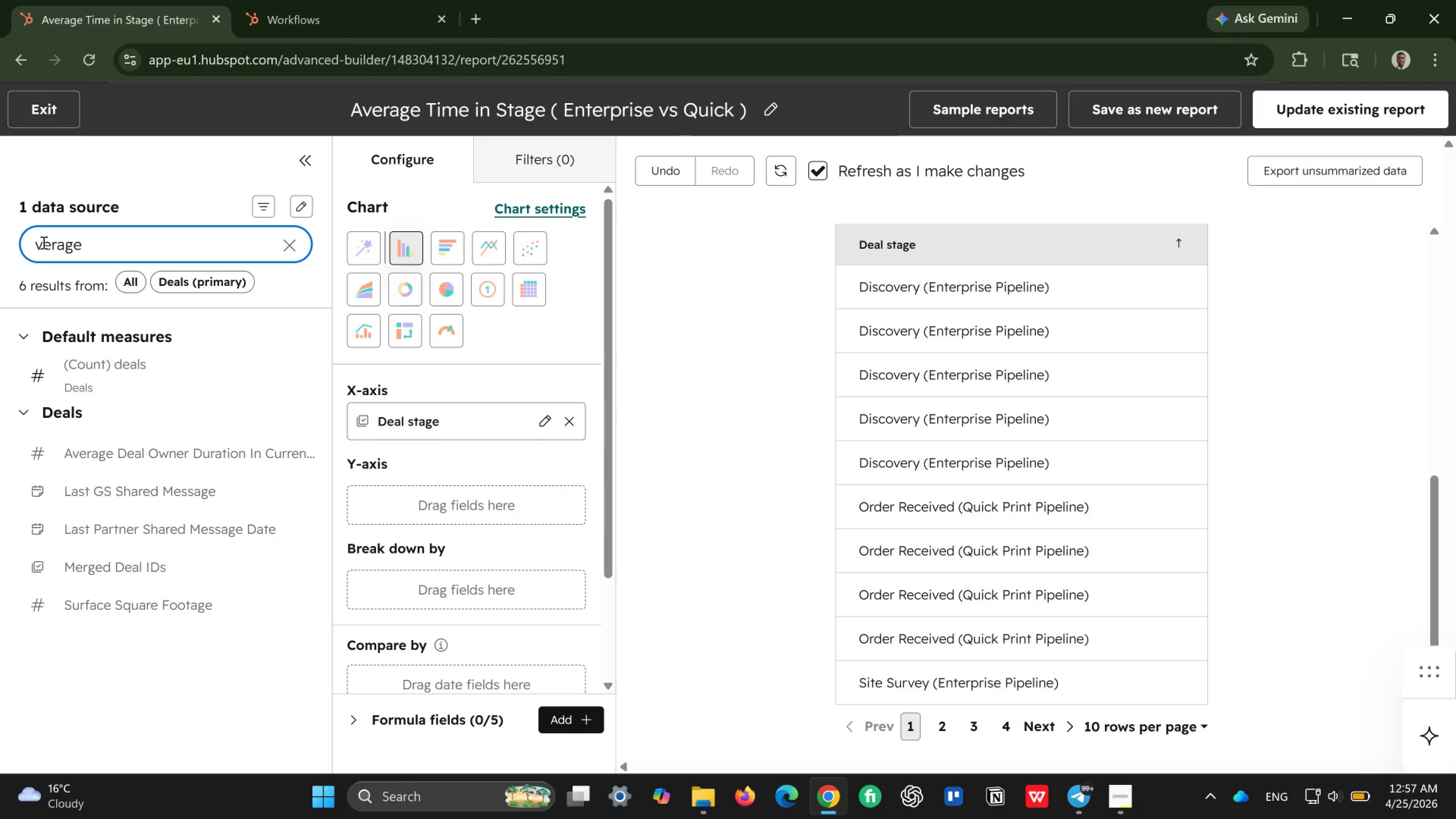 
key(CapsLock)
 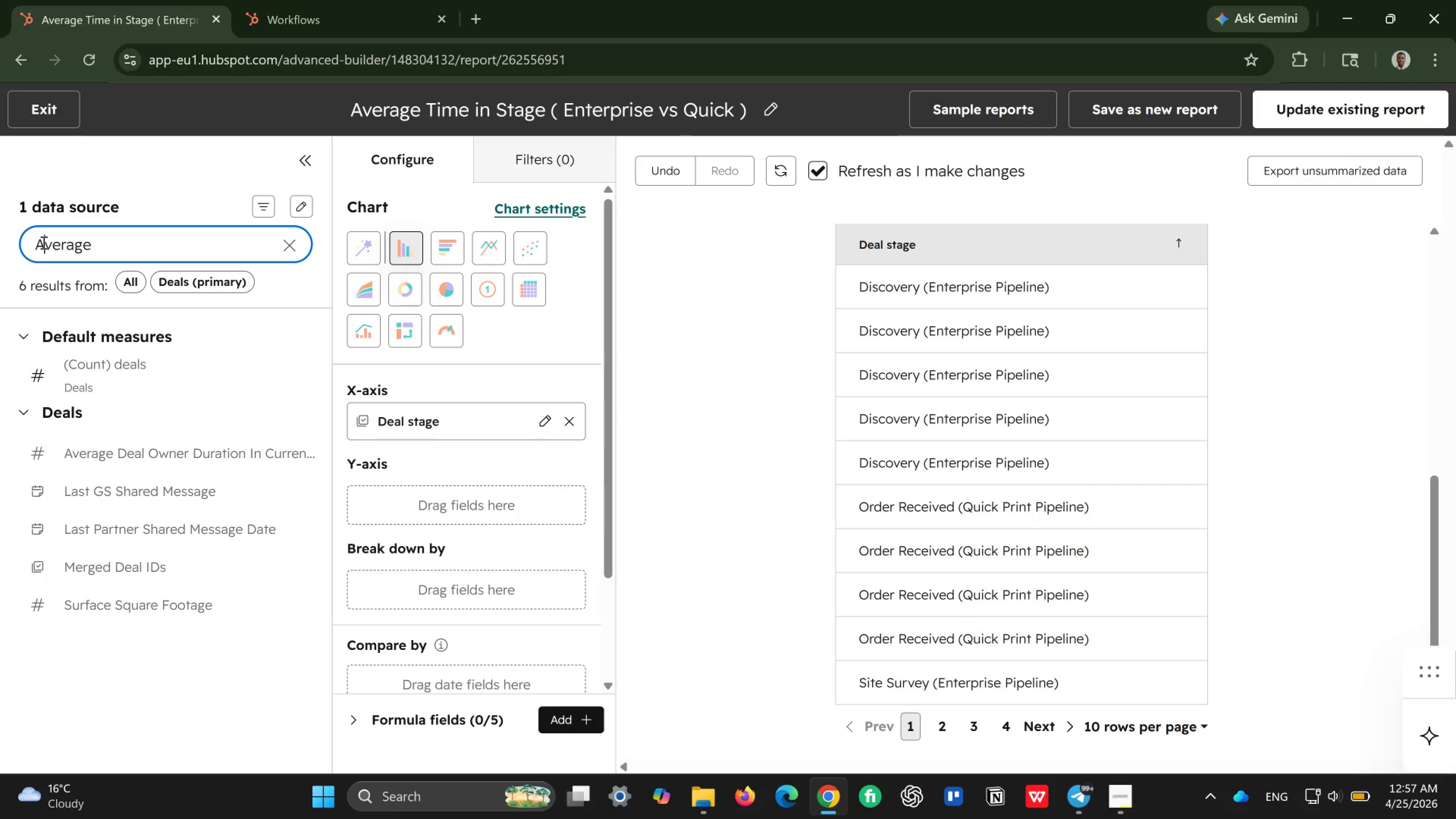 
key(A)
 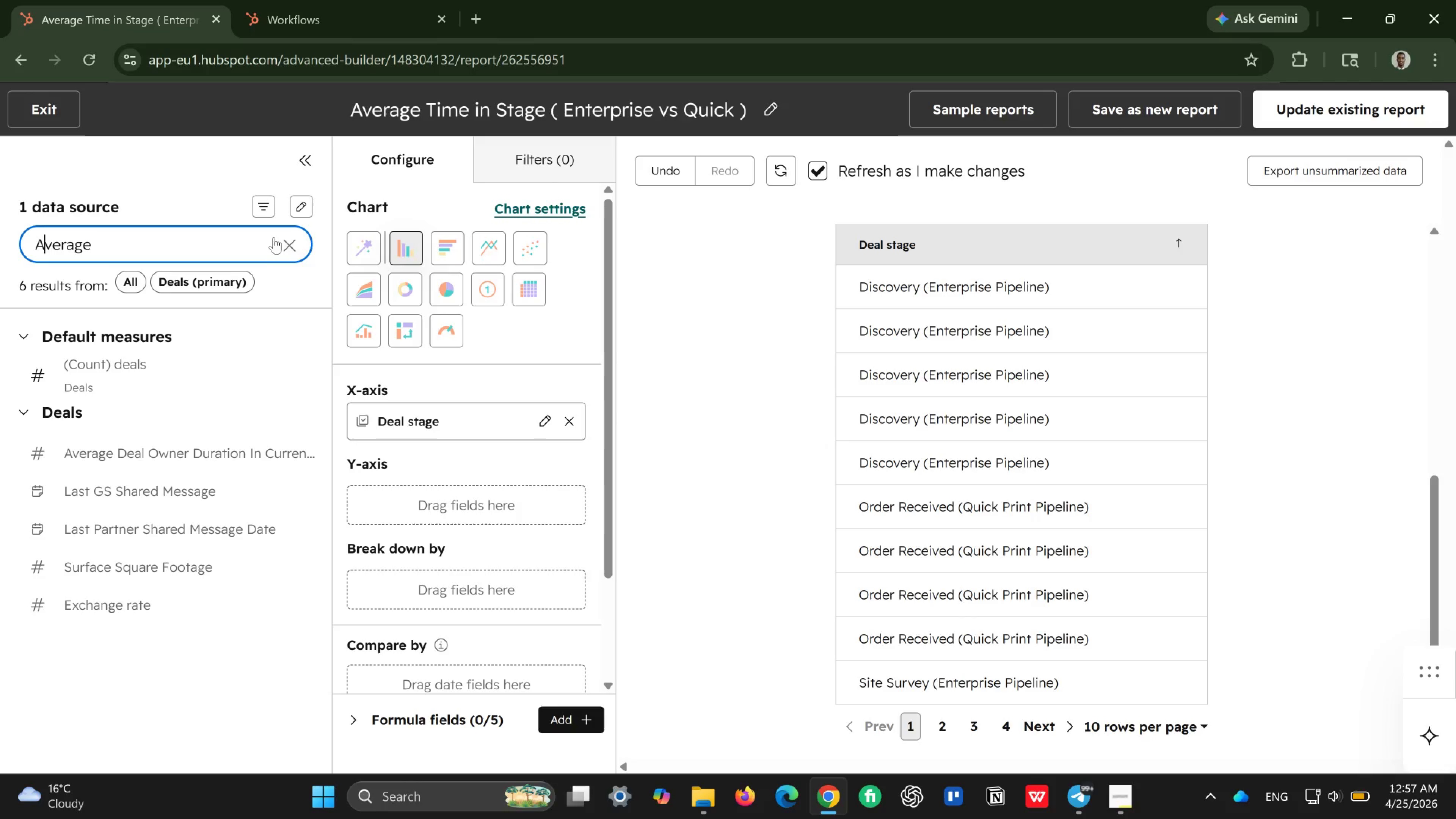 
wait(5.71)
 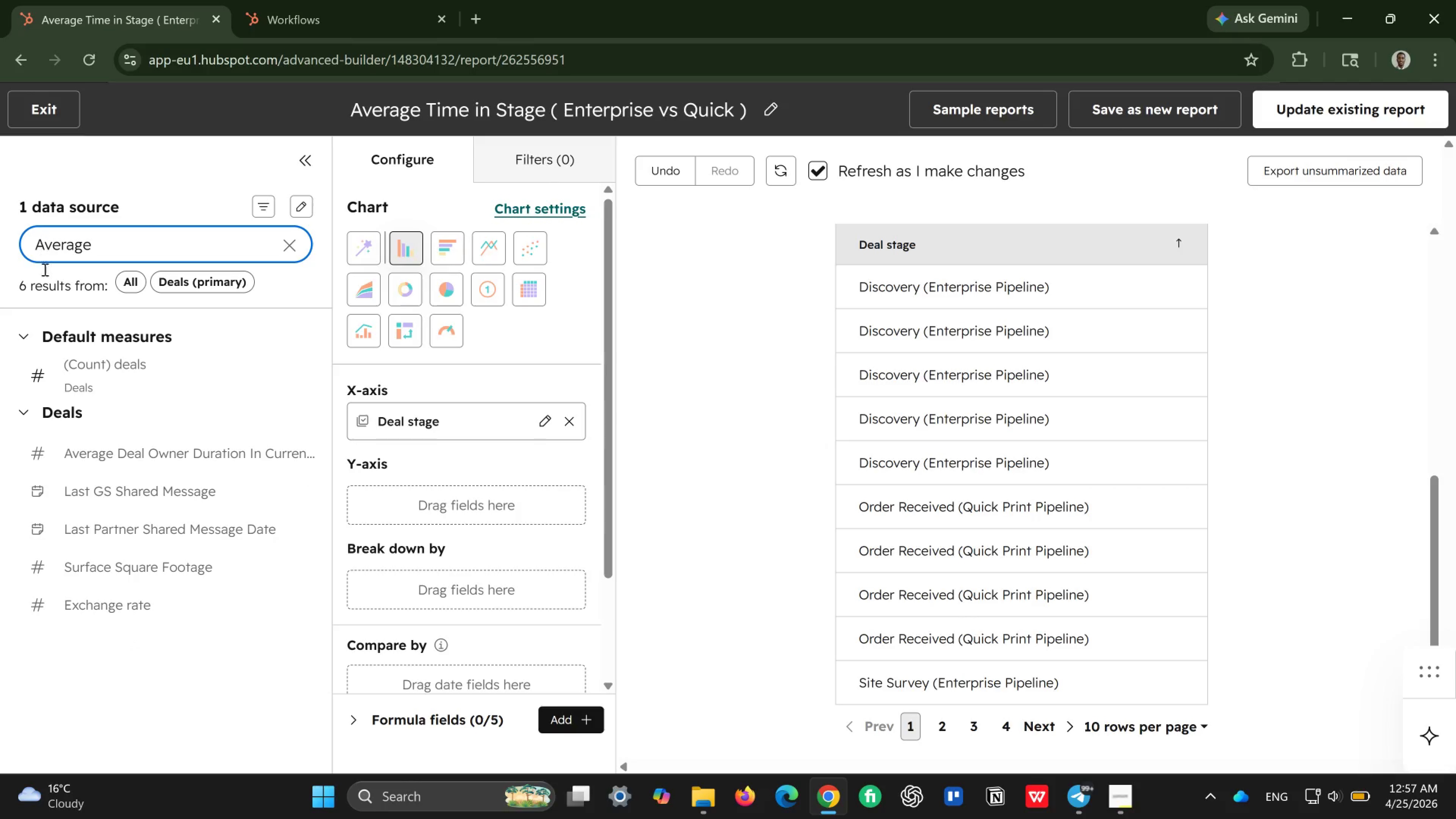 
left_click([292, 243])
 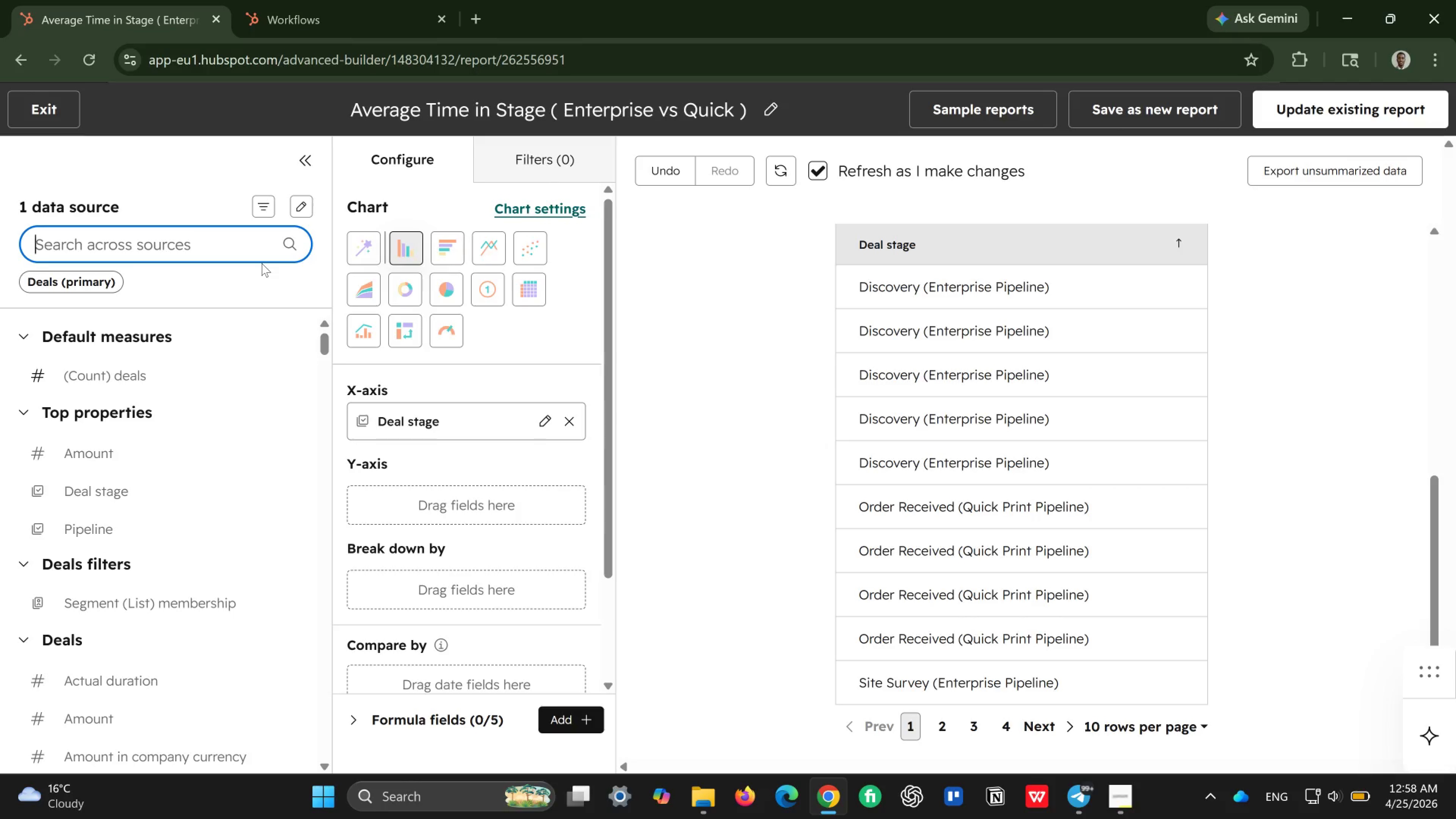 
wait(35.69)
 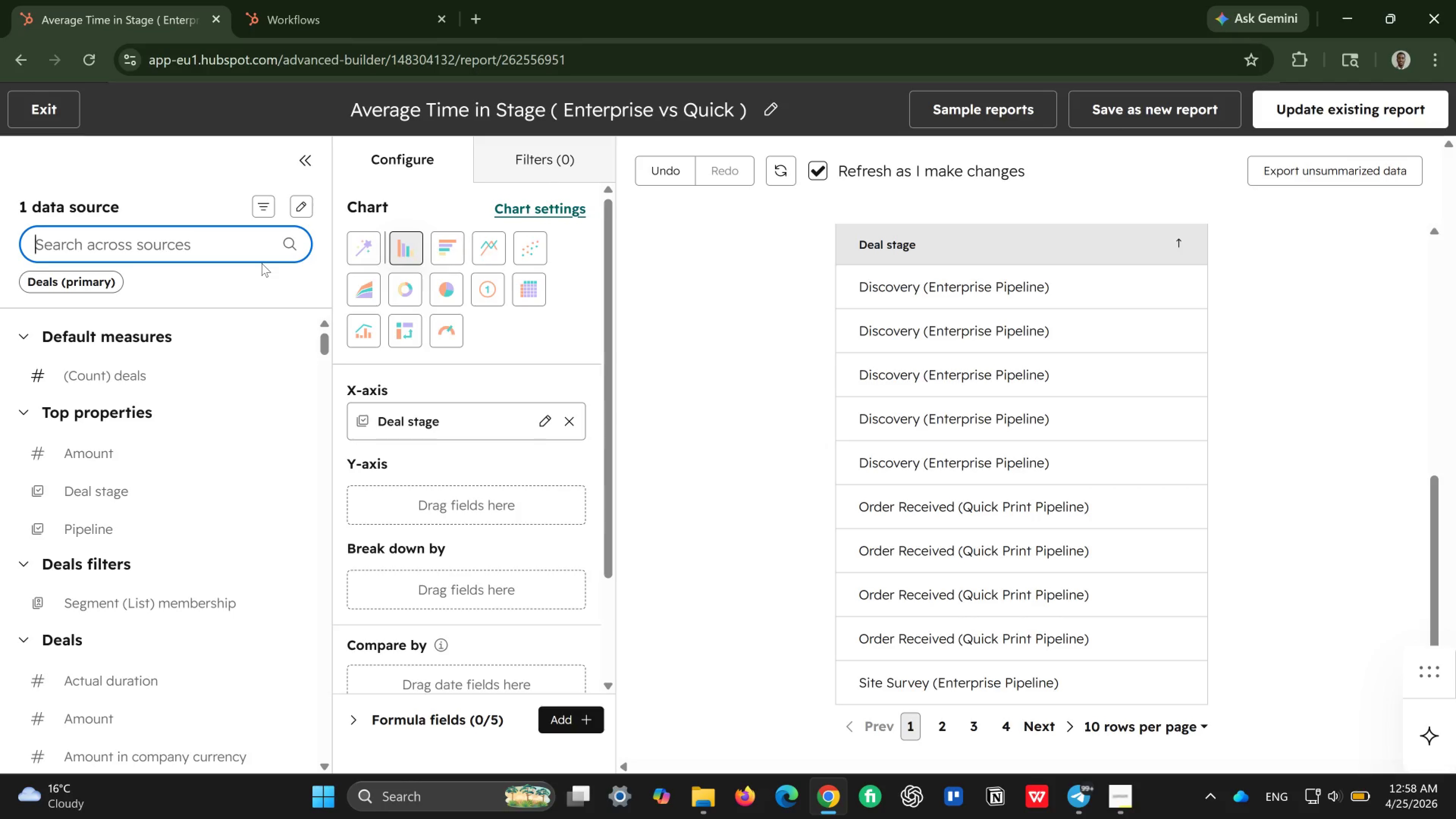 
scroll: coordinate [403, 565], scroll_direction: down, amount: 1.0
 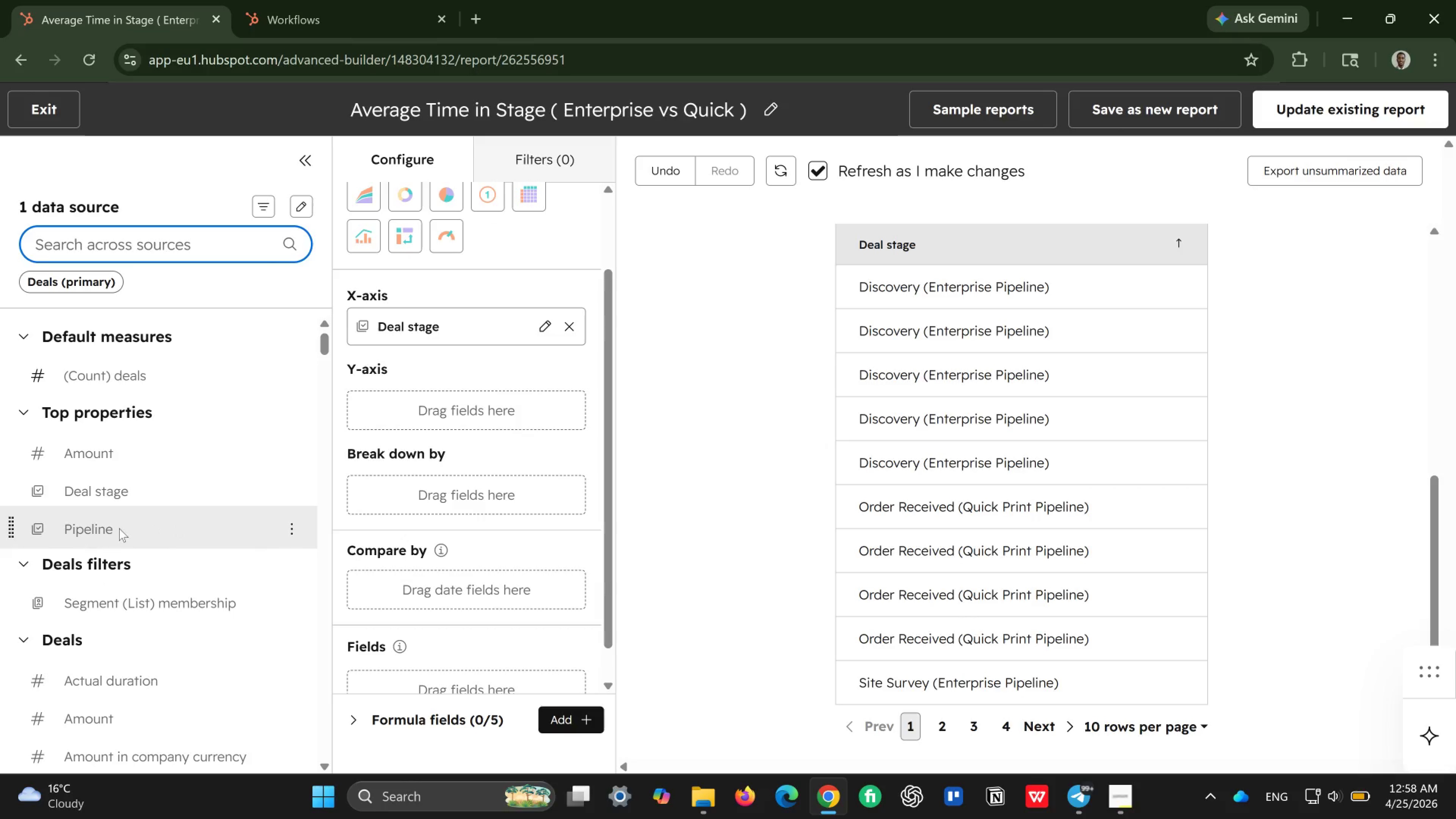 
left_click_drag(start_coordinate=[111, 529], to_coordinate=[357, 482])
 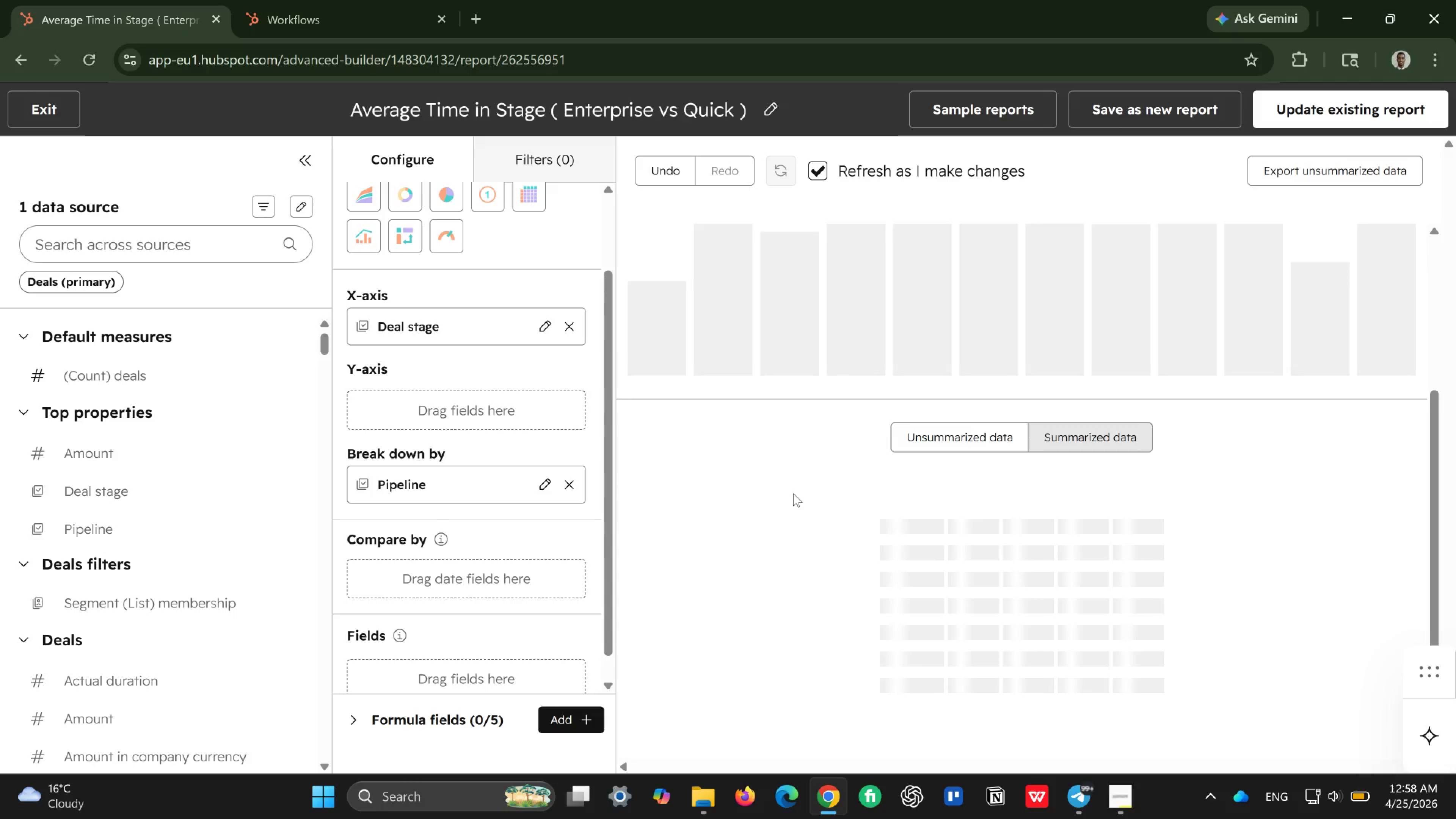 
scroll: coordinate [795, 493], scroll_direction: up, amount: 4.0
 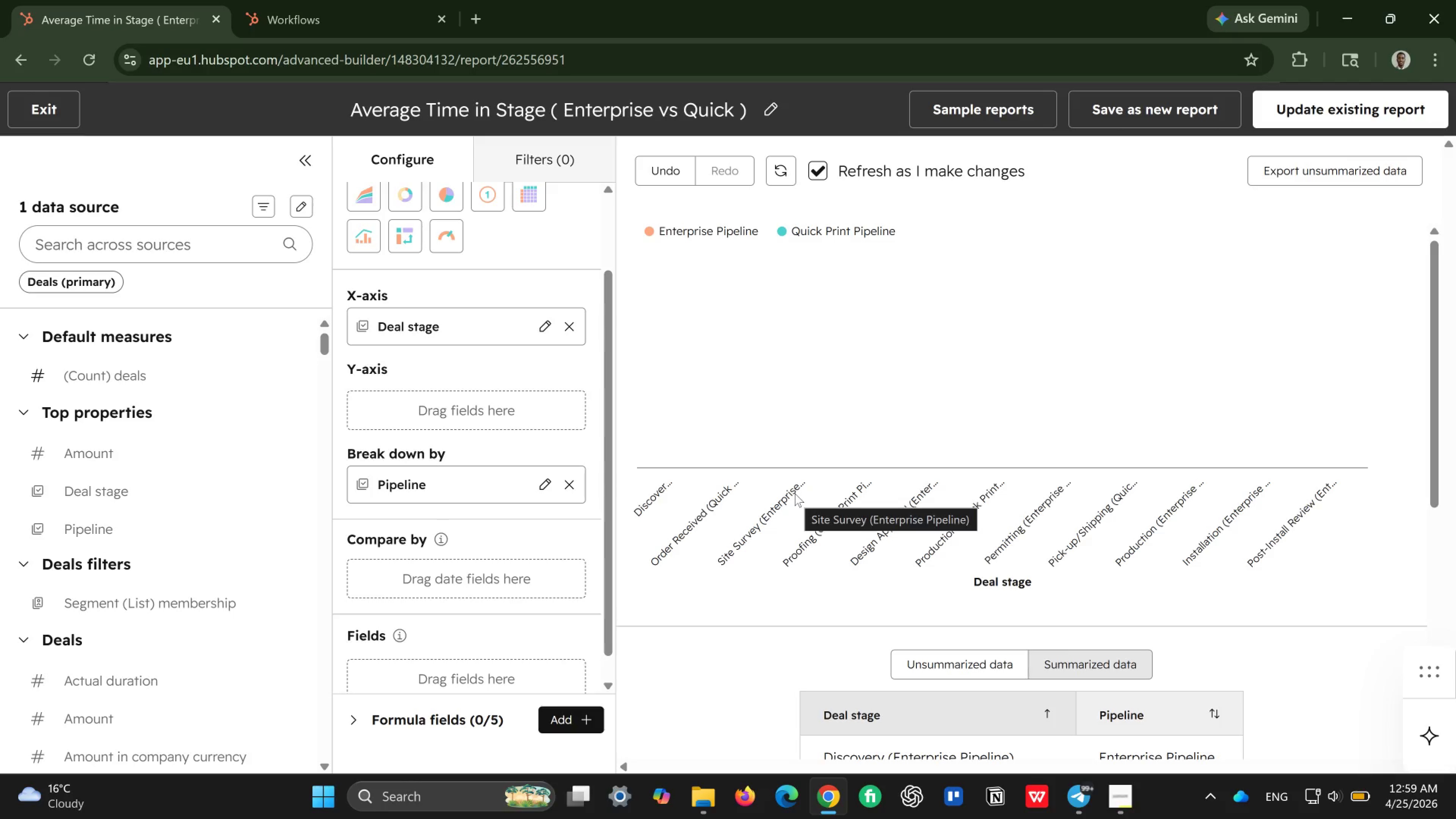 
wait(24.44)
 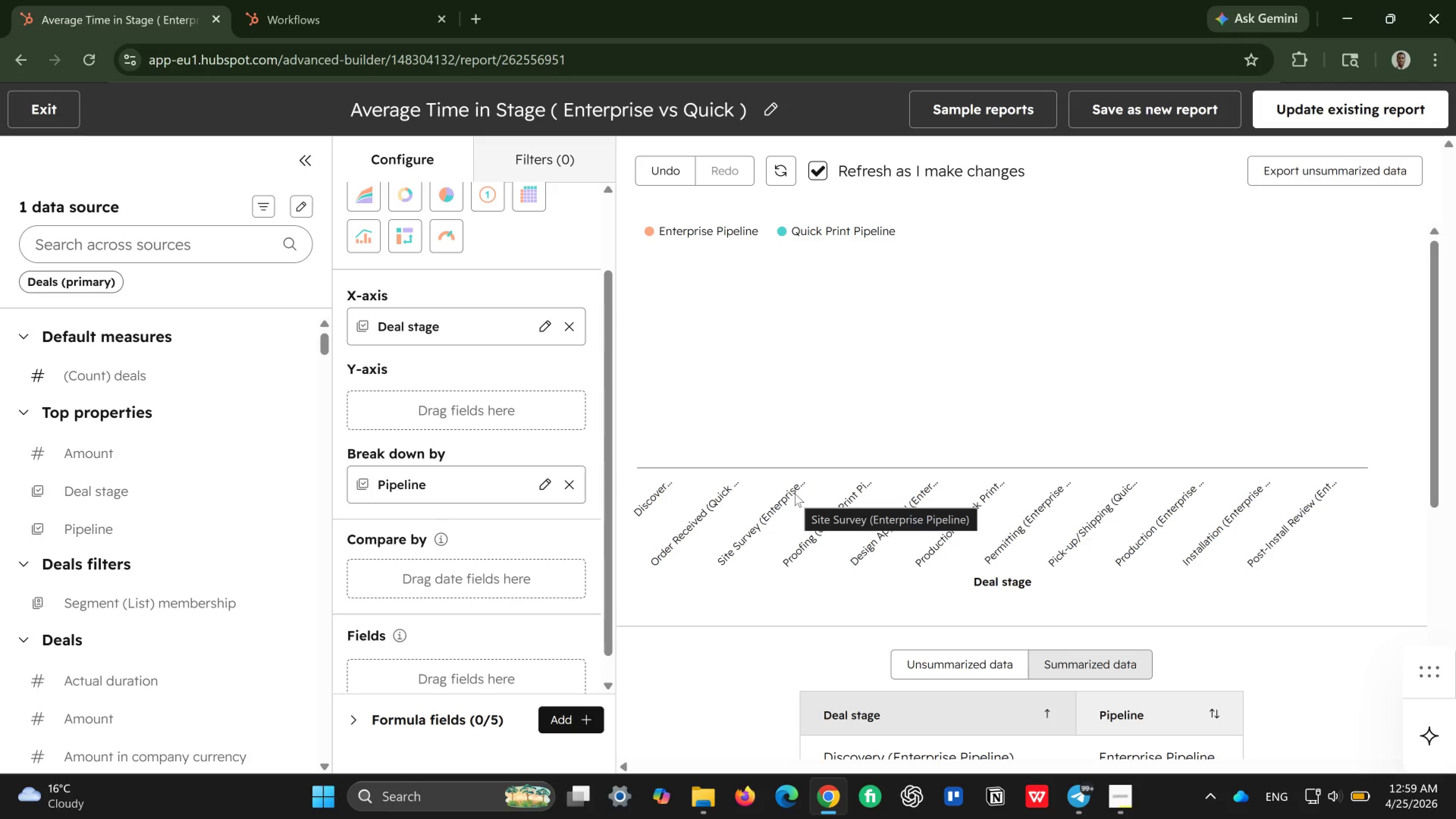 
scroll: coordinate [177, 659], scroll_direction: down, amount: 46.0
 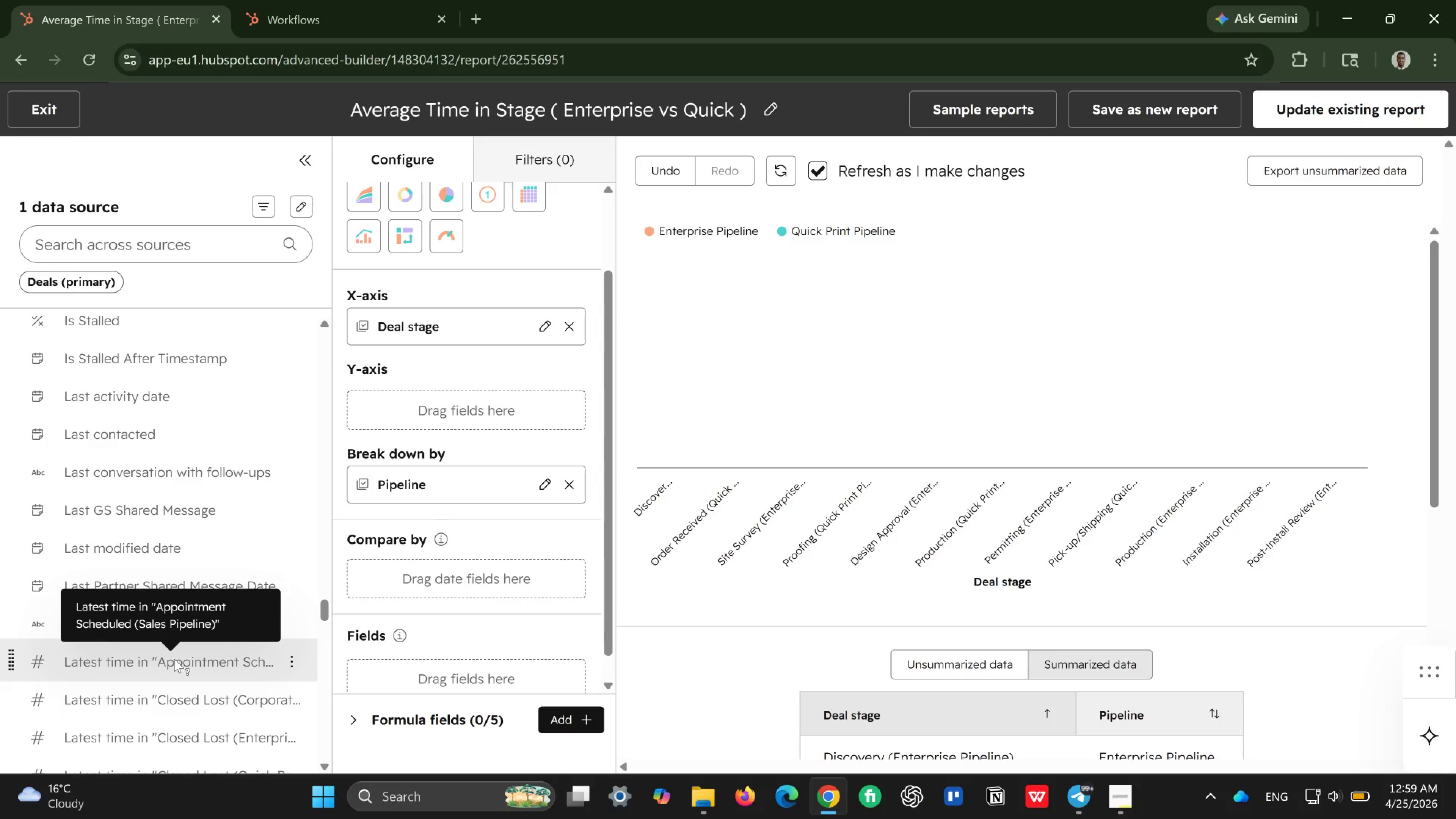 
scroll: coordinate [174, 659], scroll_direction: down, amount: 21.0
 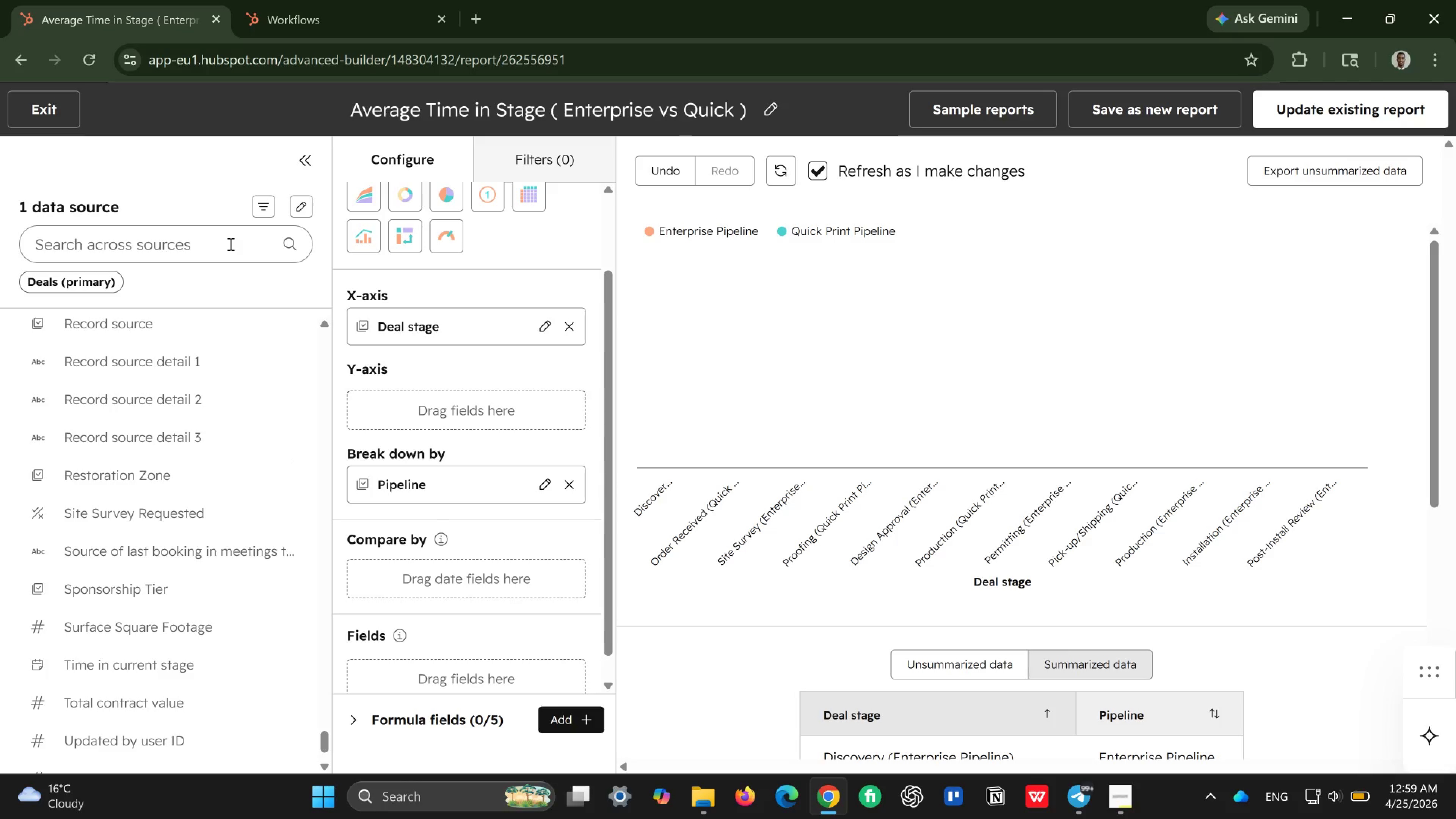 
left_click([230, 244])
 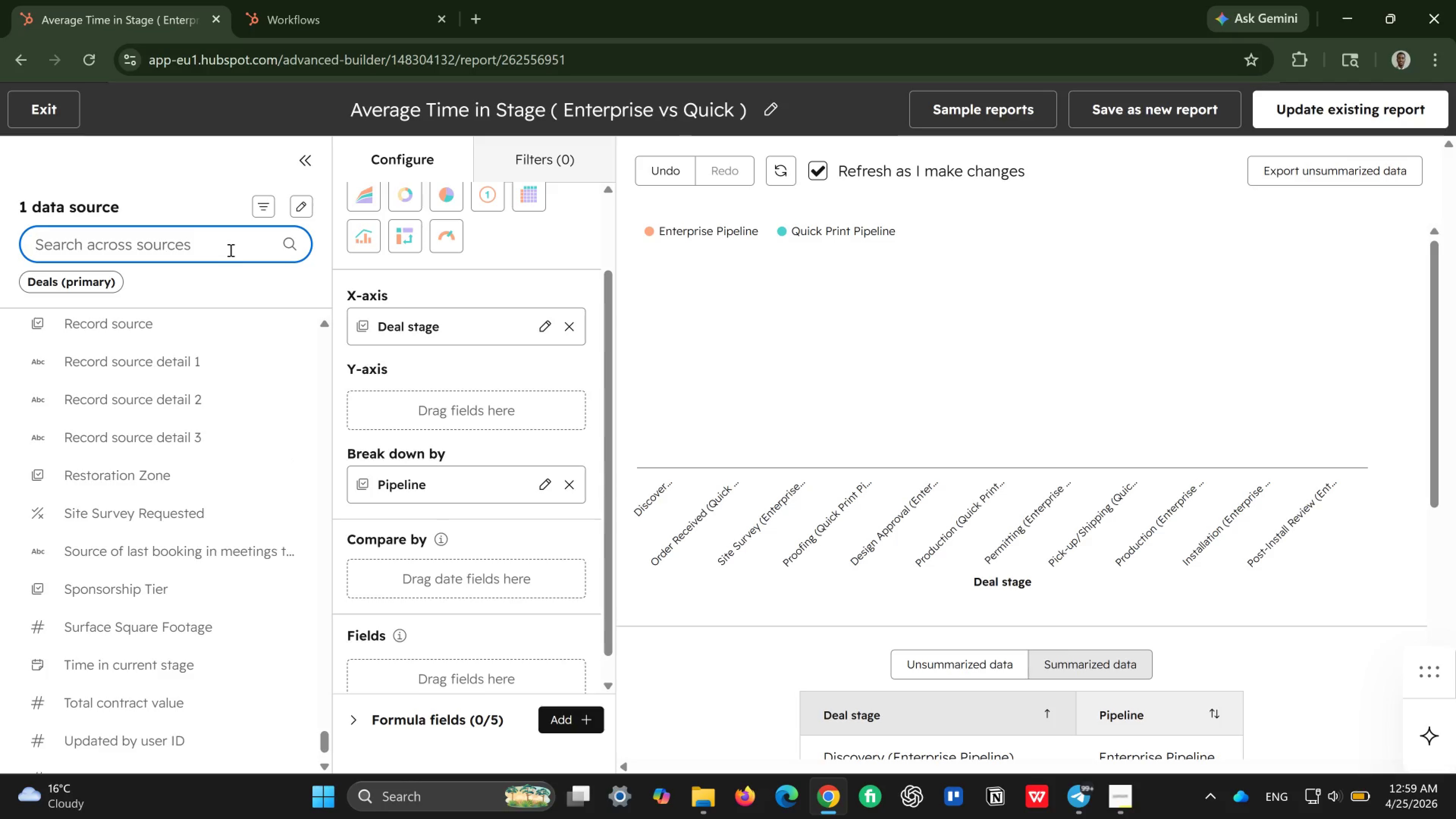 
type(Average)
 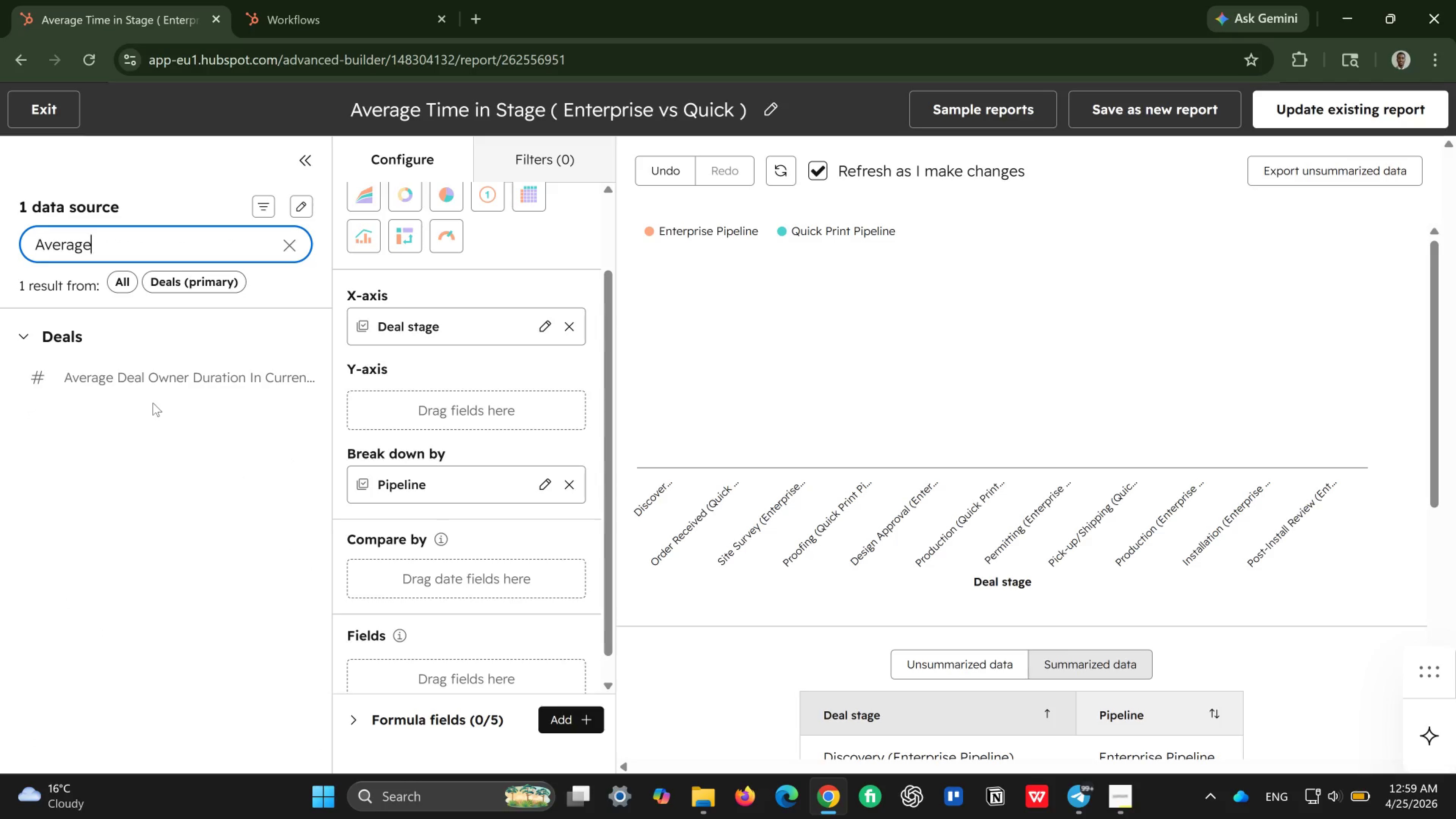 
key(Space)
 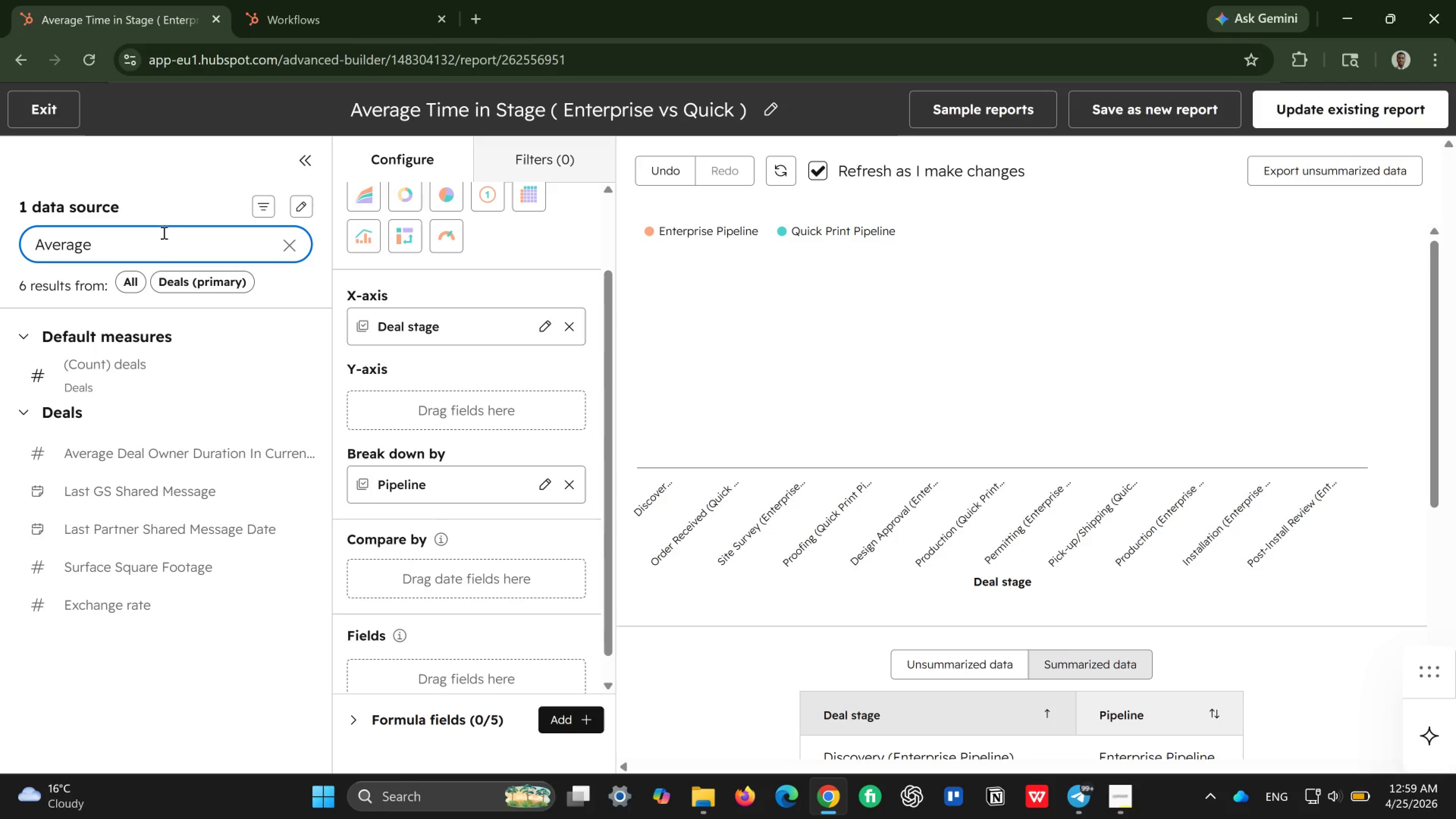 
wait(14.0)
 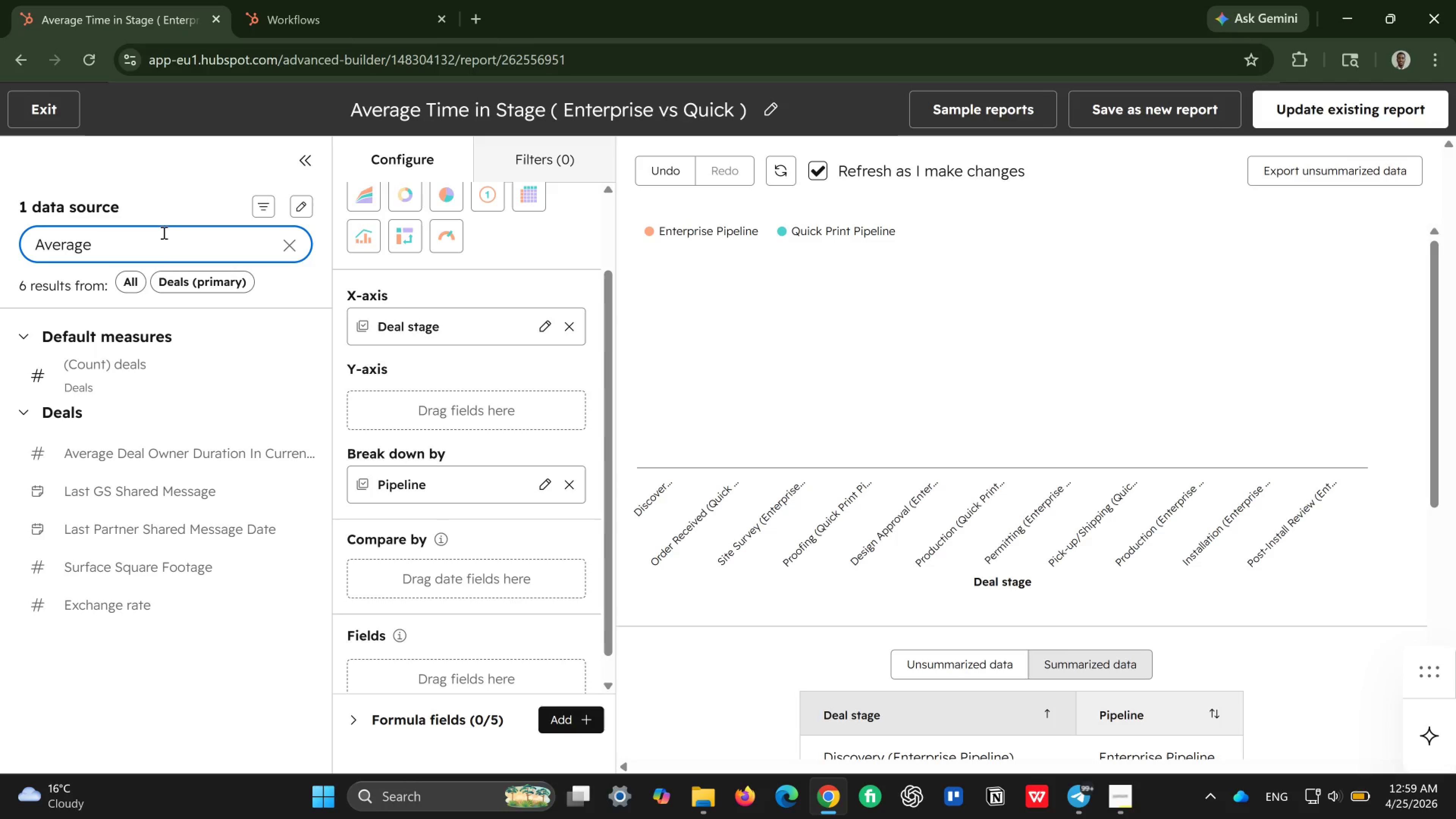 
type(time)
 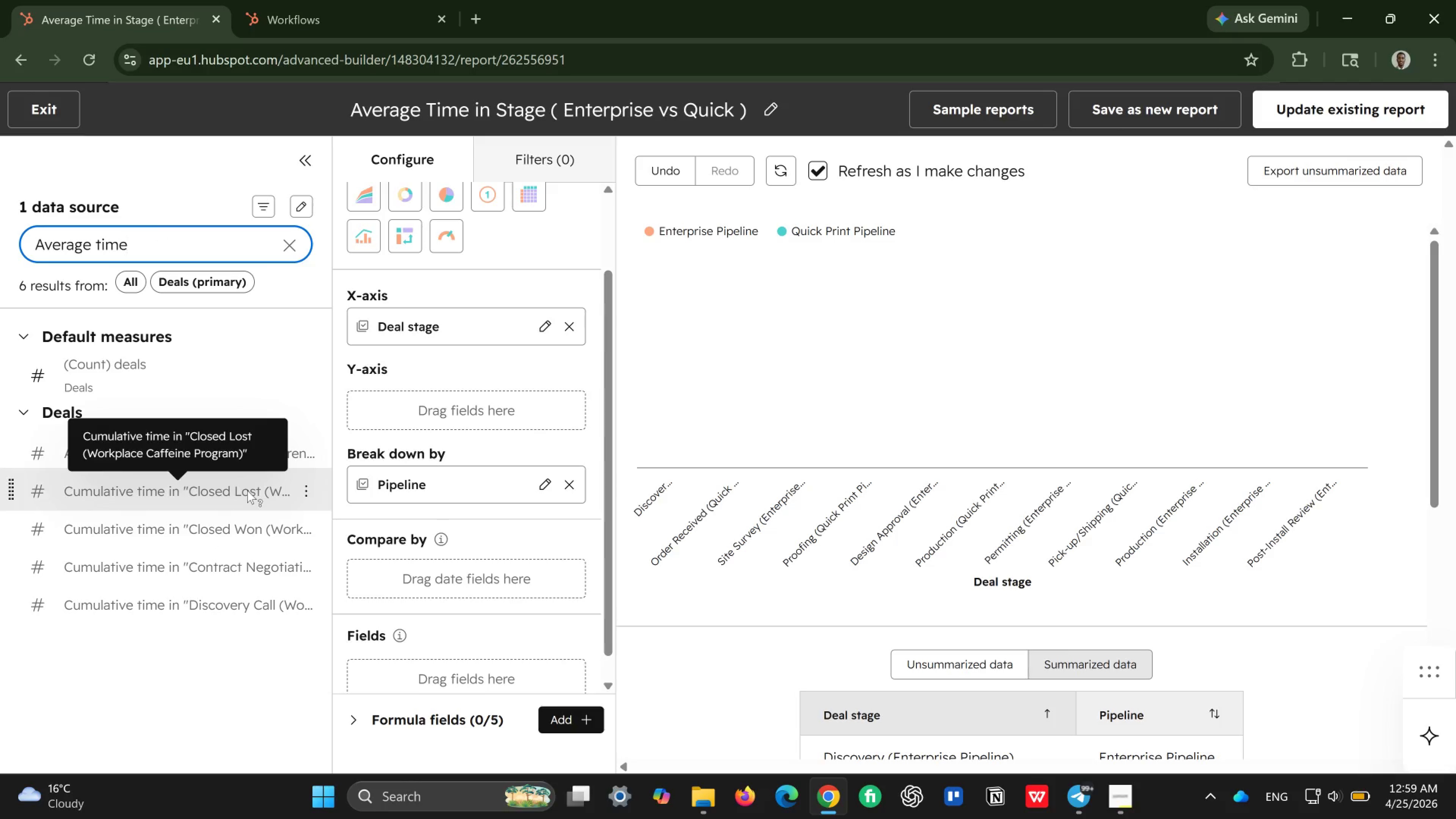 
wait(7.58)
 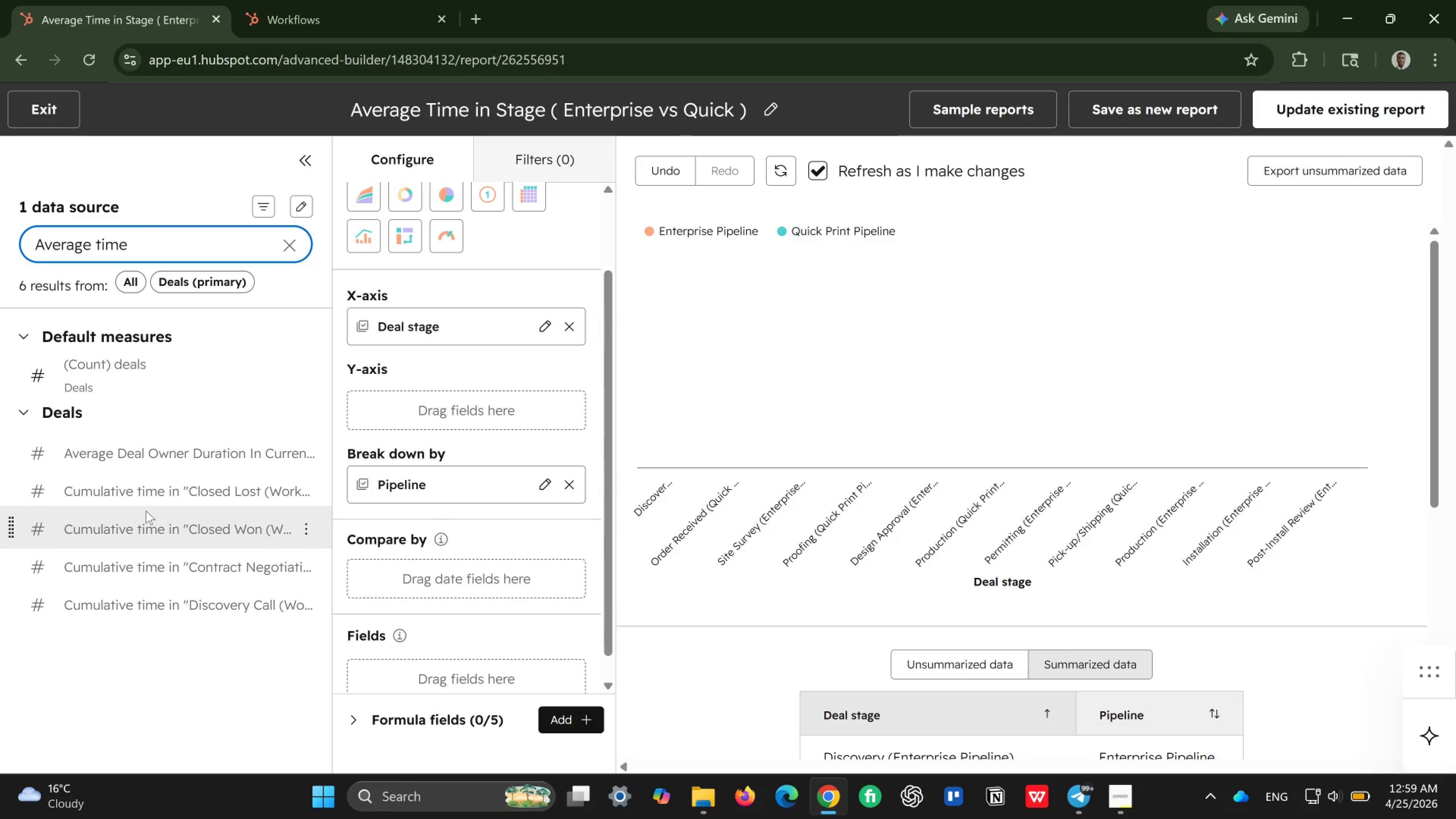 
mouse_move([228, 522])
 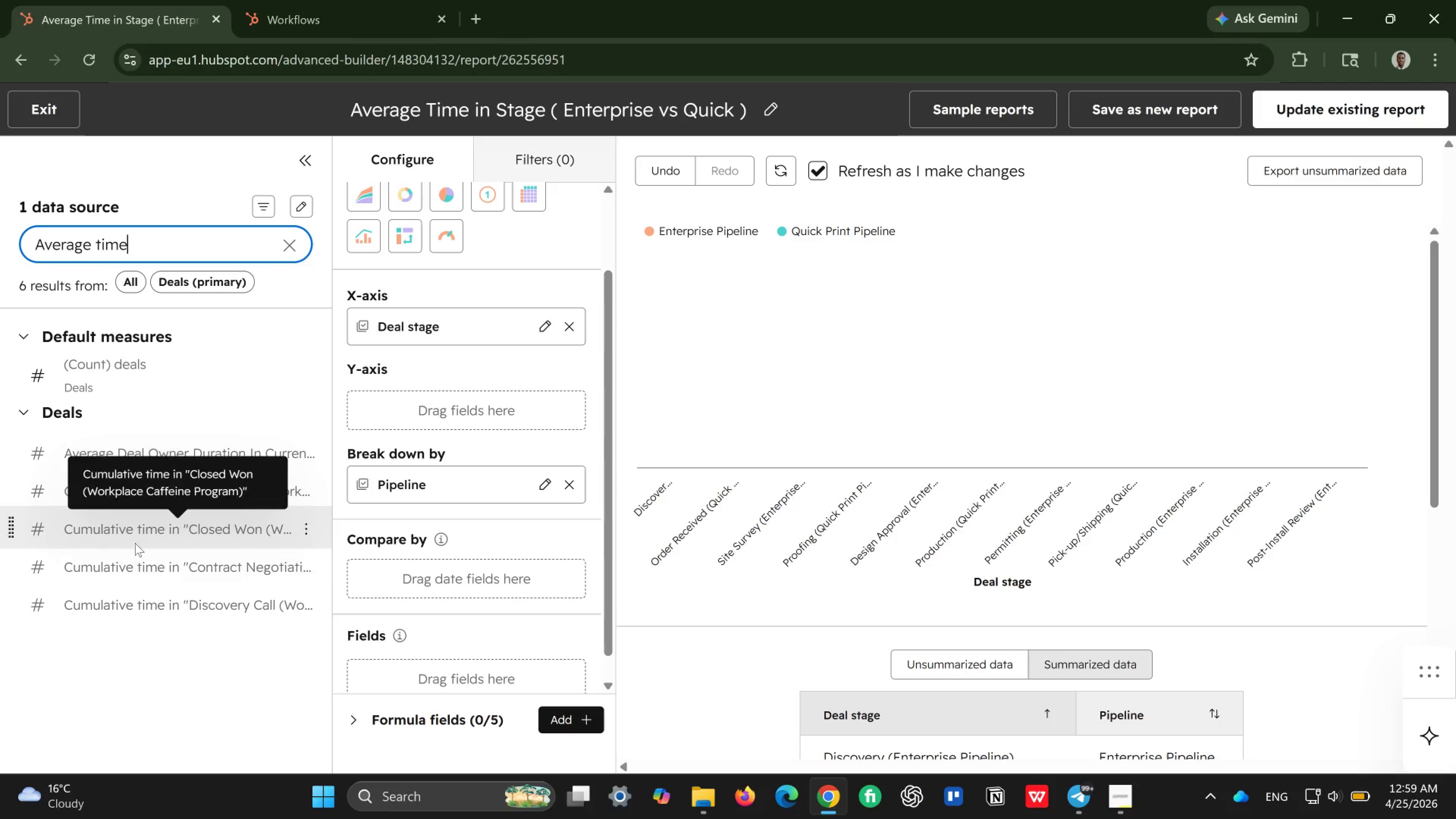 
mouse_move([132, 562])
 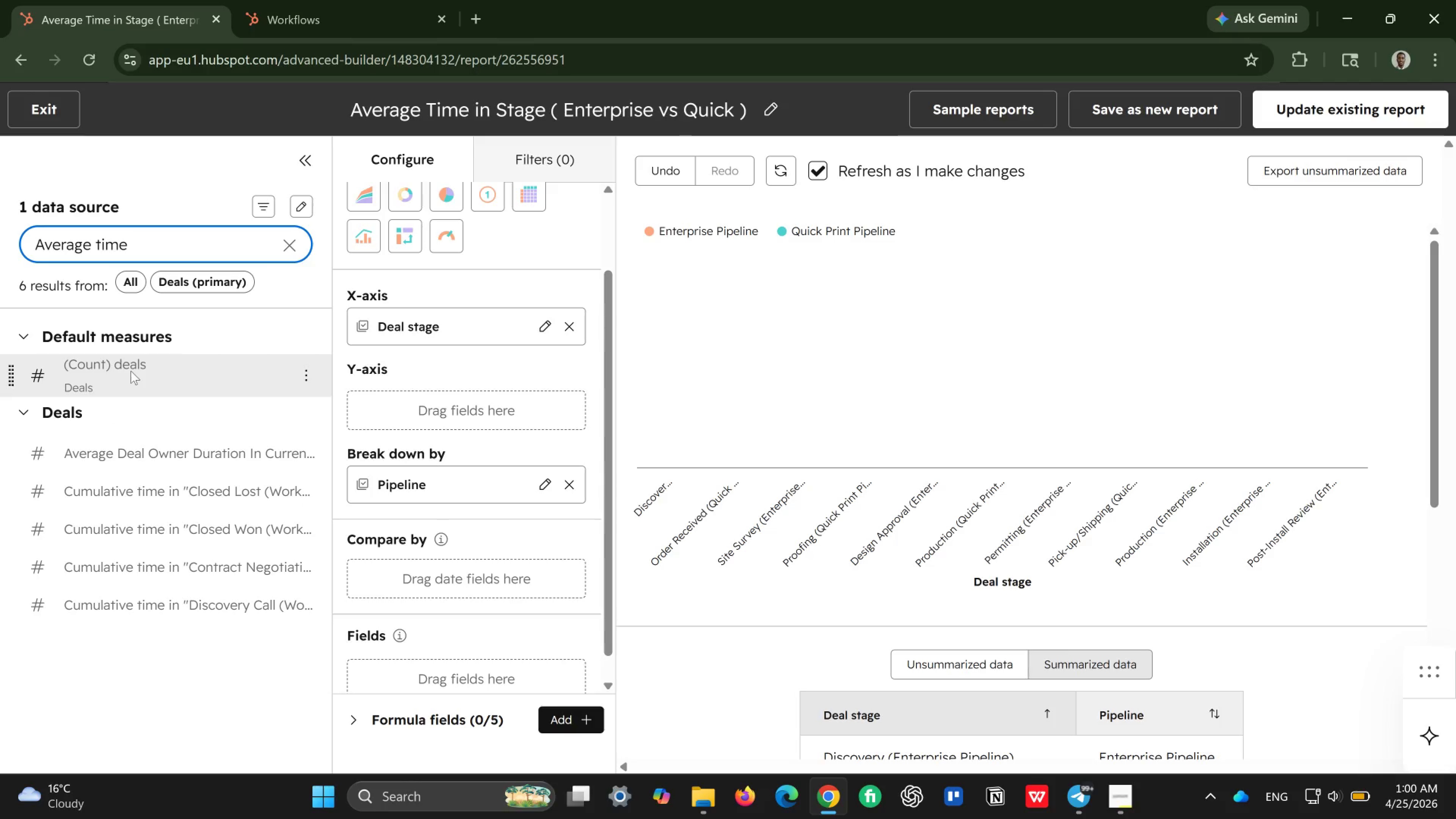 
left_click_drag(start_coordinate=[131, 371], to_coordinate=[361, 392])
 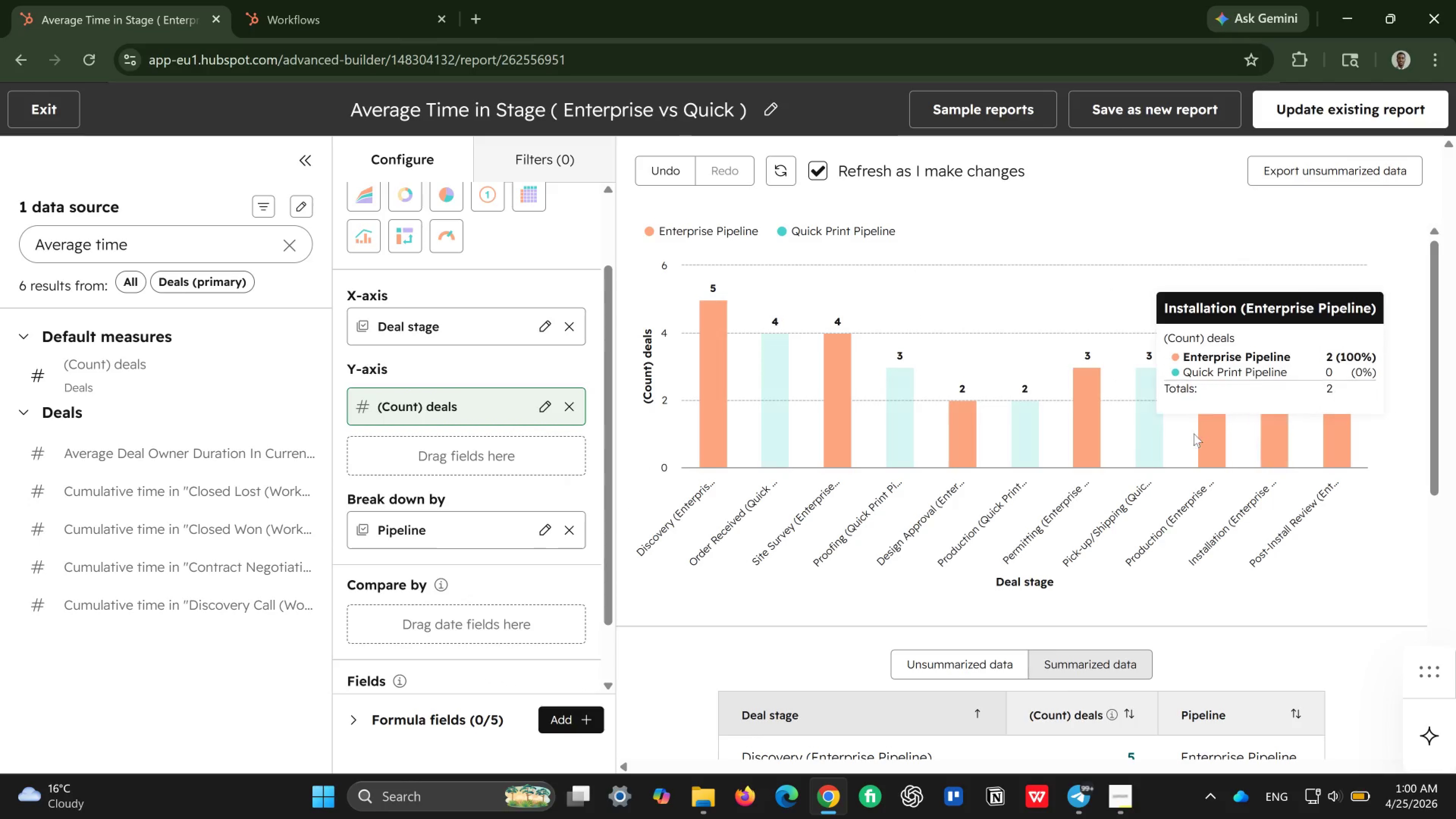 
wait(13.79)
 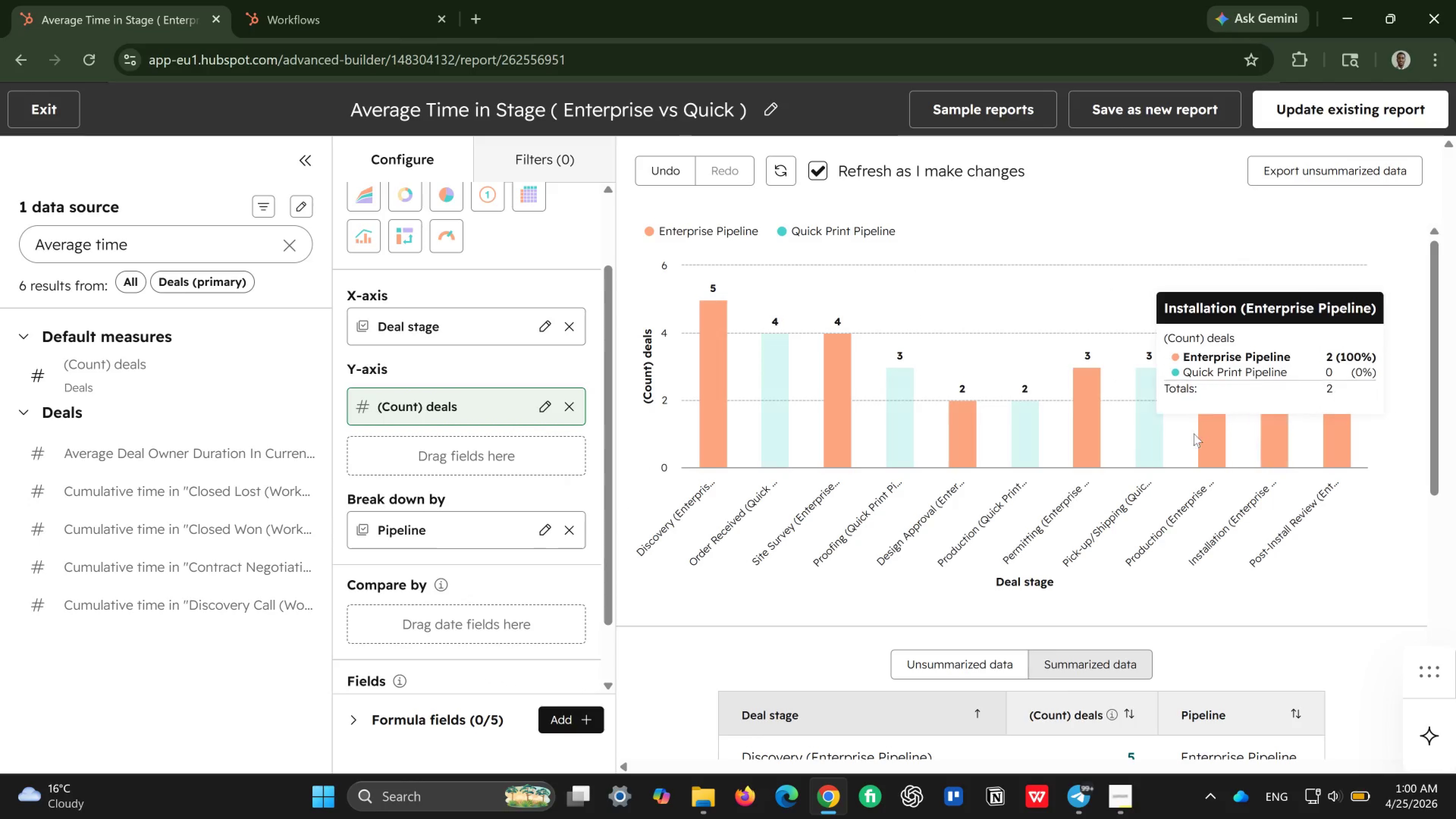 
left_click([570, 406])
 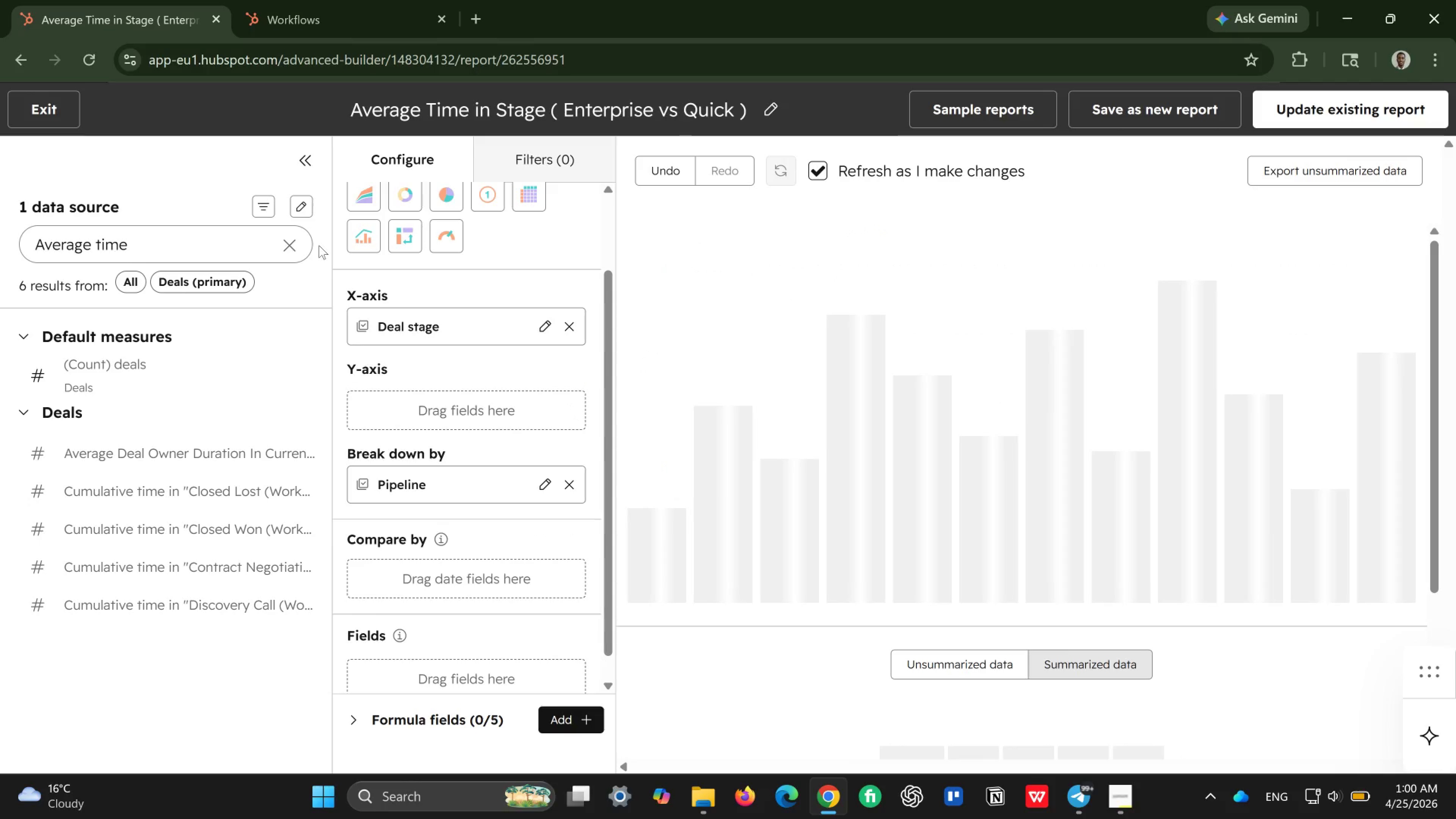 
left_click([204, 228])
 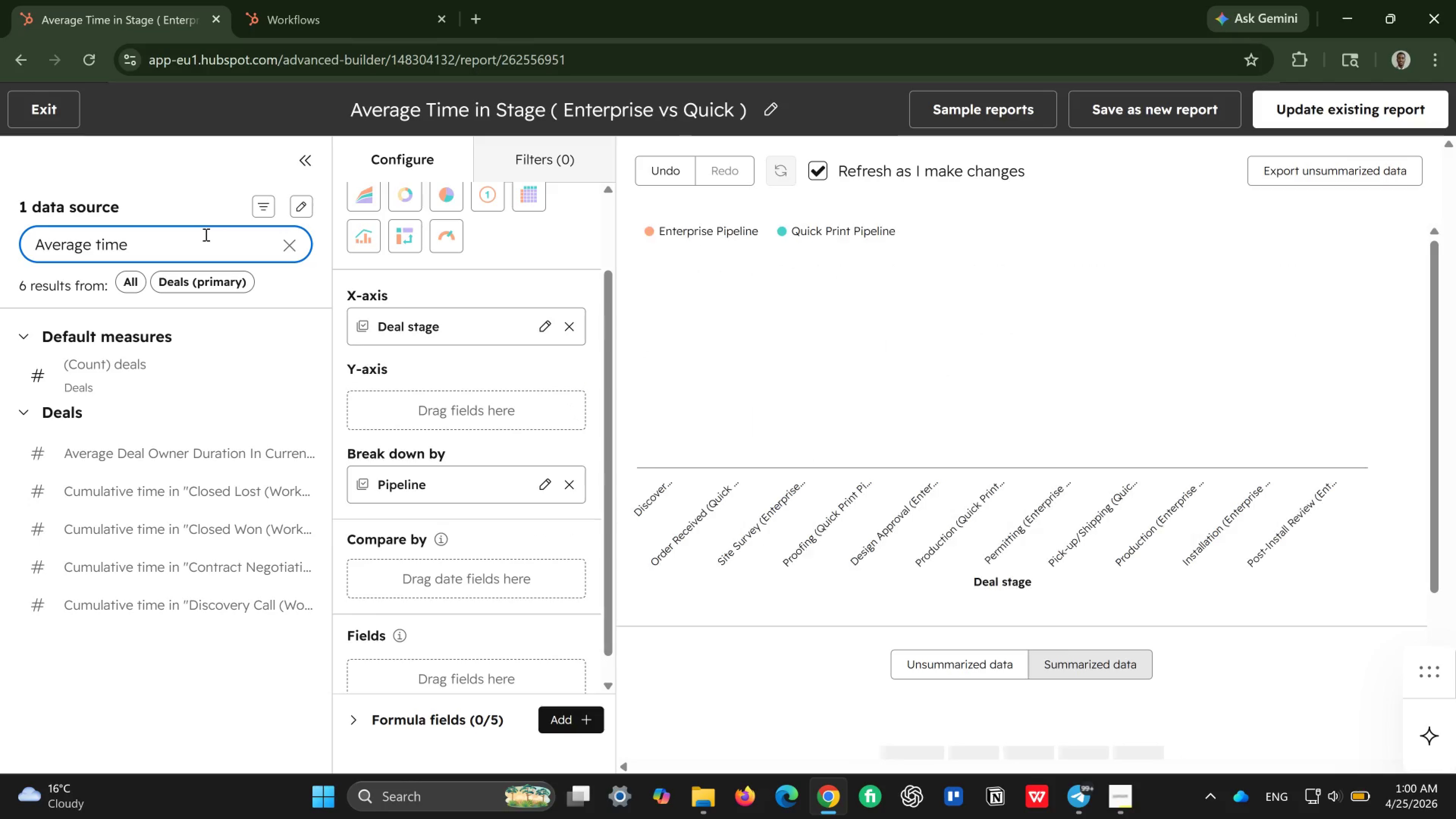 
key(Space)
 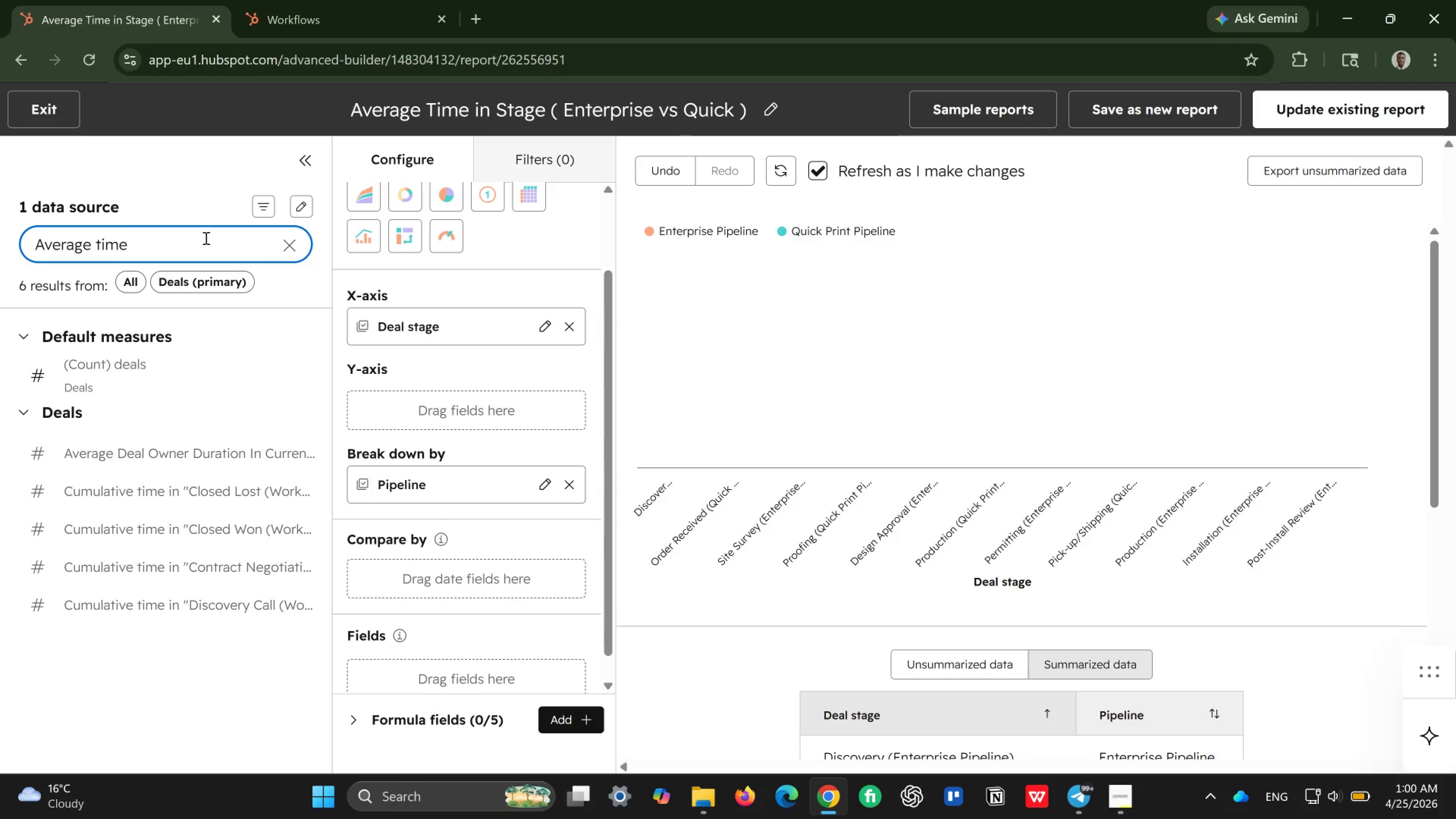 
type(stage)
 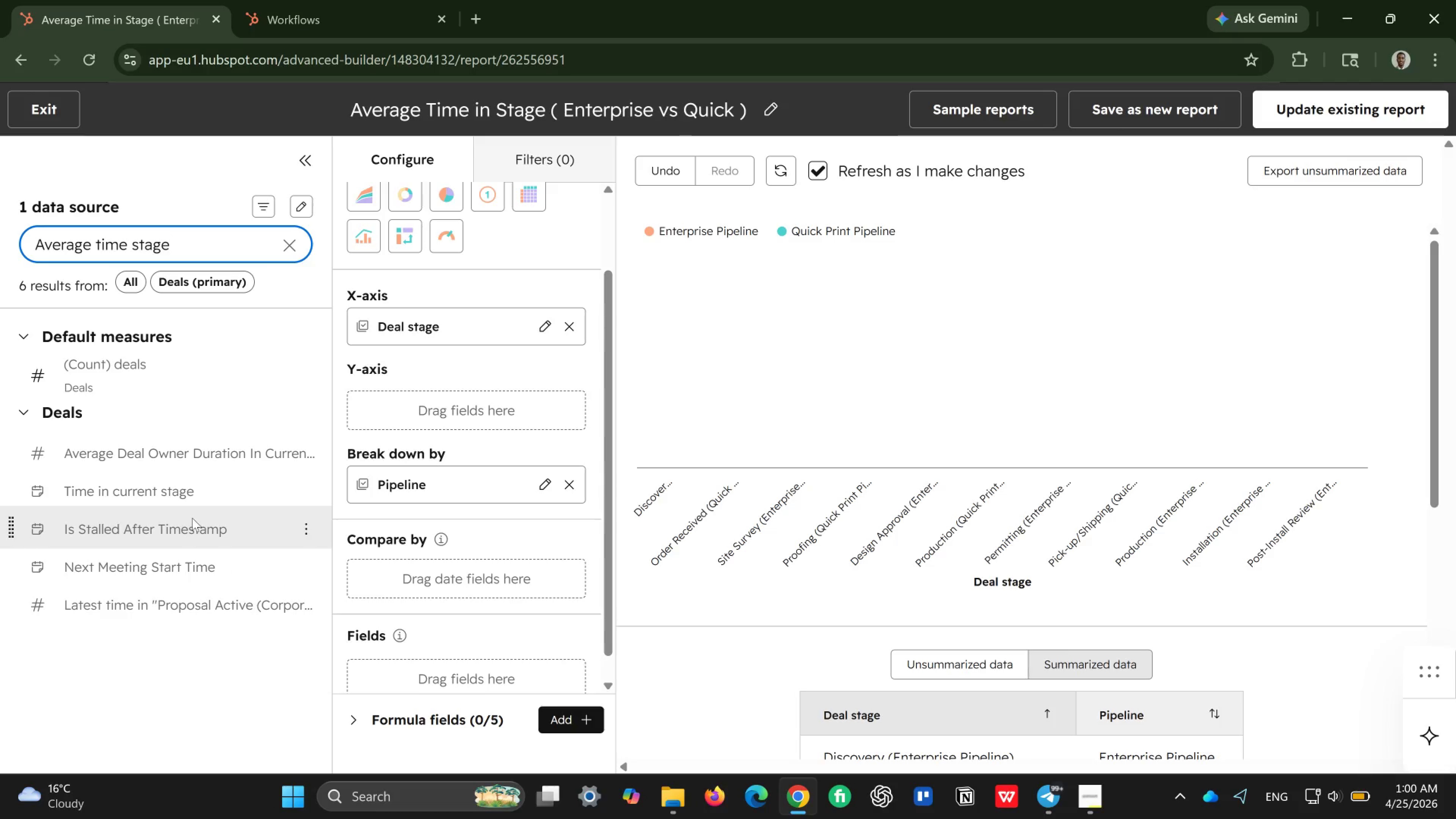 
wait(5.18)
 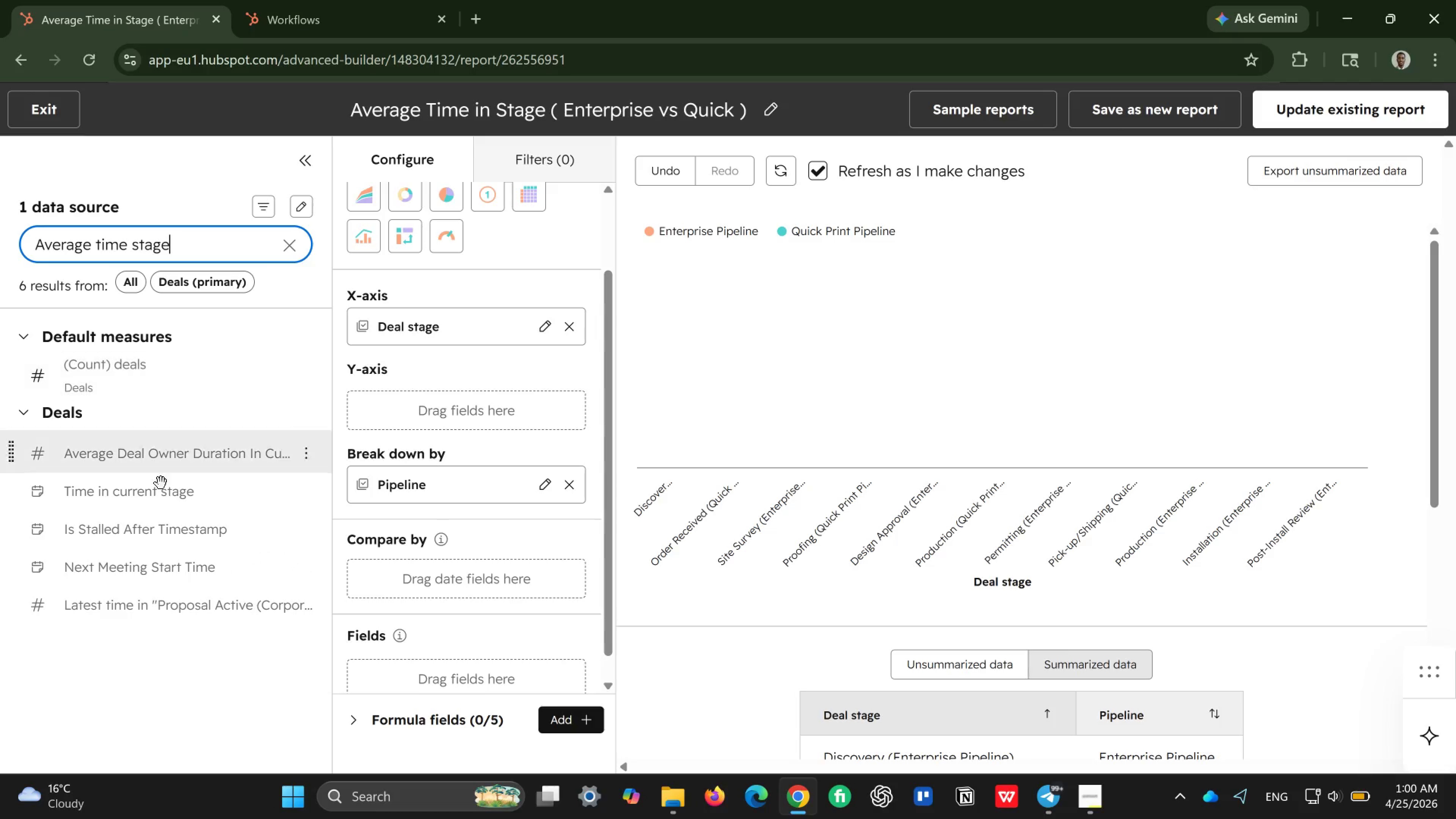 
left_click_drag(start_coordinate=[129, 529], to_coordinate=[355, 396])
 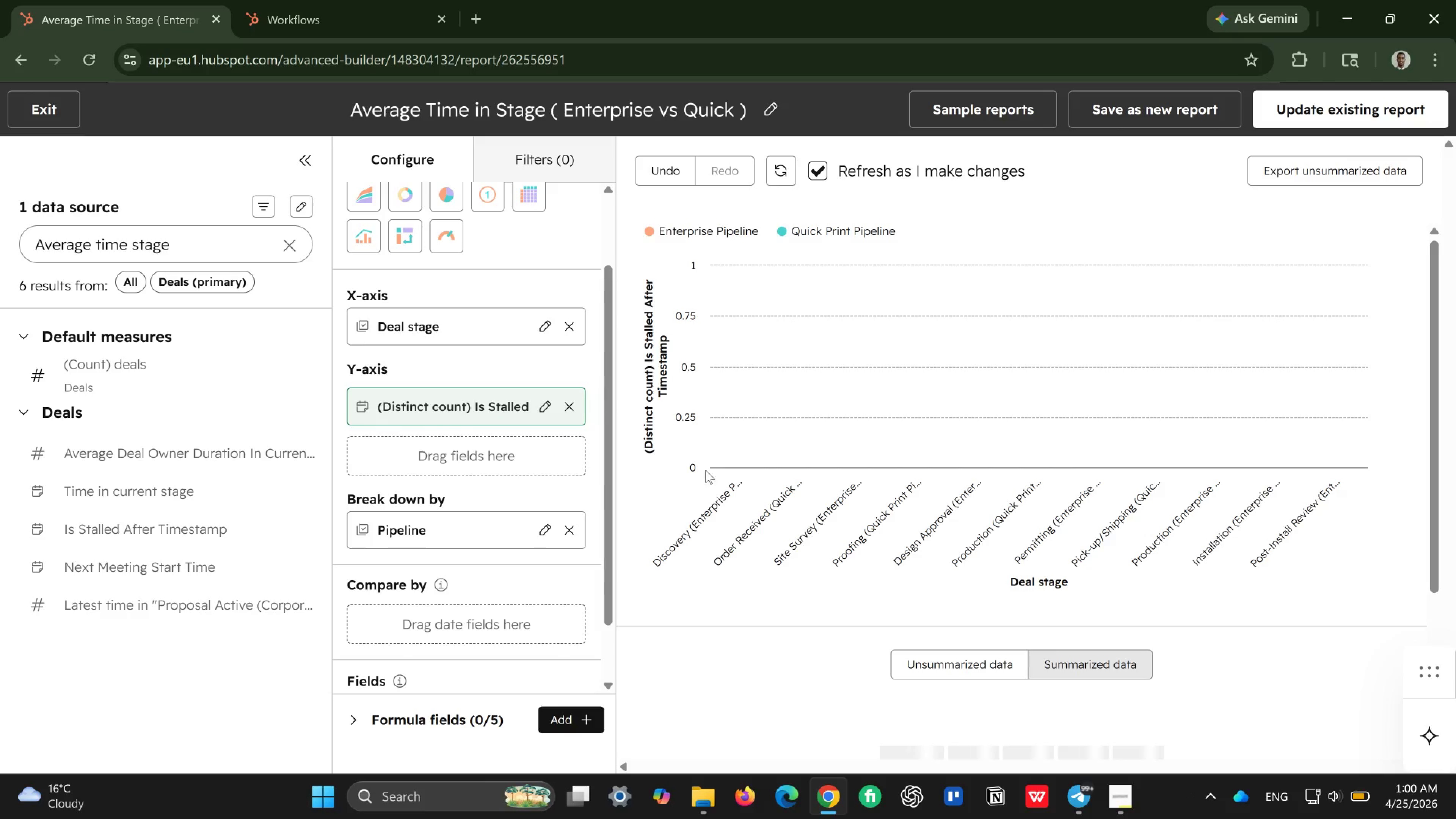 
wait(6.51)
 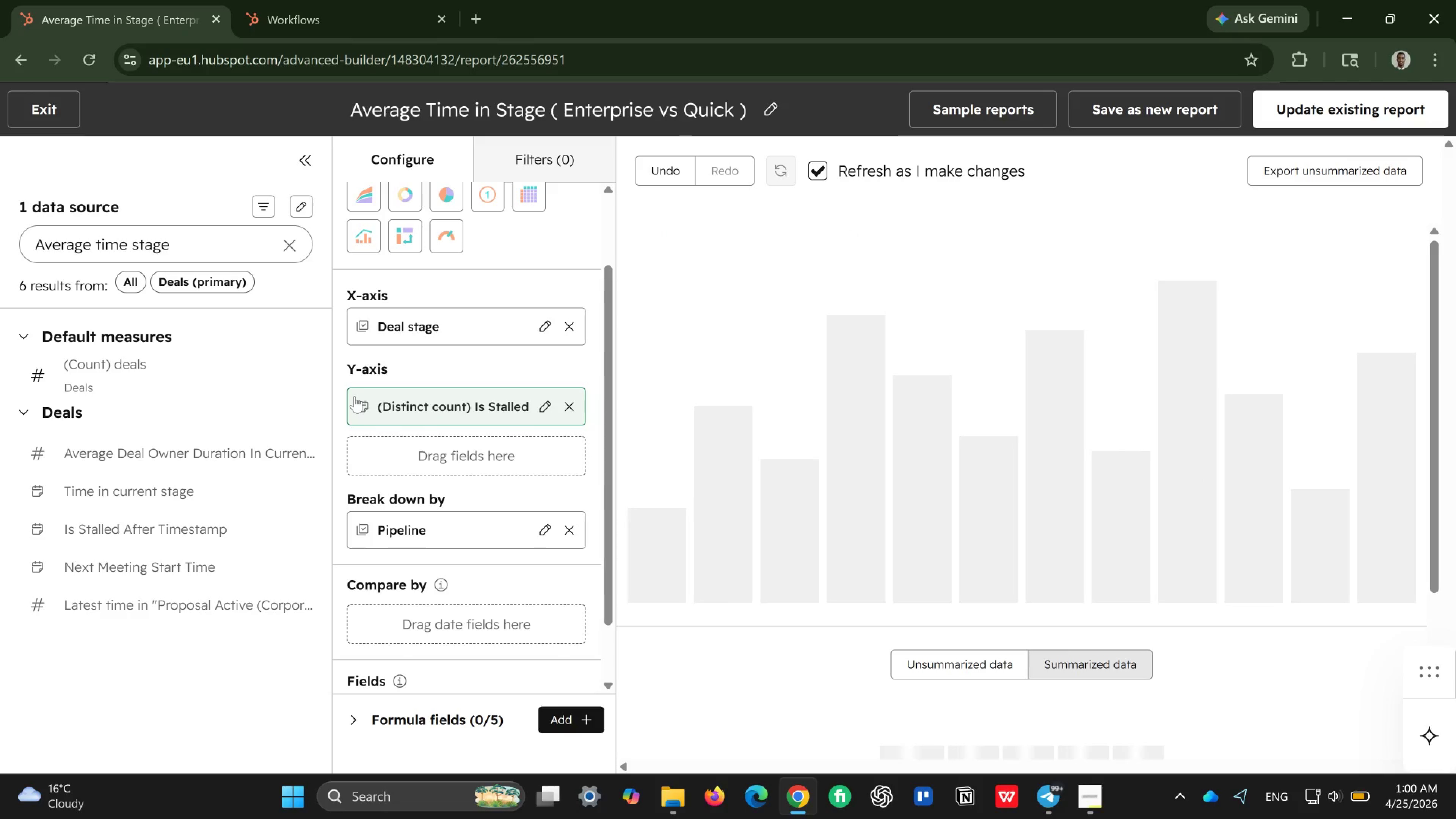 
scroll: coordinate [822, 430], scroll_direction: down, amount: 3.0
 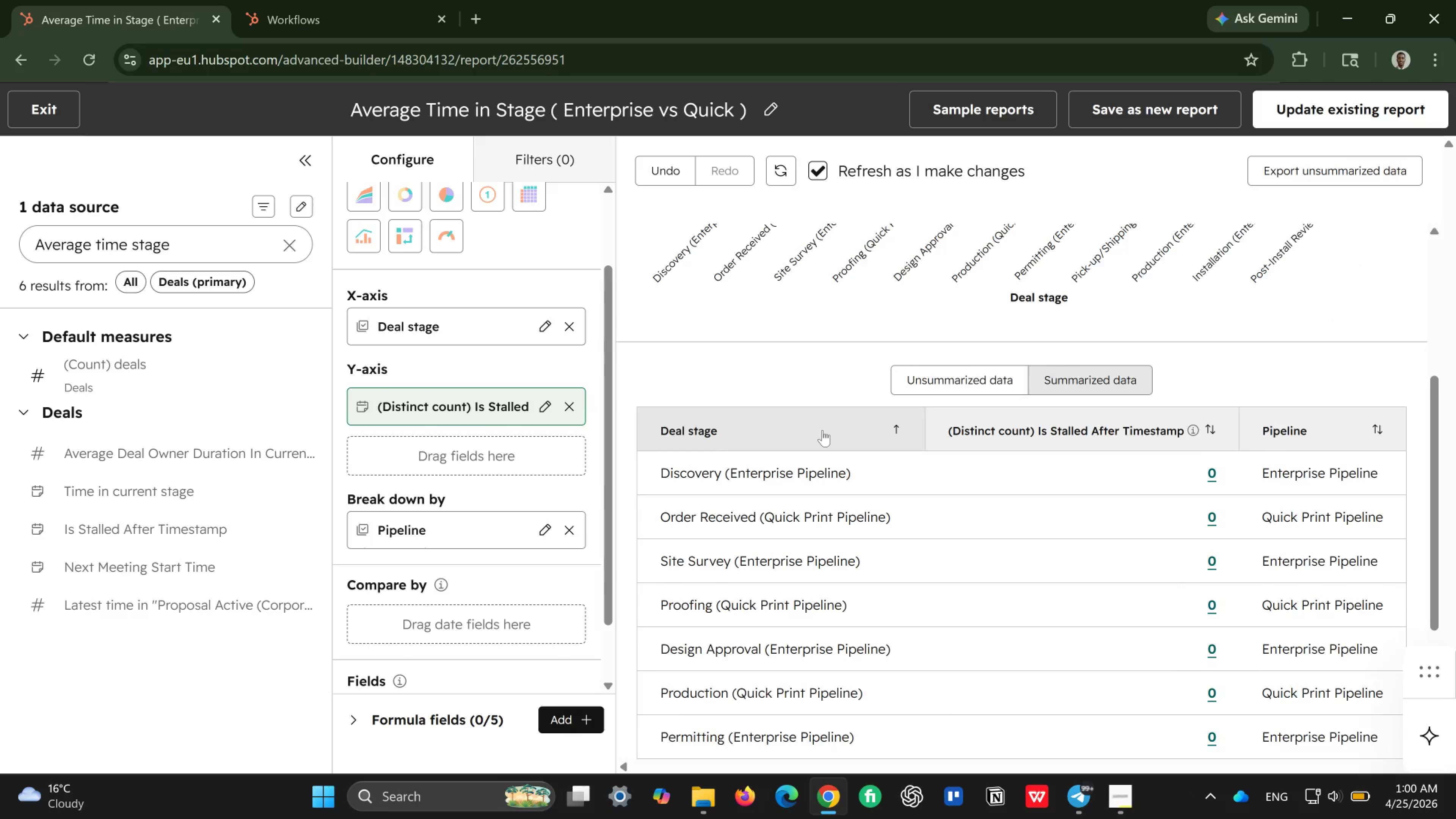 
scroll: coordinate [822, 430], scroll_direction: up, amount: 2.0
 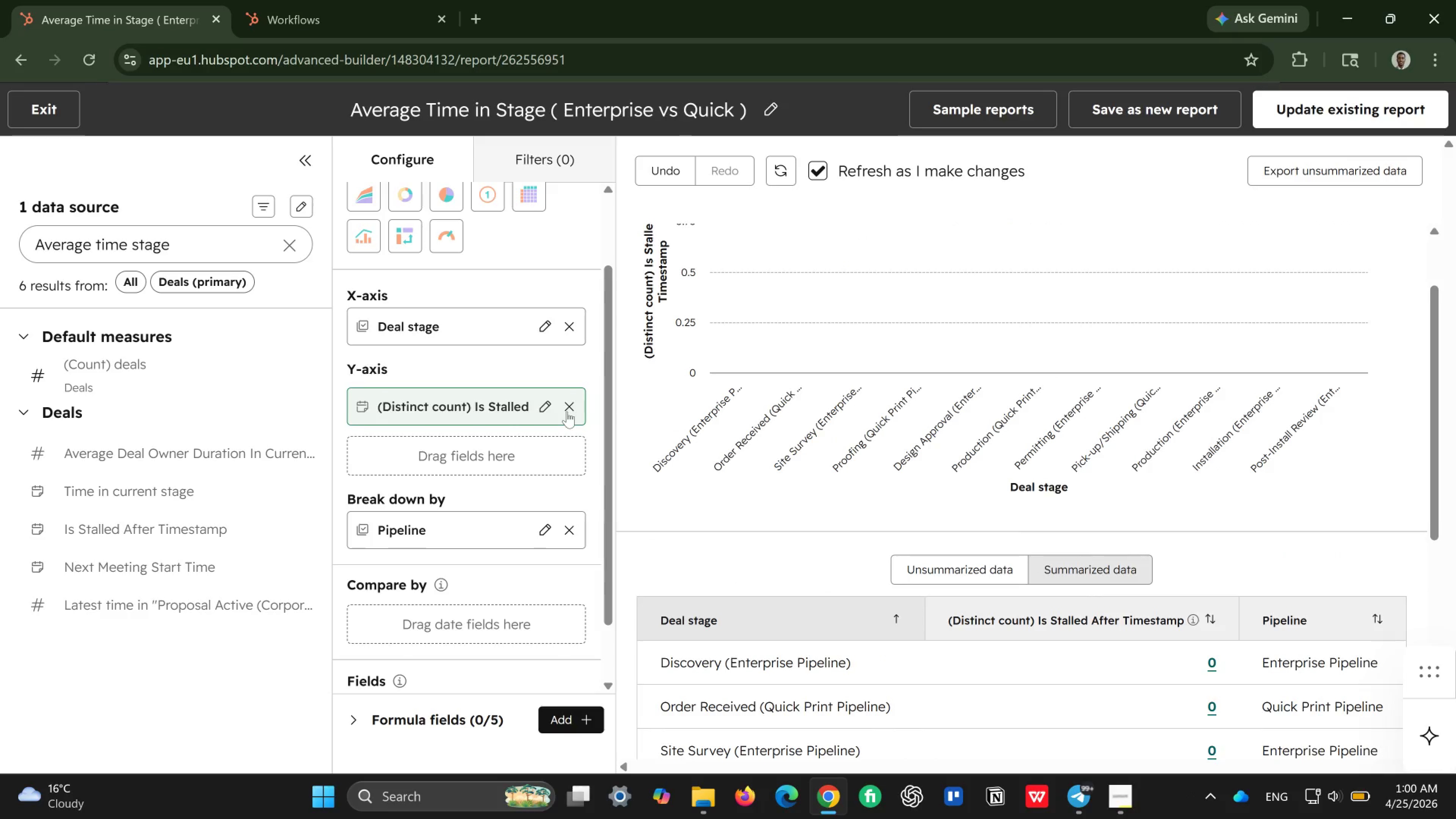 
left_click([567, 411])
 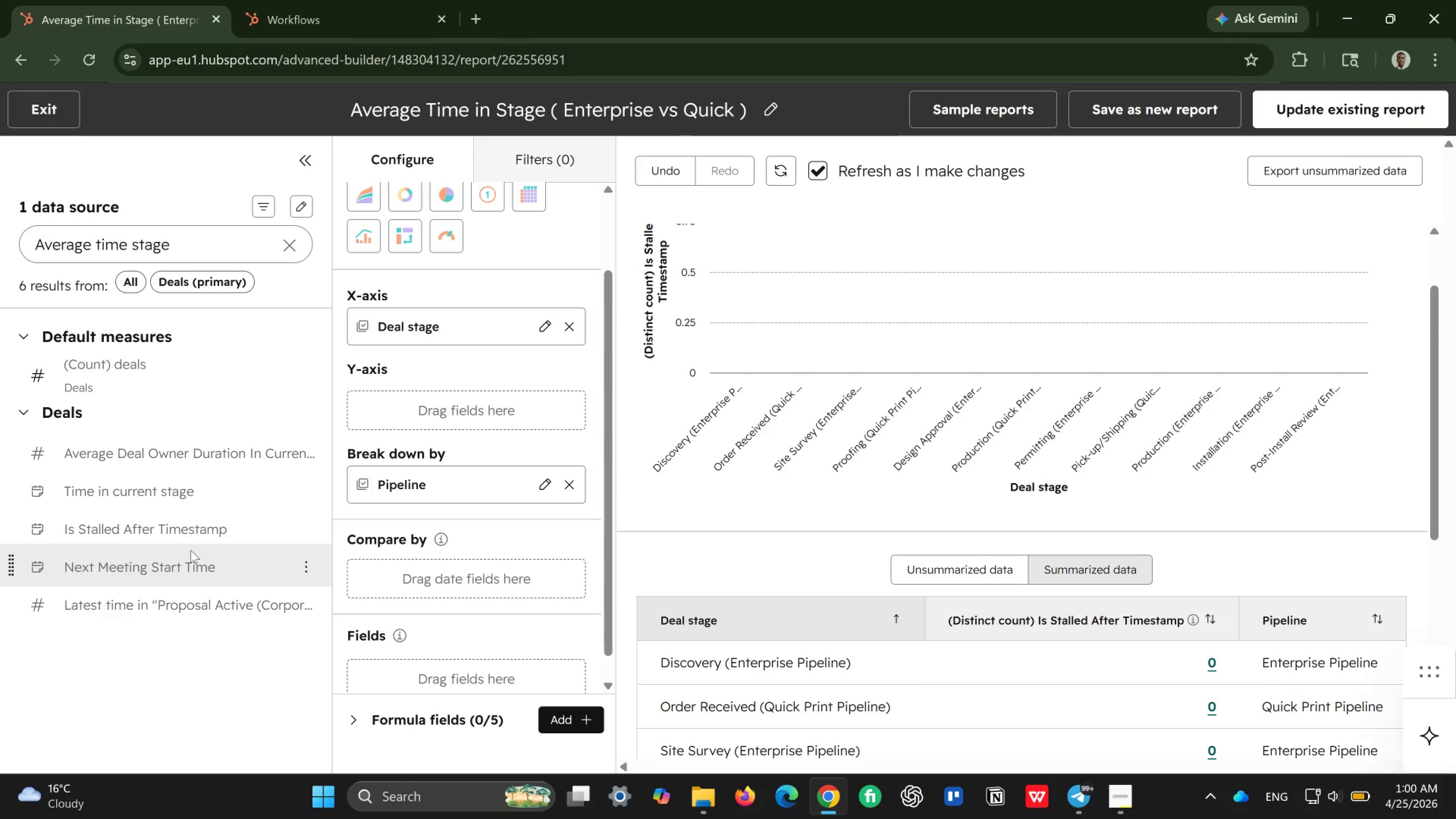 
wait(6.99)
 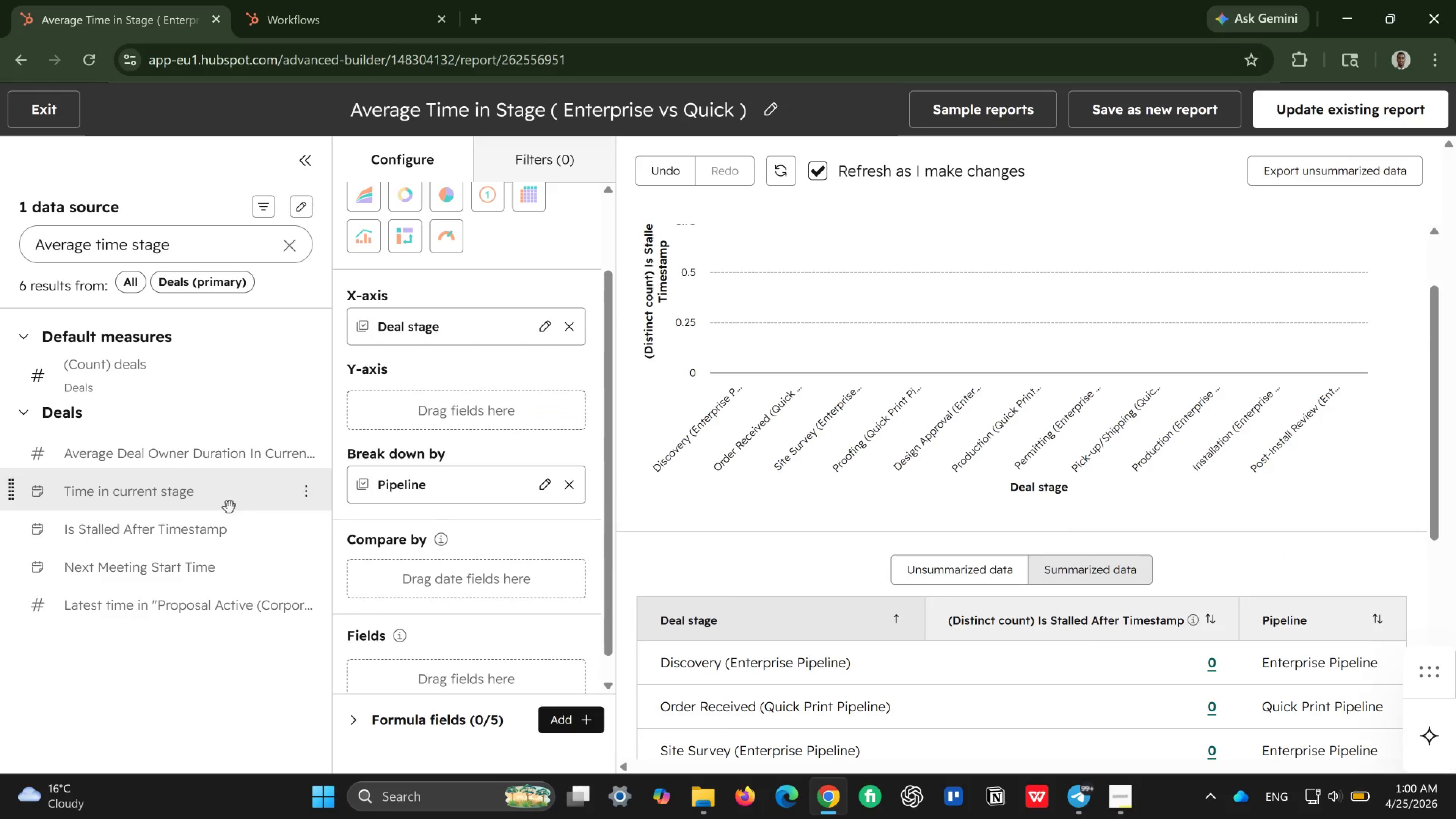 
left_click_drag(start_coordinate=[167, 487], to_coordinate=[369, 392])
 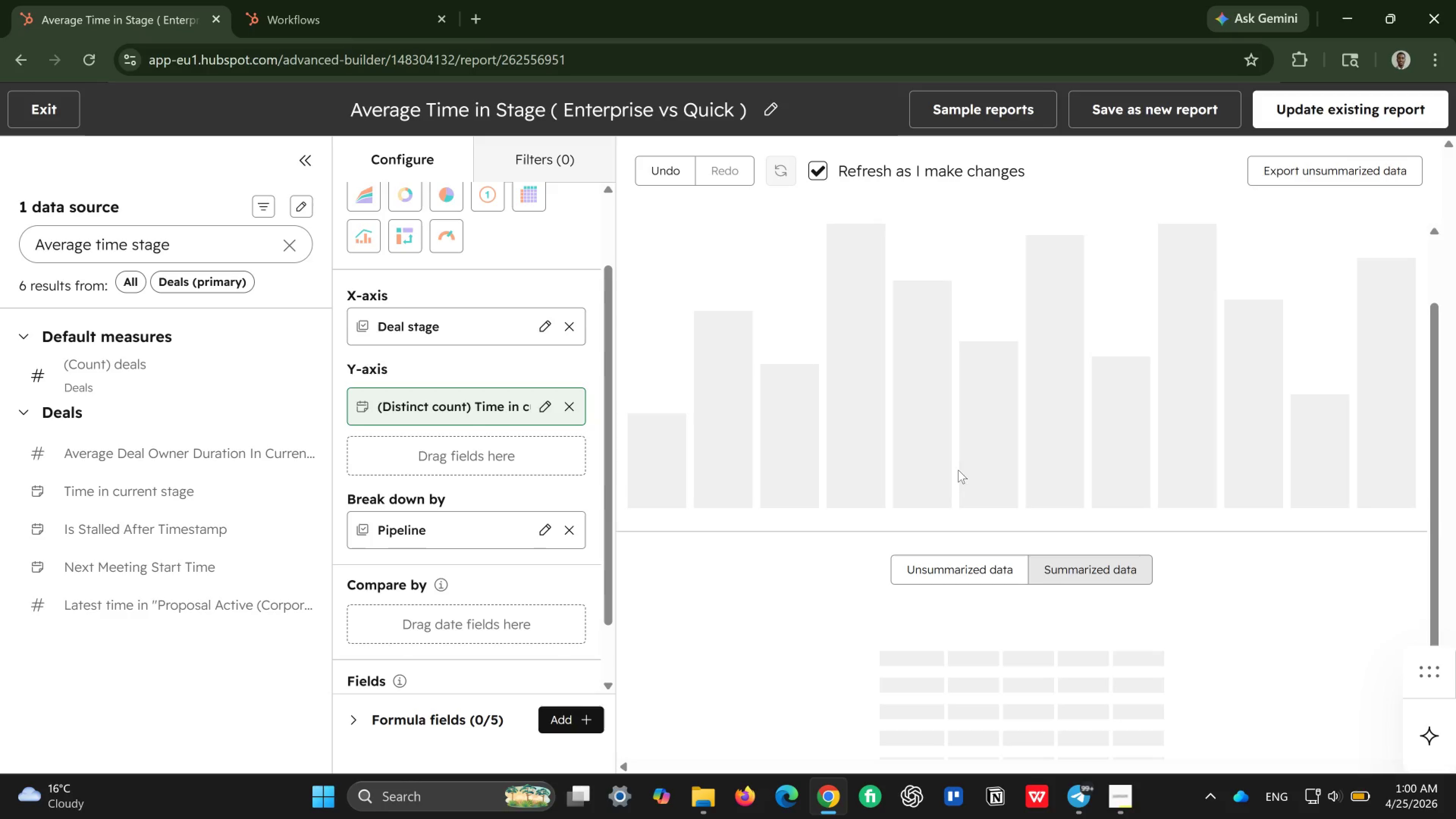 
wait(8.22)
 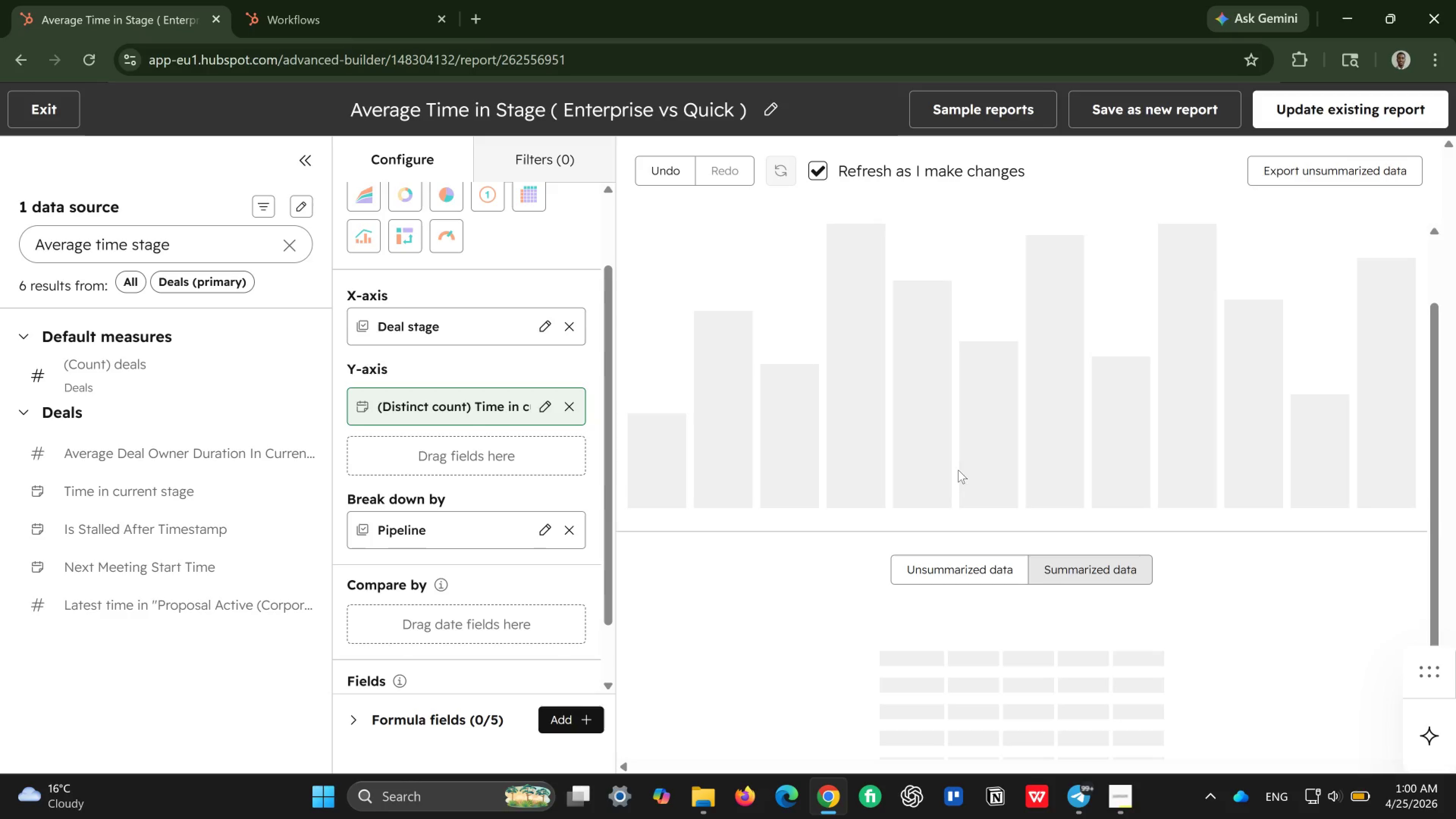 
scroll: coordinate [872, 348], scroll_direction: up, amount: 3.0
 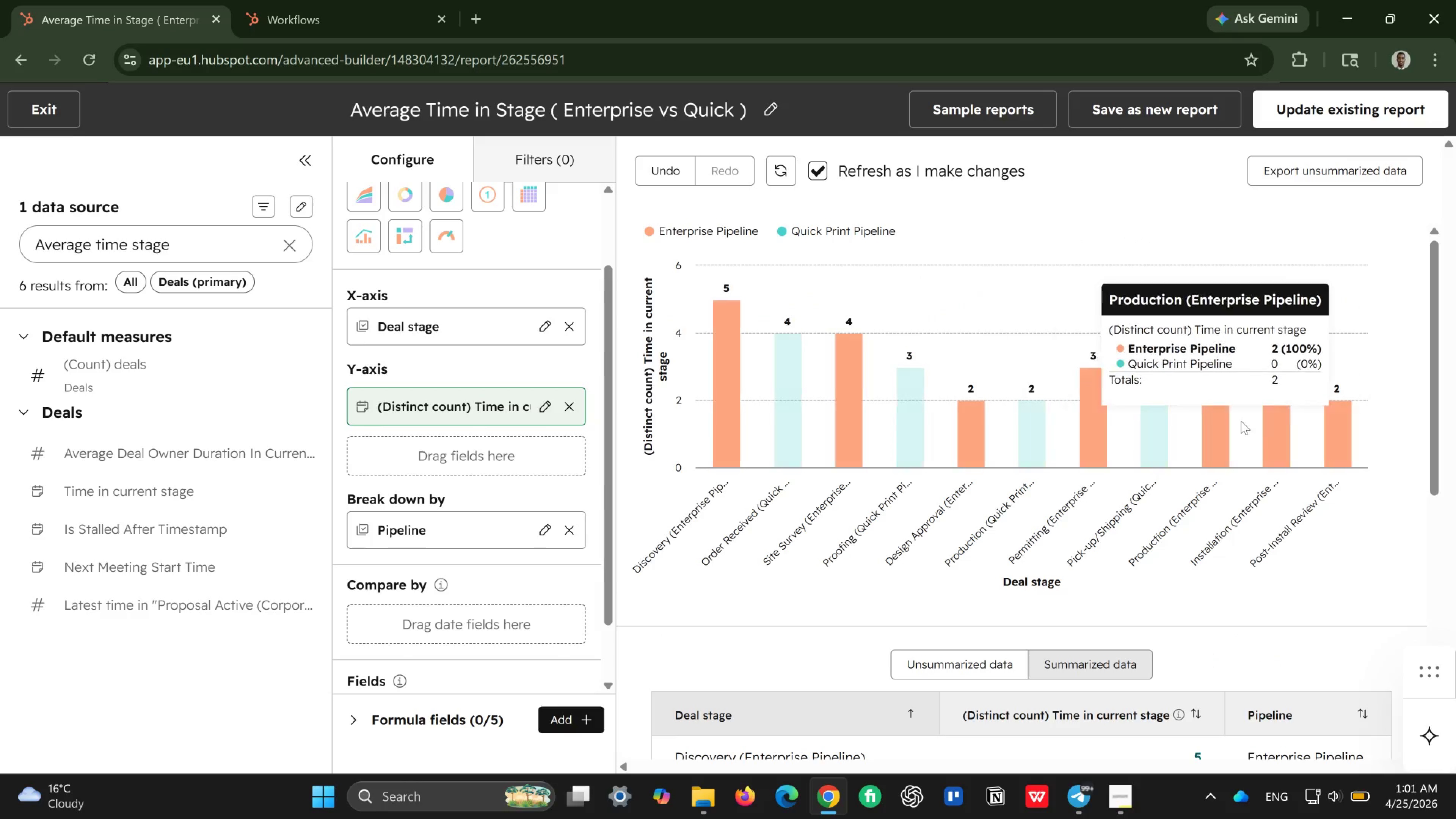 
scroll: coordinate [1135, 440], scroll_direction: down, amount: 3.0
 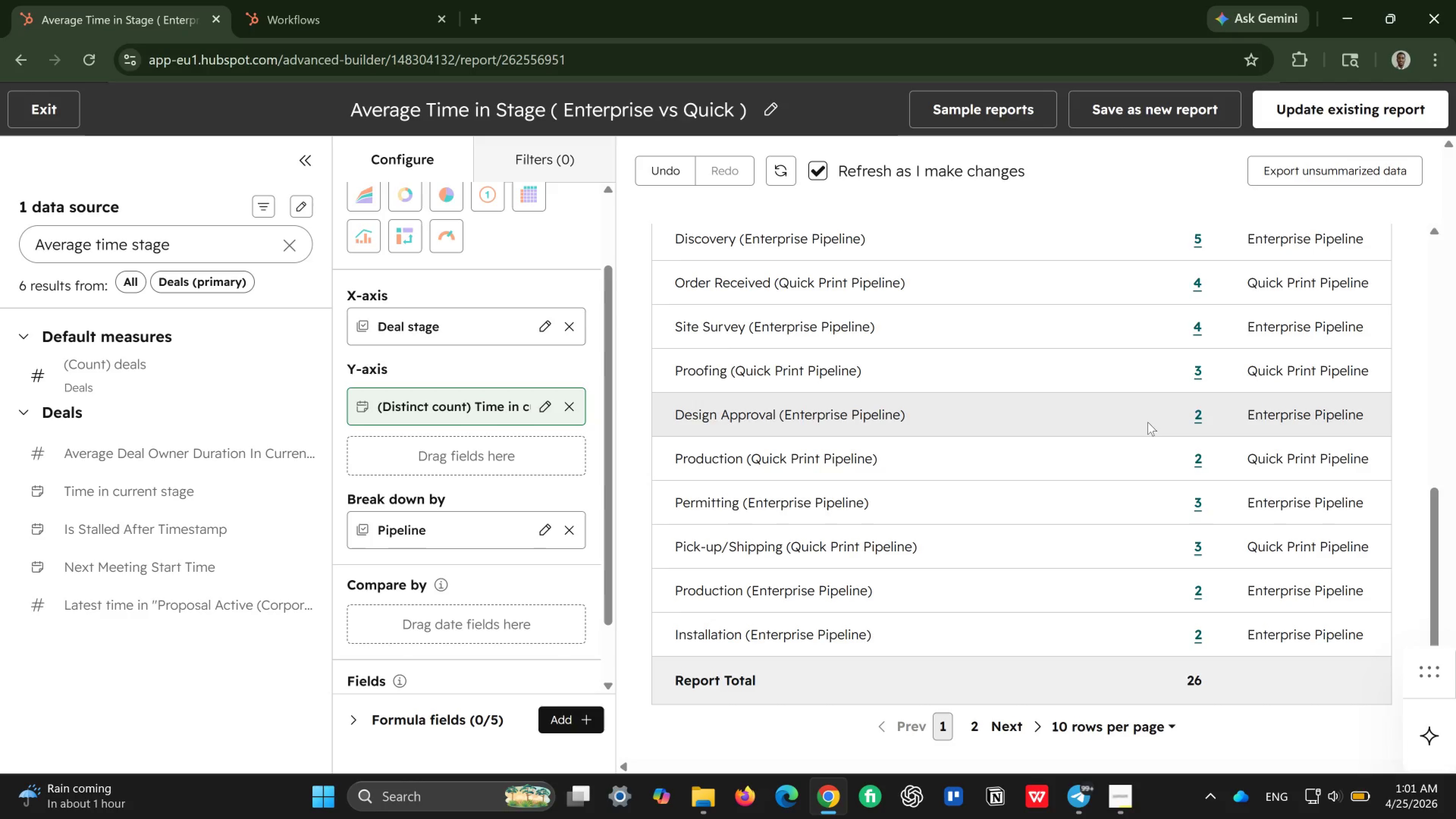 
wait(29.56)
 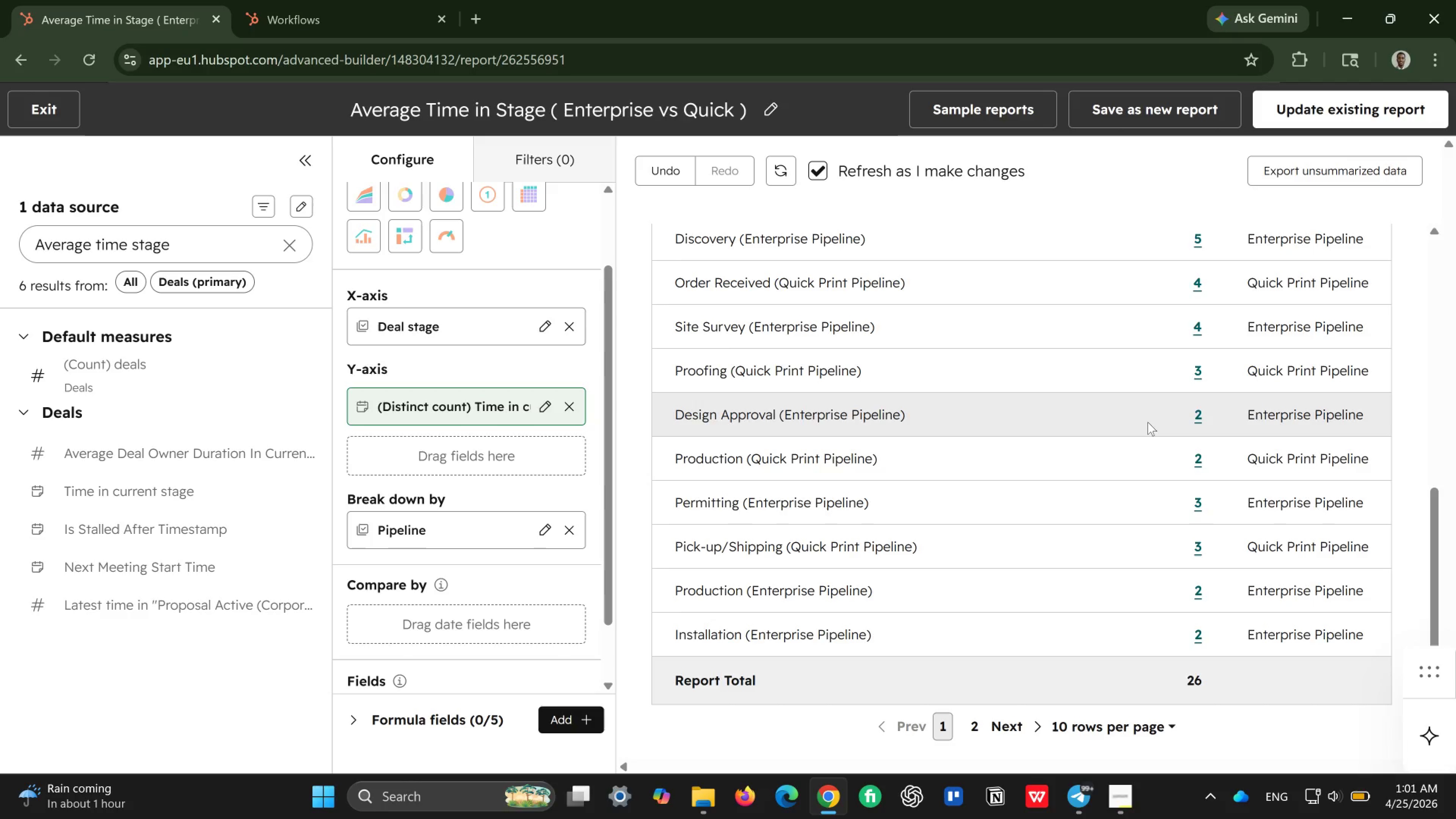 
scroll: coordinate [1148, 420], scroll_direction: up, amount: 8.0
 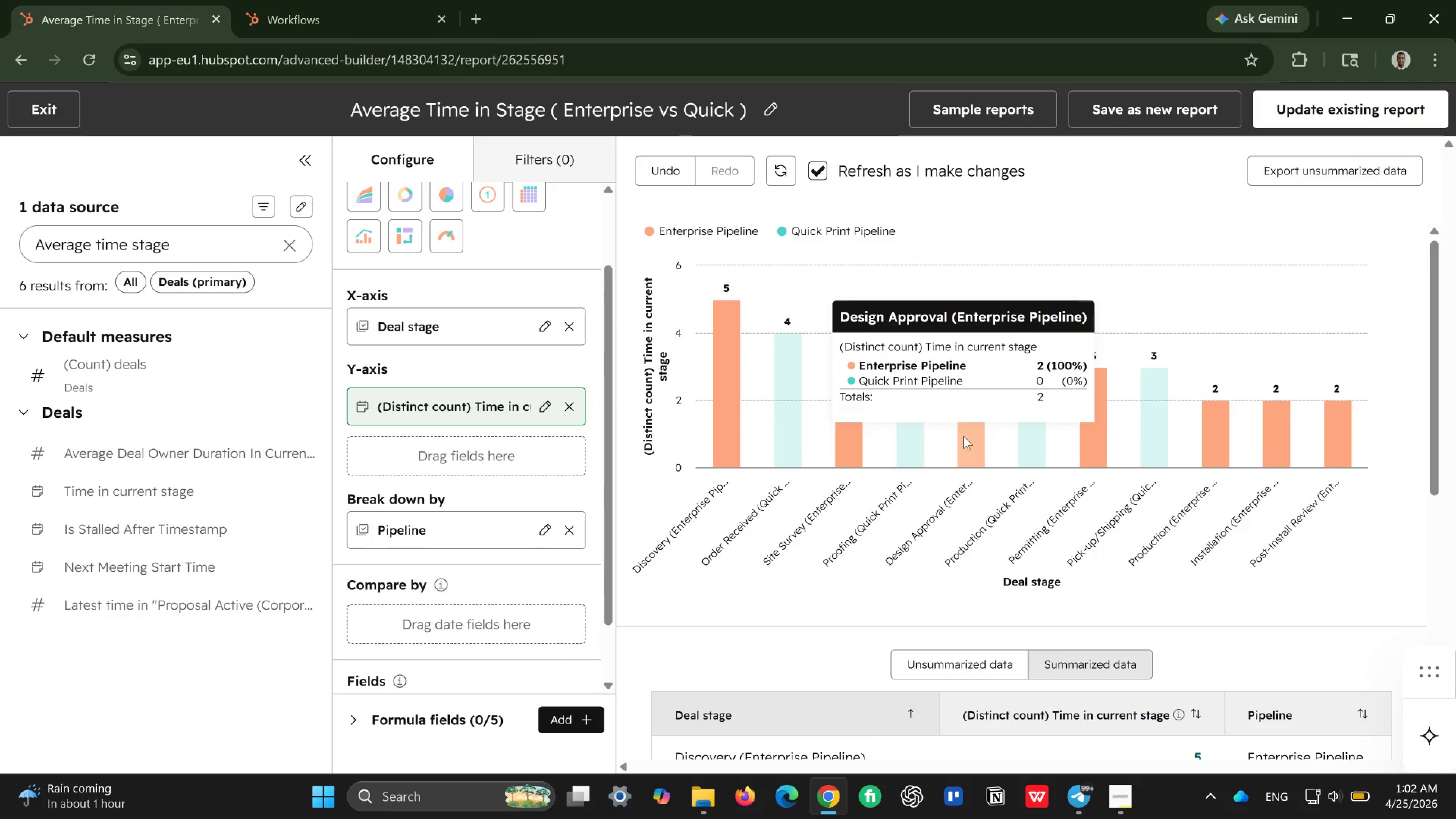 
wait(51.34)
 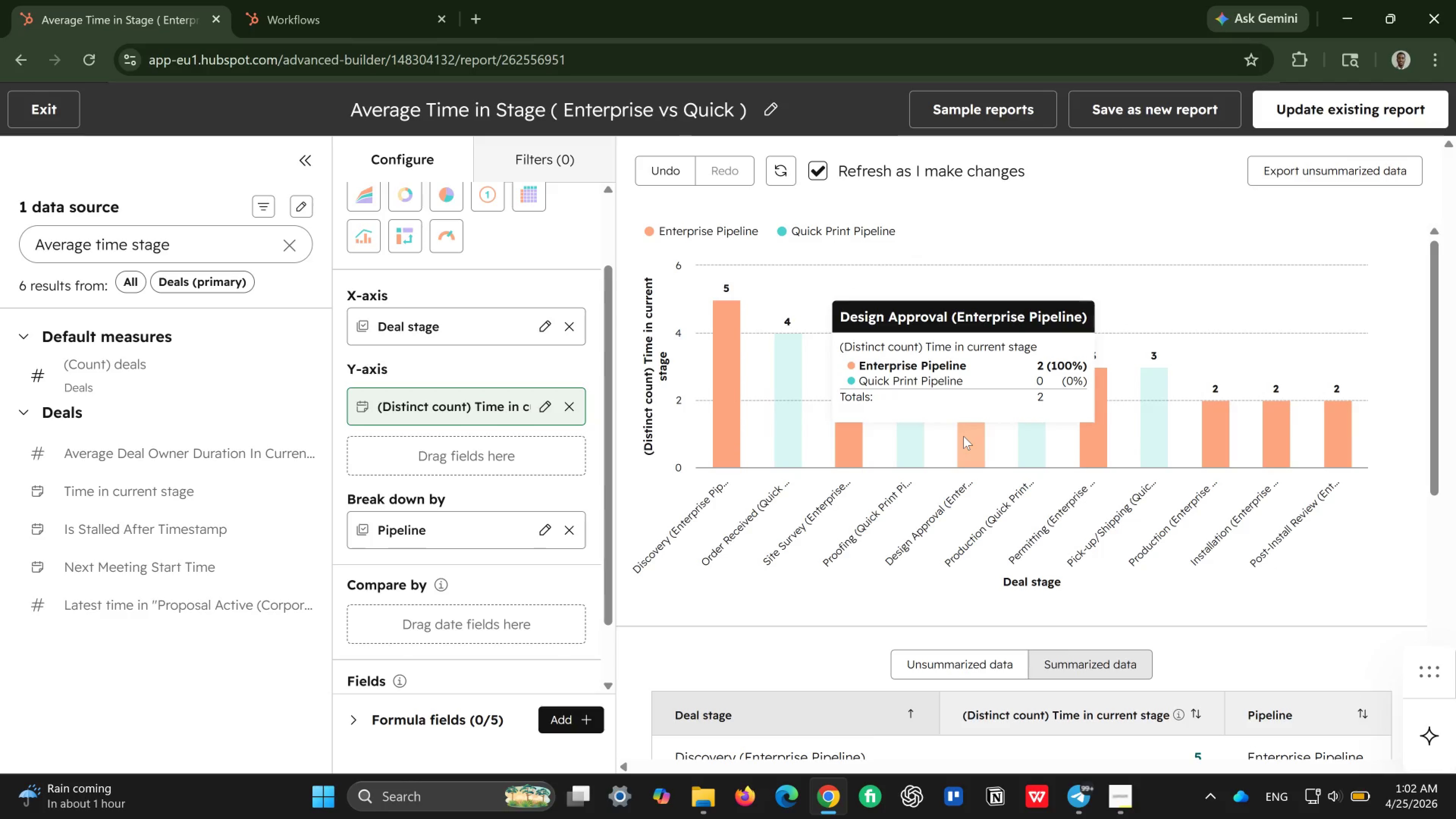 
left_click([1154, 100])
 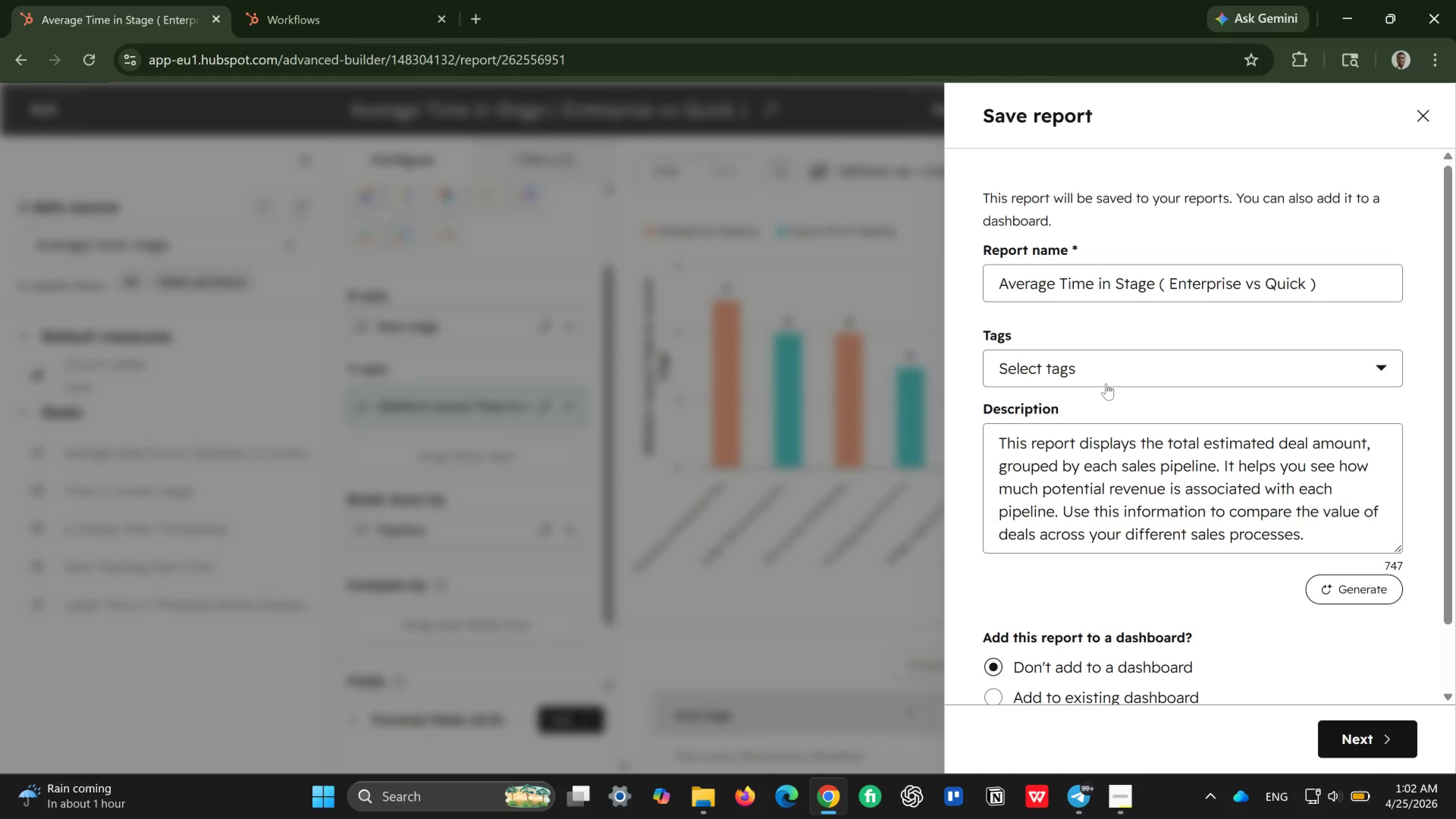 
scroll: coordinate [1106, 383], scroll_direction: down, amount: 3.0
 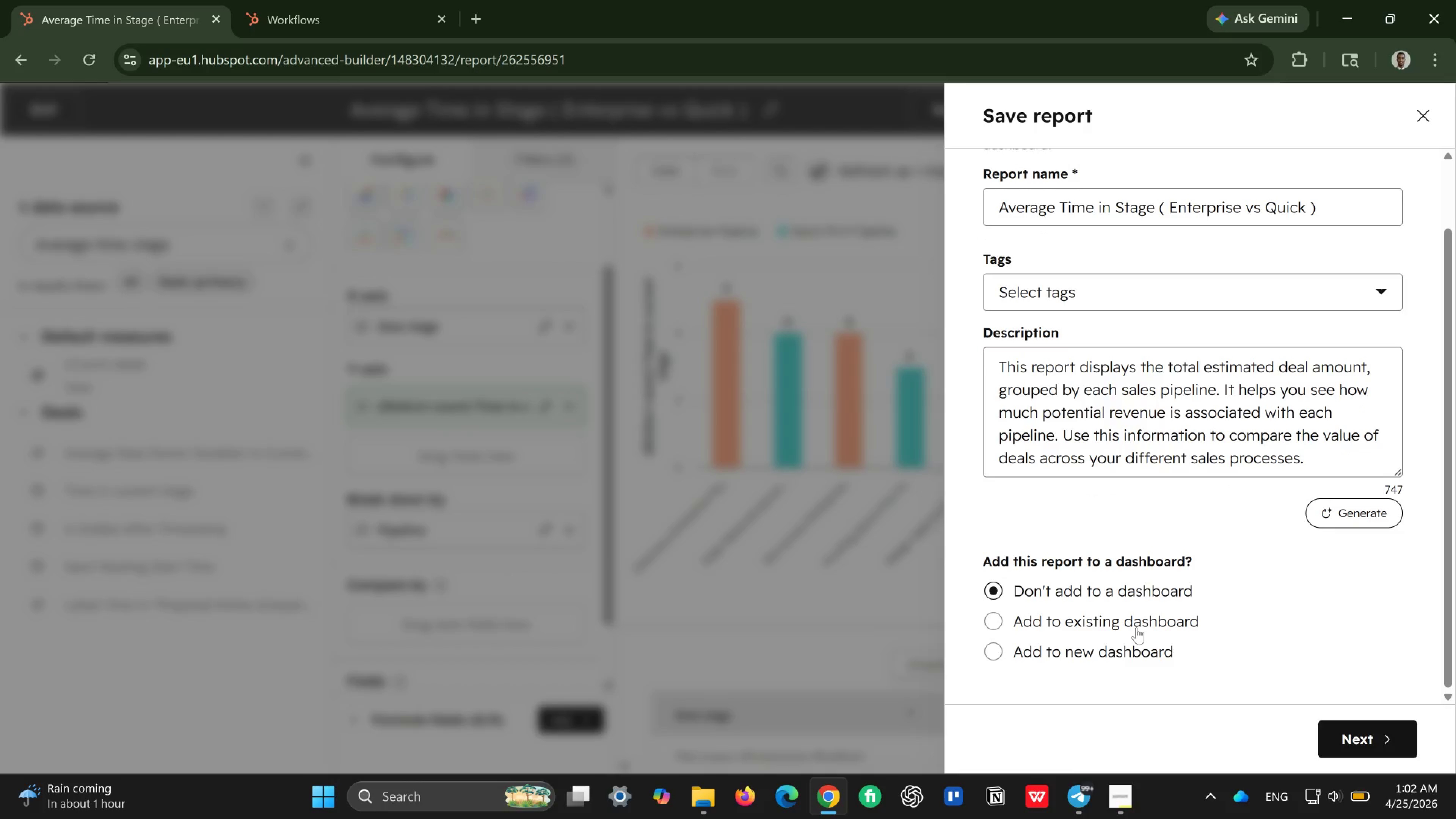 
wait(11.79)
 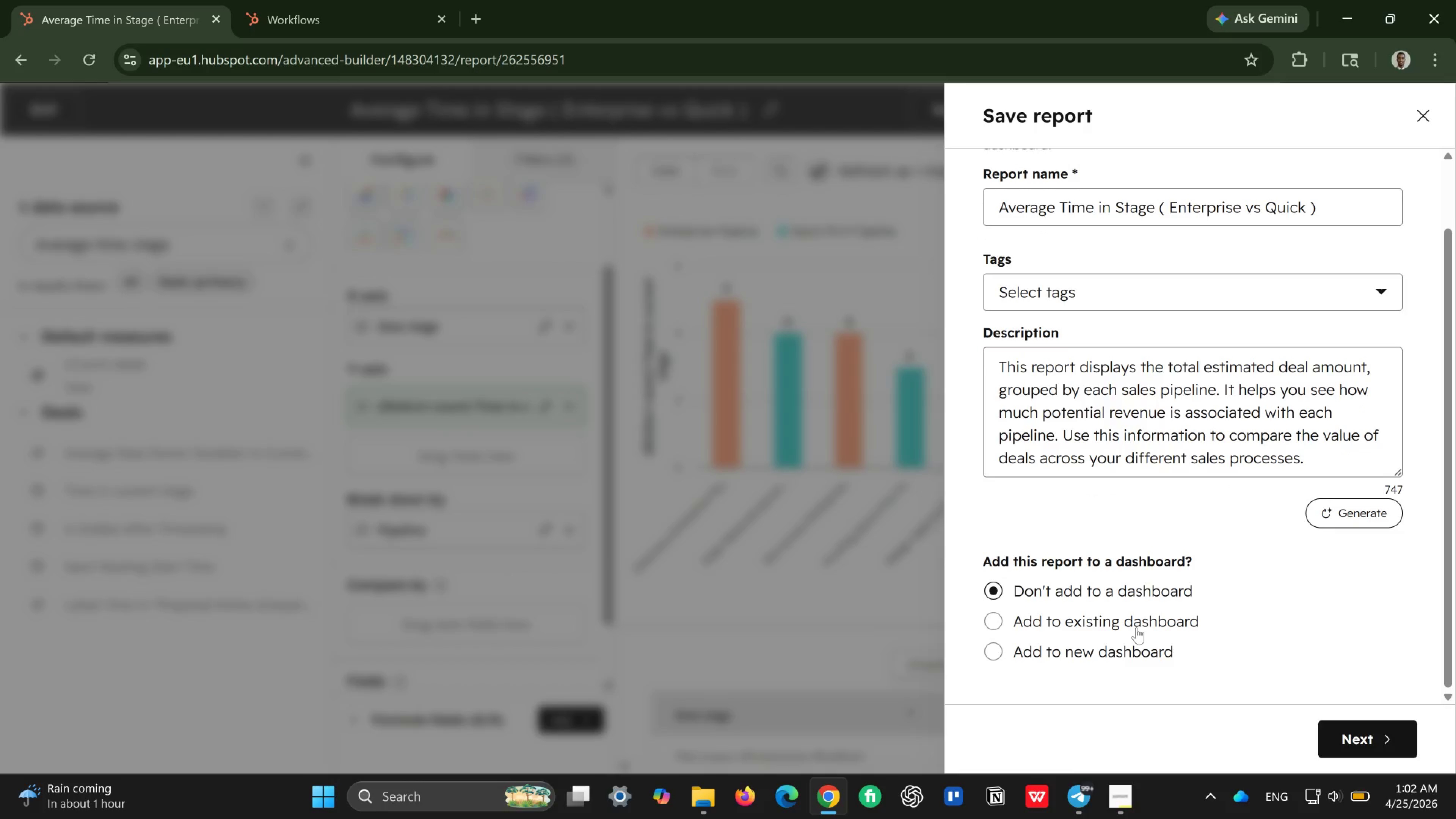 
left_click([1139, 631])
 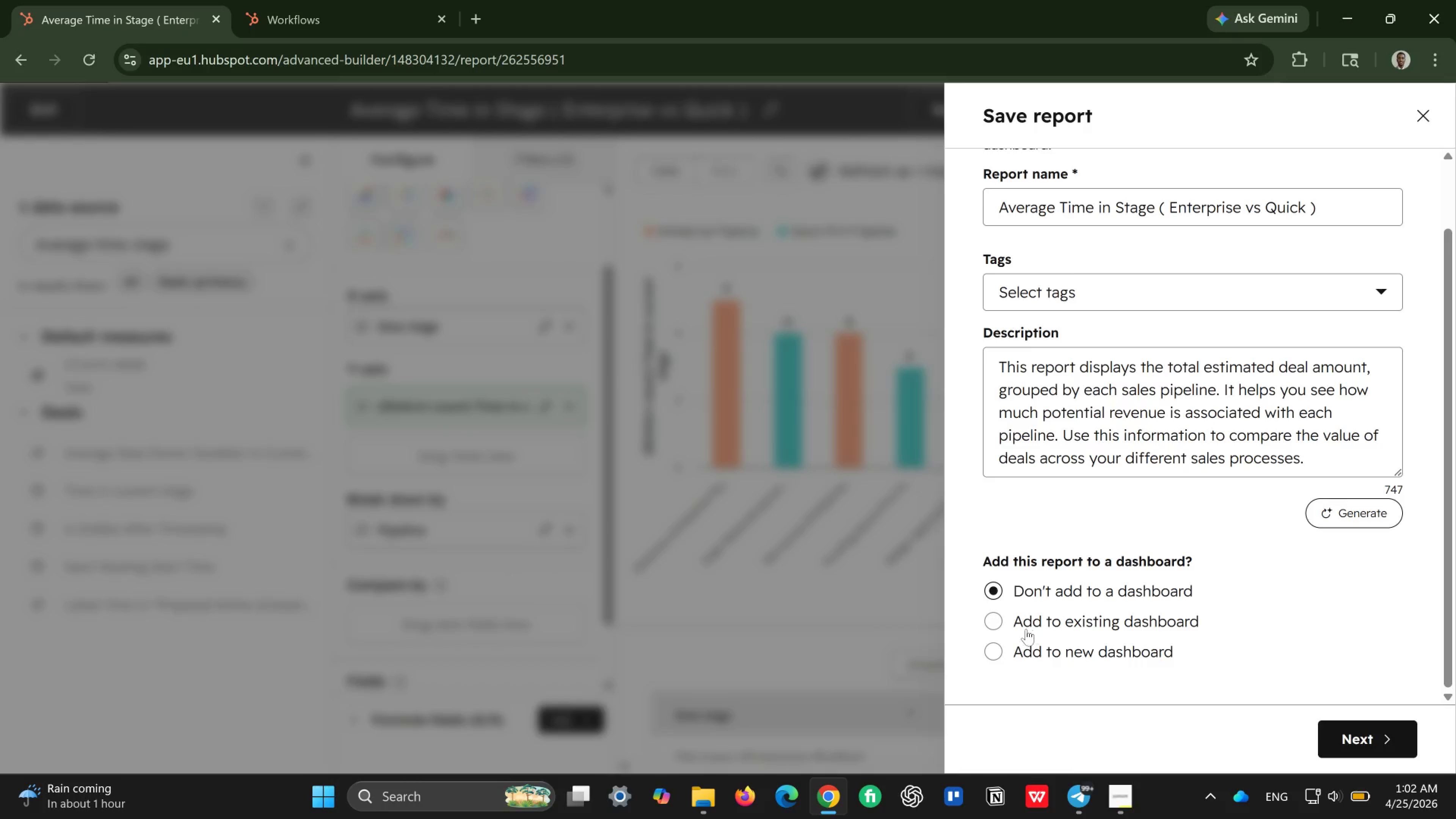 
left_click([1026, 629])
 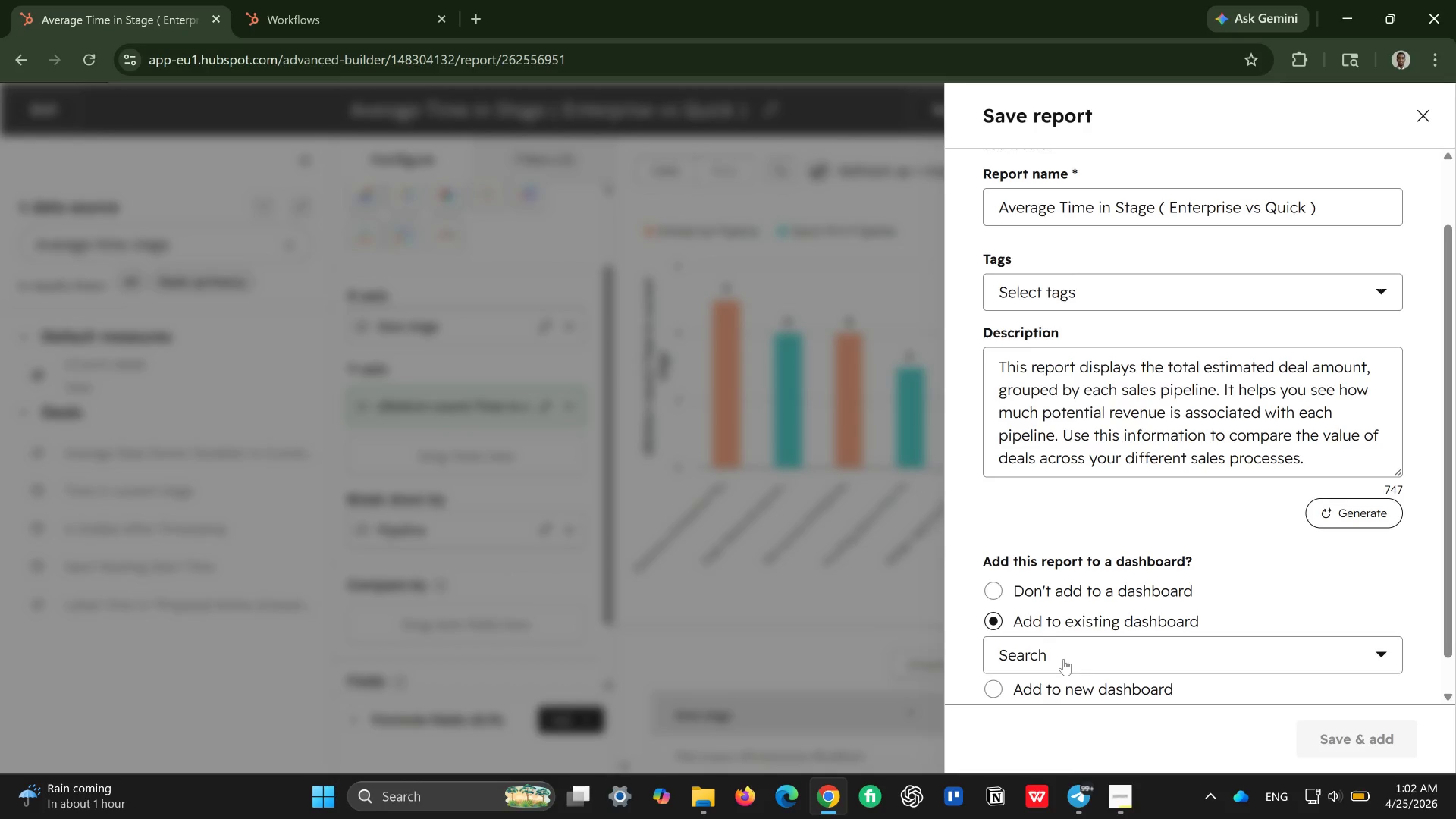 
left_click_drag(start_coordinate=[1081, 654], to_coordinate=[1084, 654])
 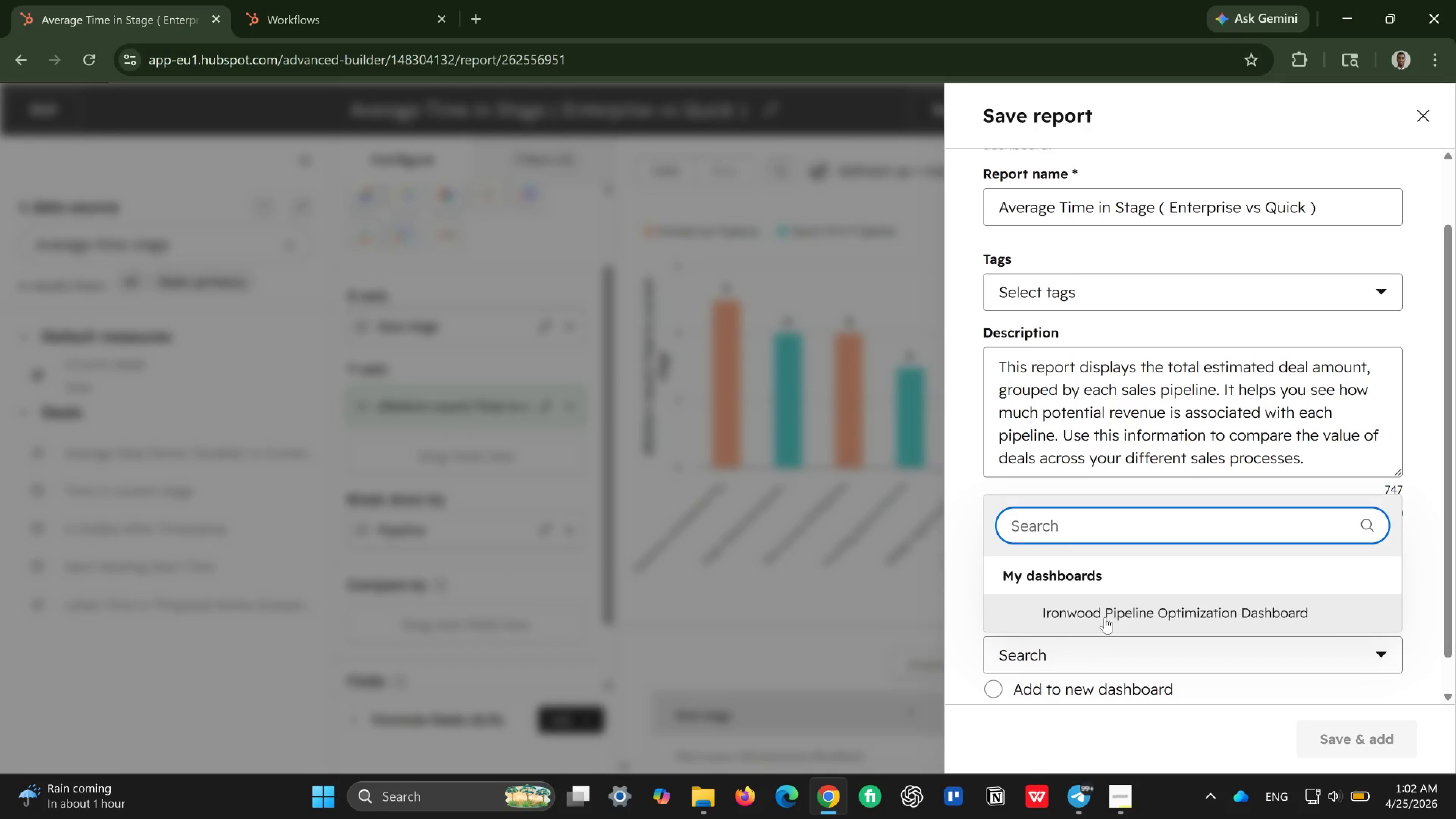 
left_click([1105, 617])
 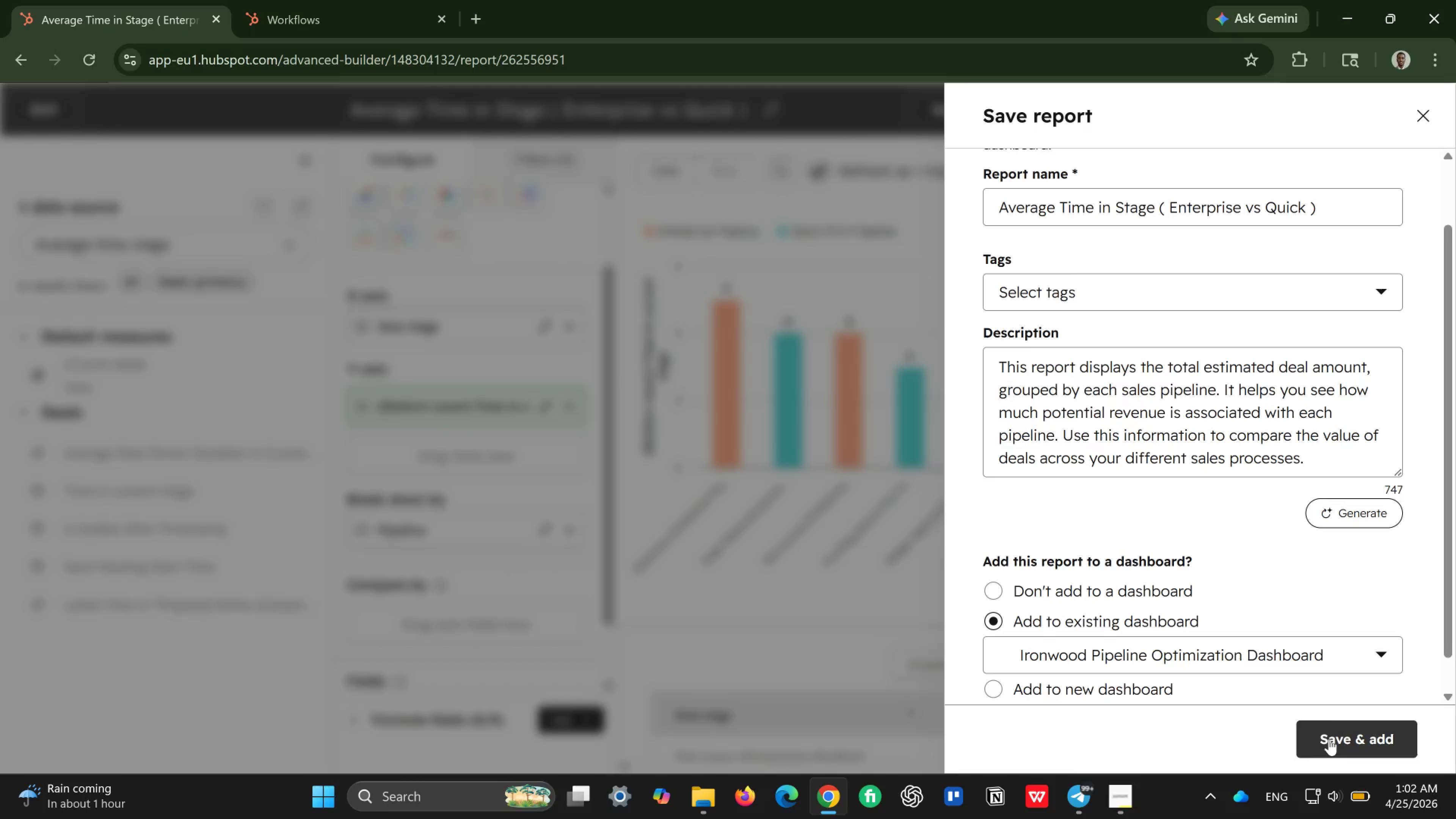 
left_click([1329, 727])
 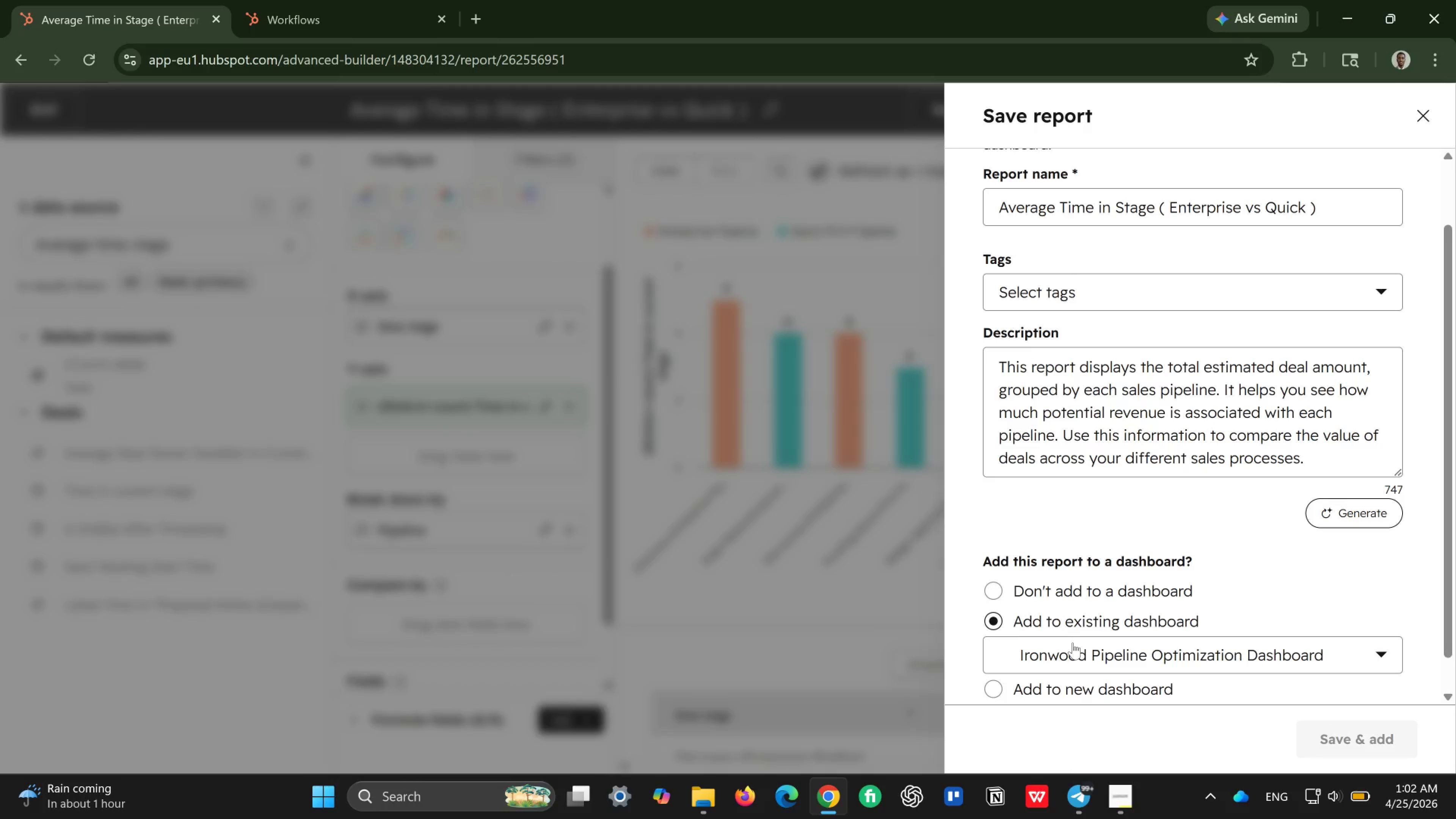 
left_click([1064, 646])
 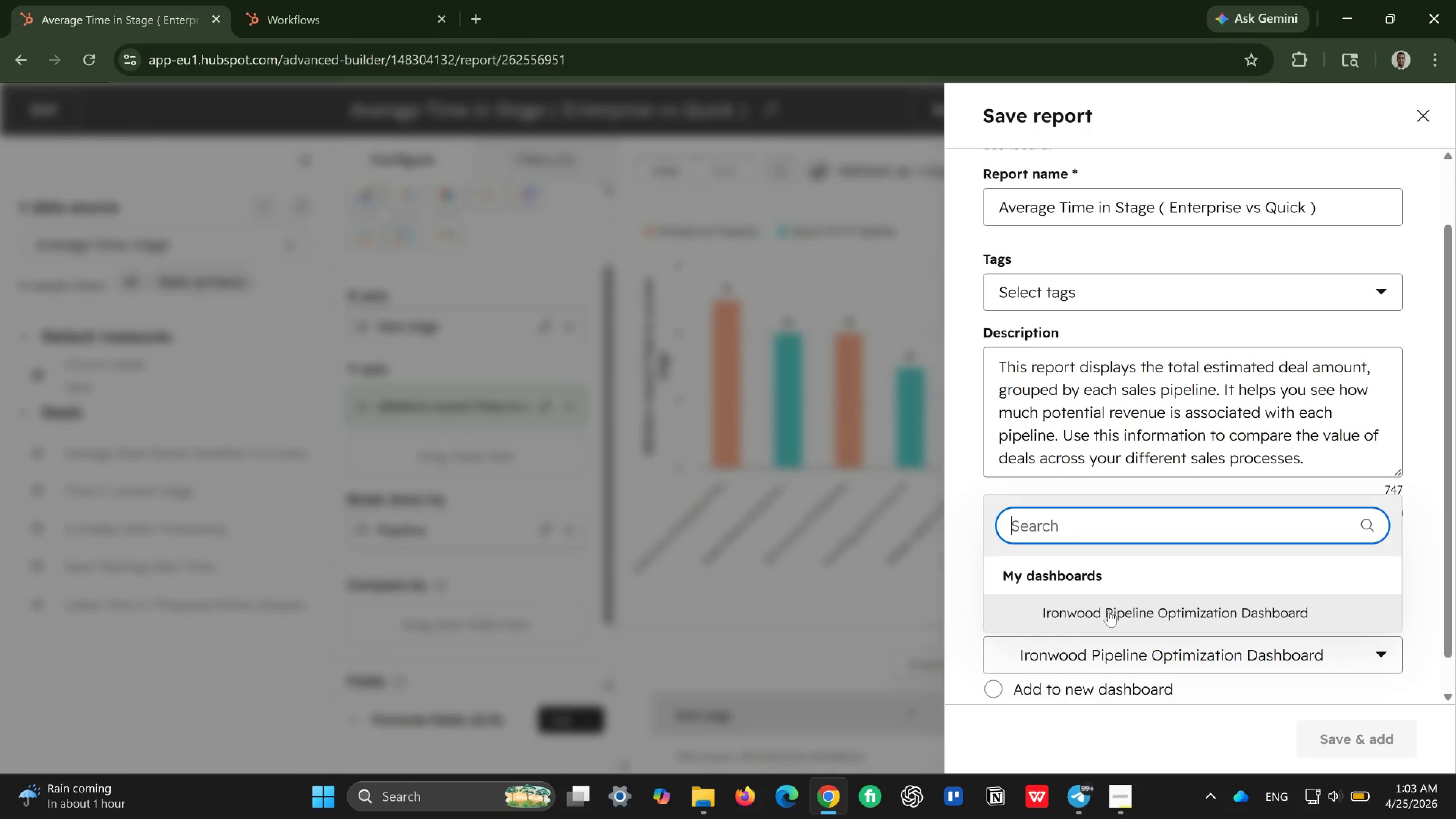 
left_click([1118, 608])
 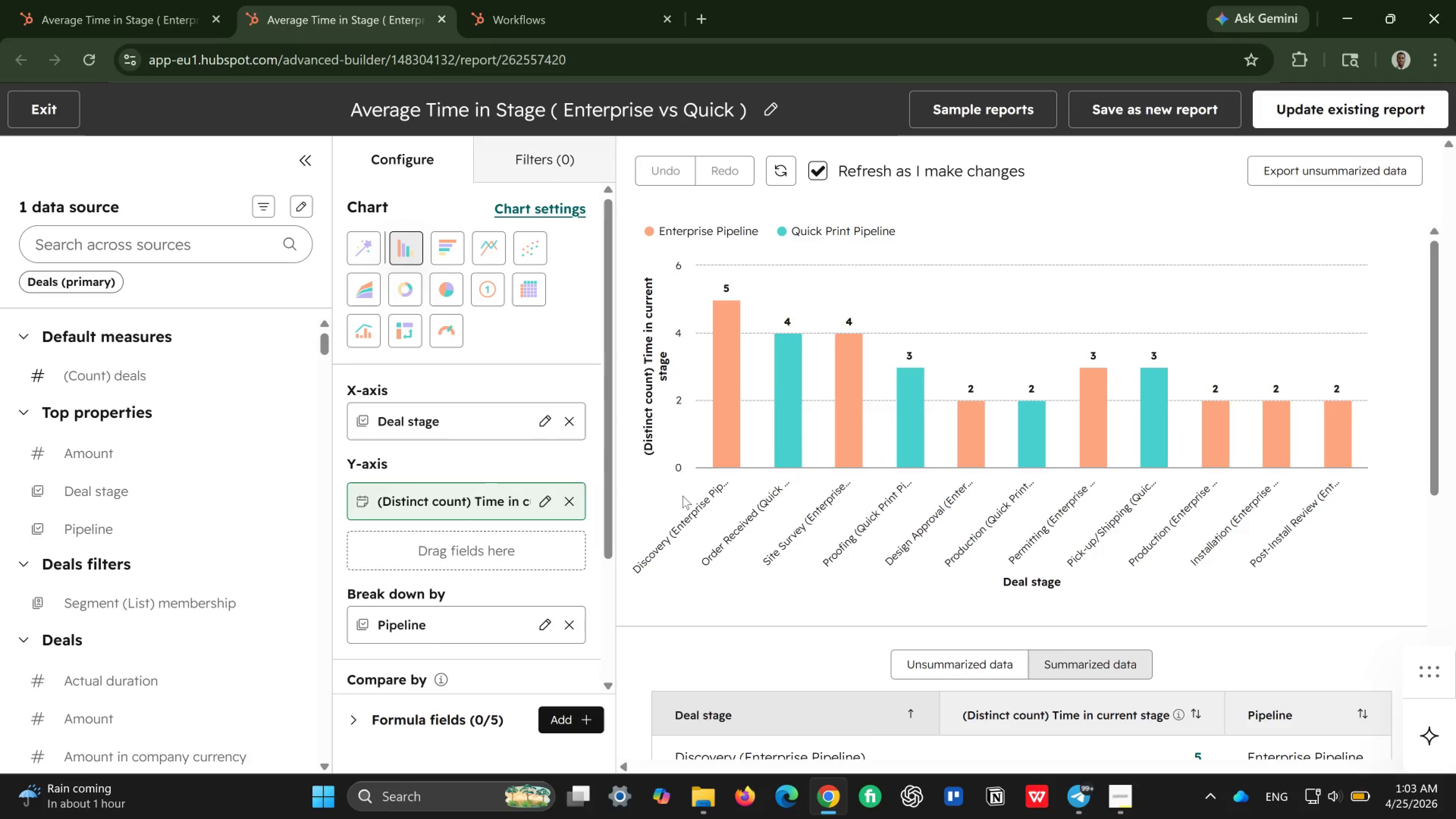 
wait(44.1)
 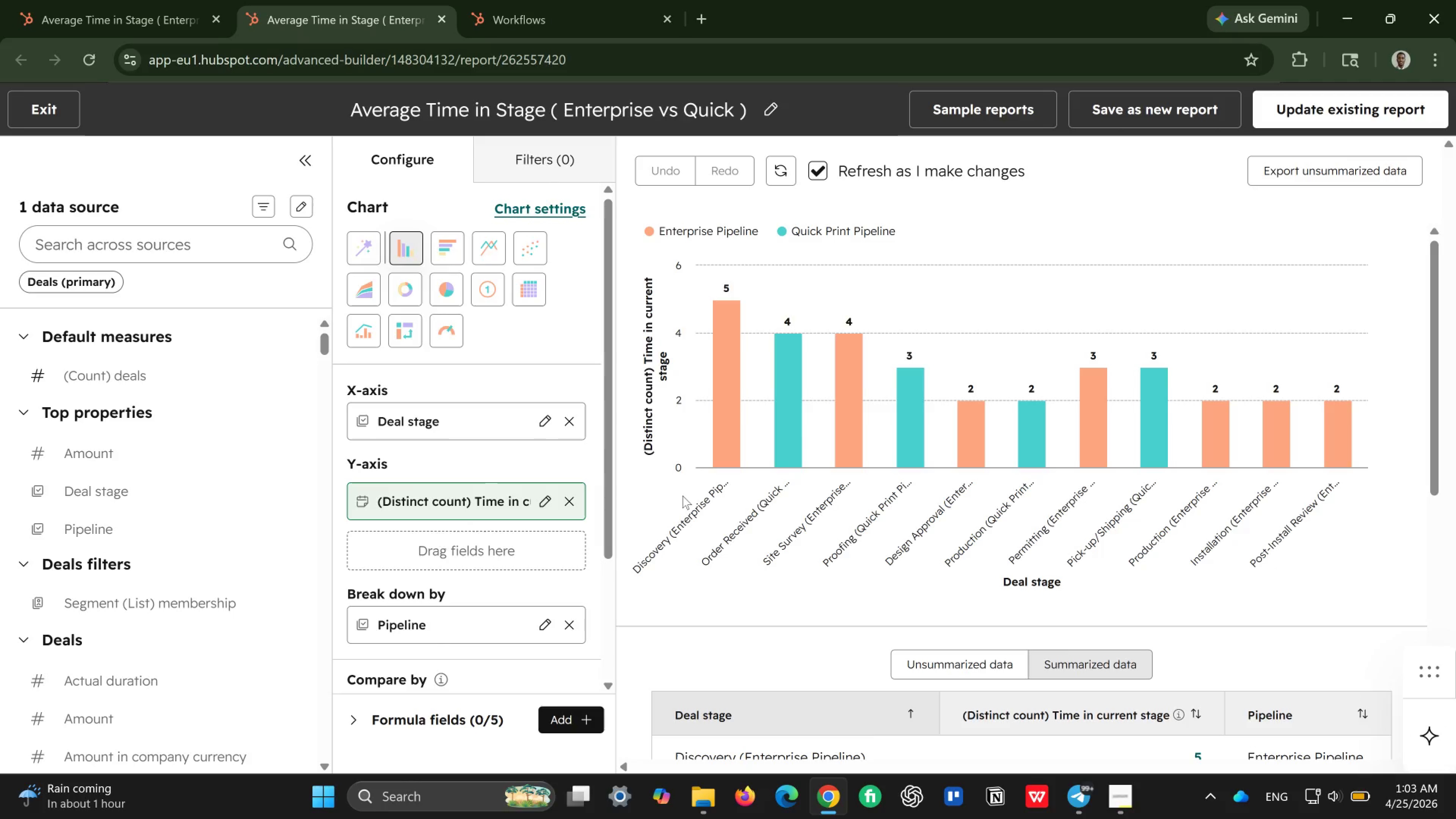 
scroll: coordinate [682, 496], scroll_direction: up, amount: 2.0
 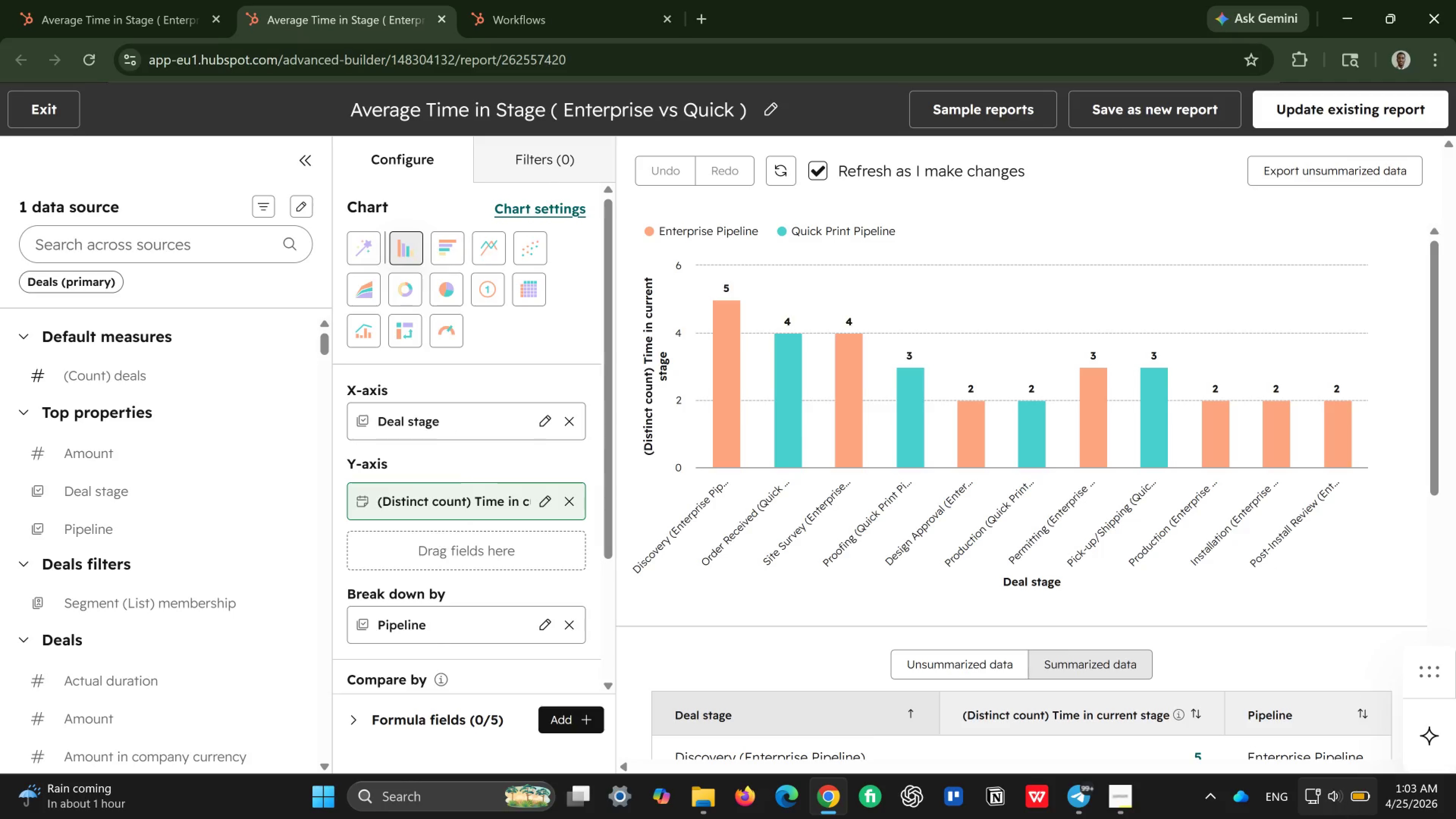 
left_click([1317, 804])
 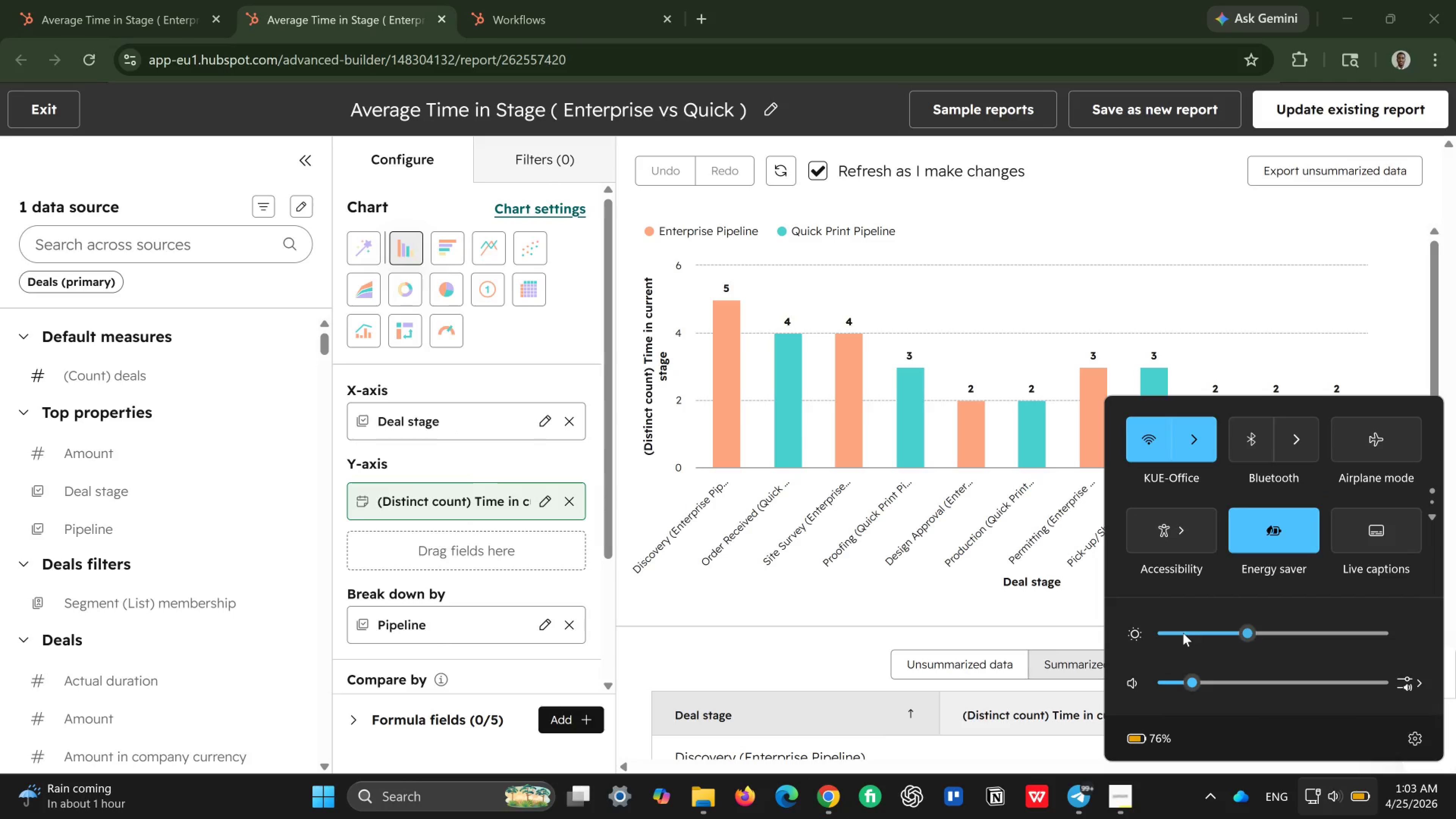 
left_click([1182, 633])
 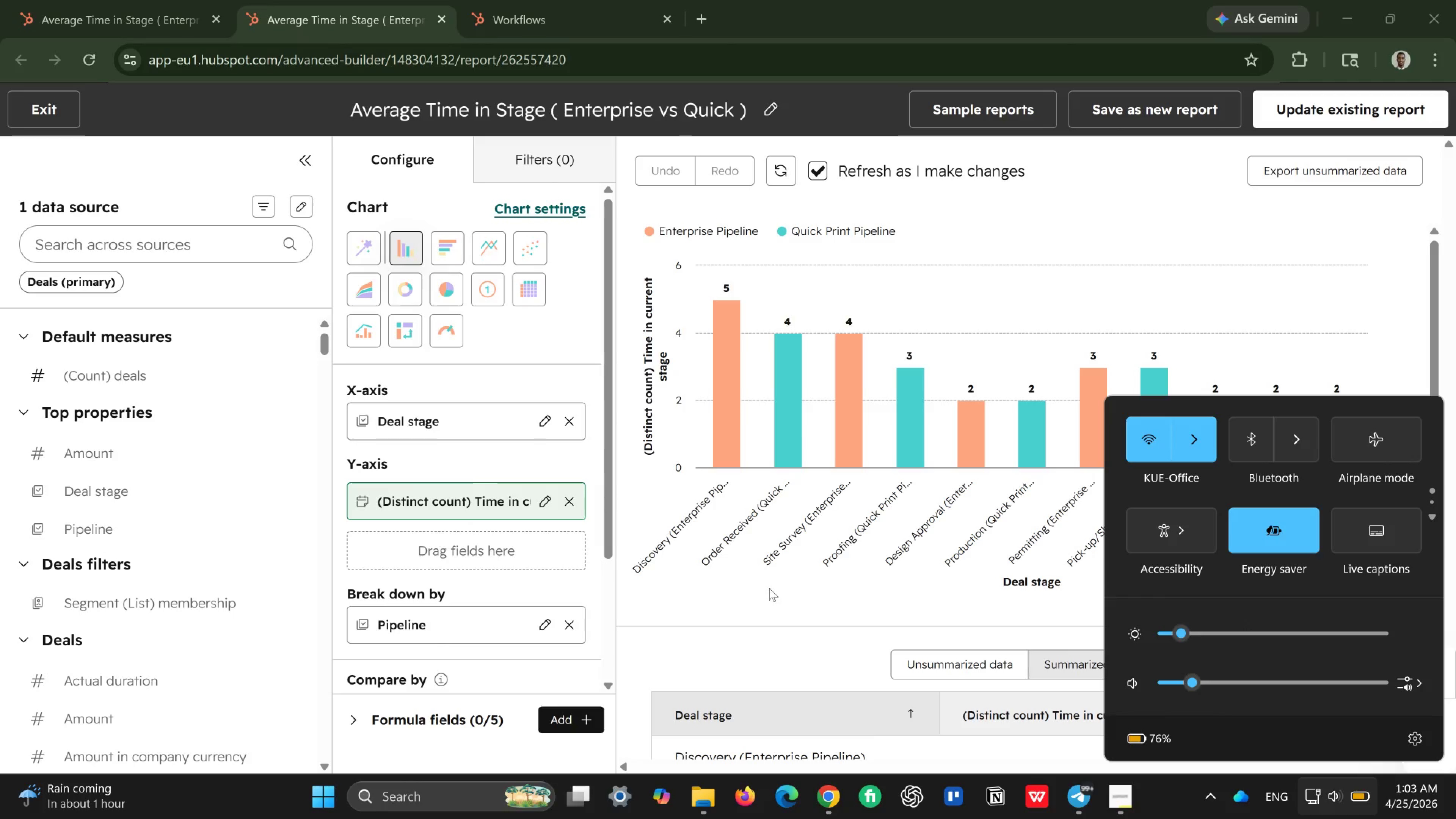 
left_click([769, 588])
 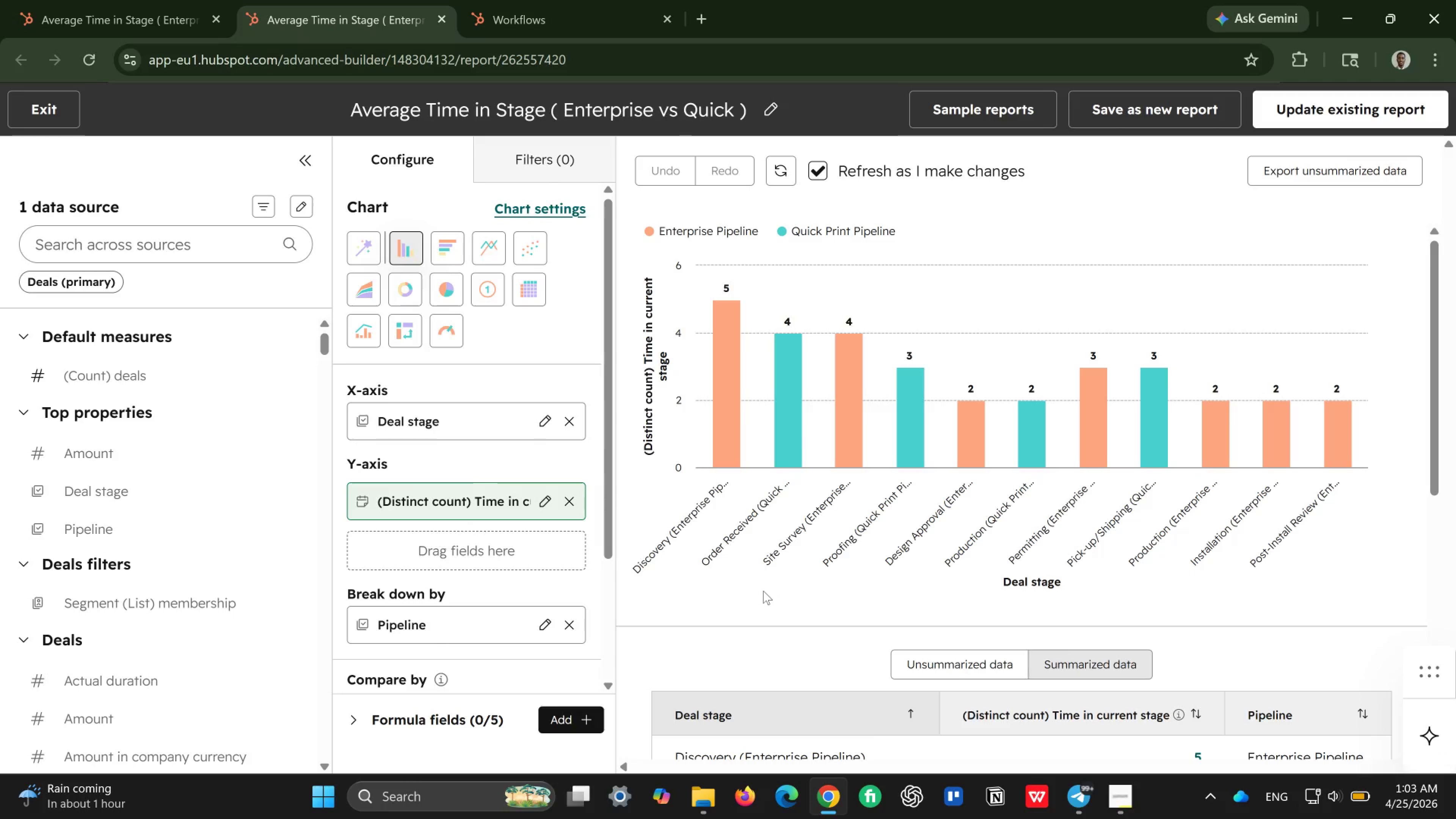 
wait(5.57)
 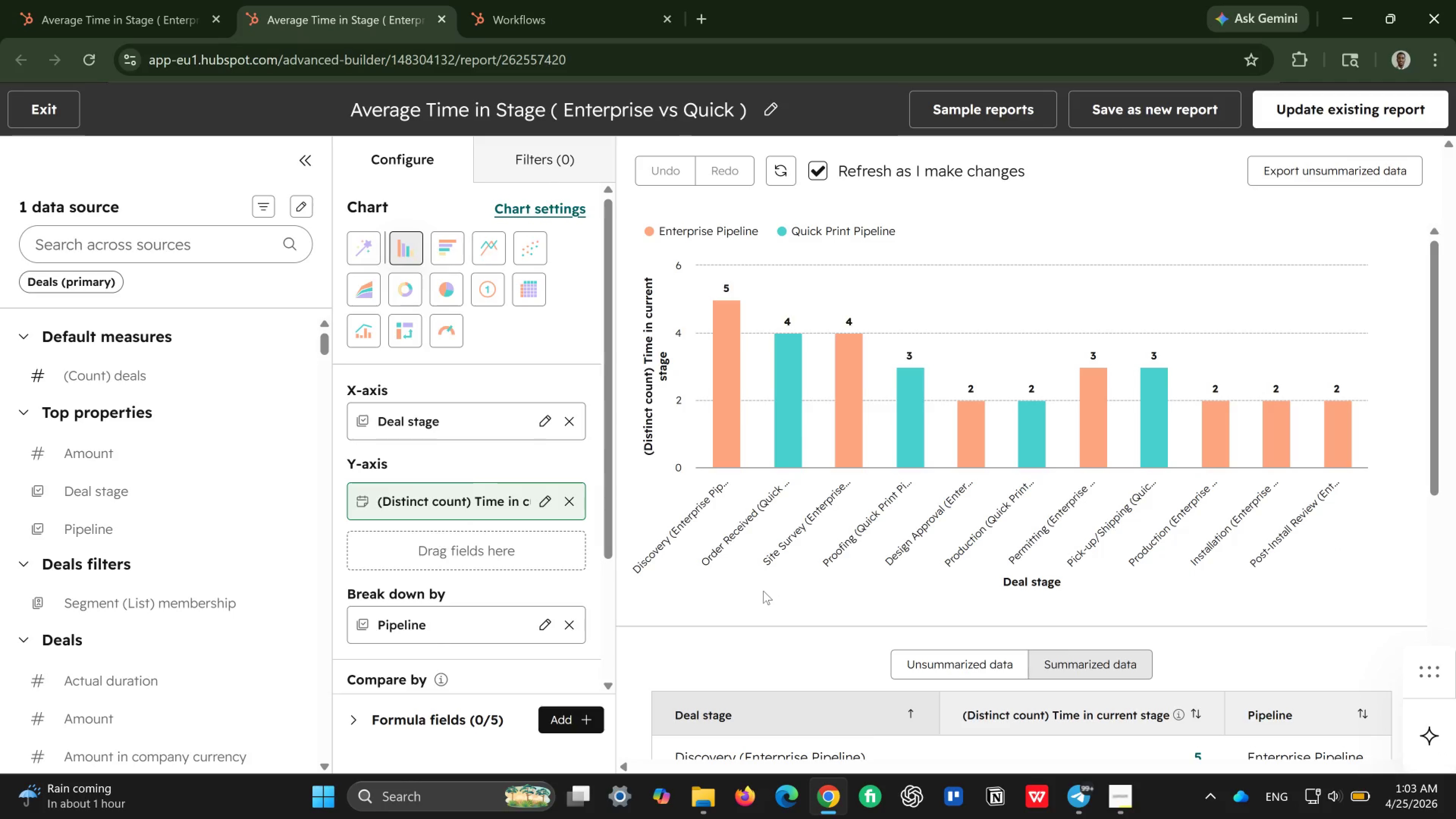 
left_click([648, 108])
 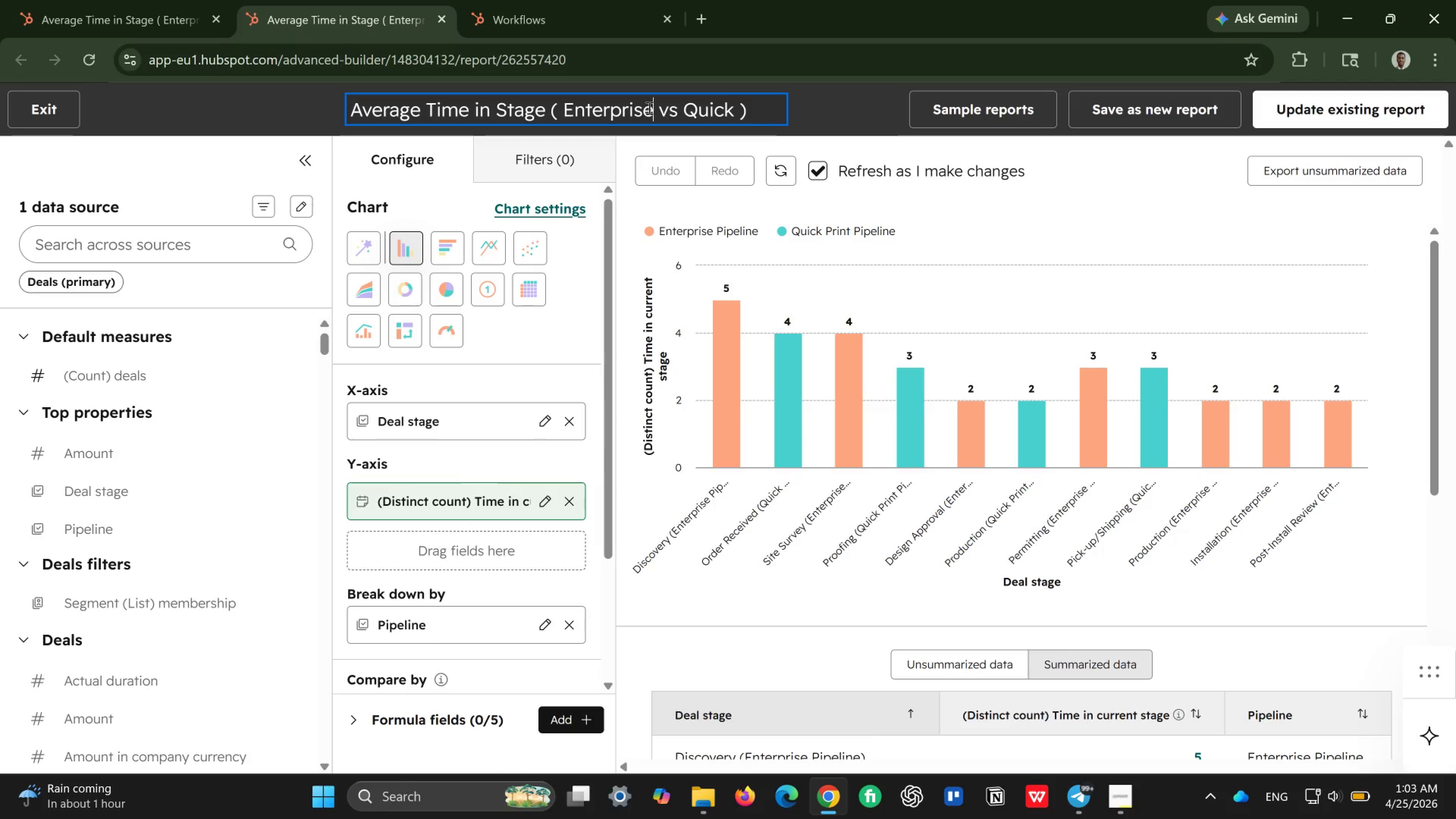 
key(Control+ControlLeft)
 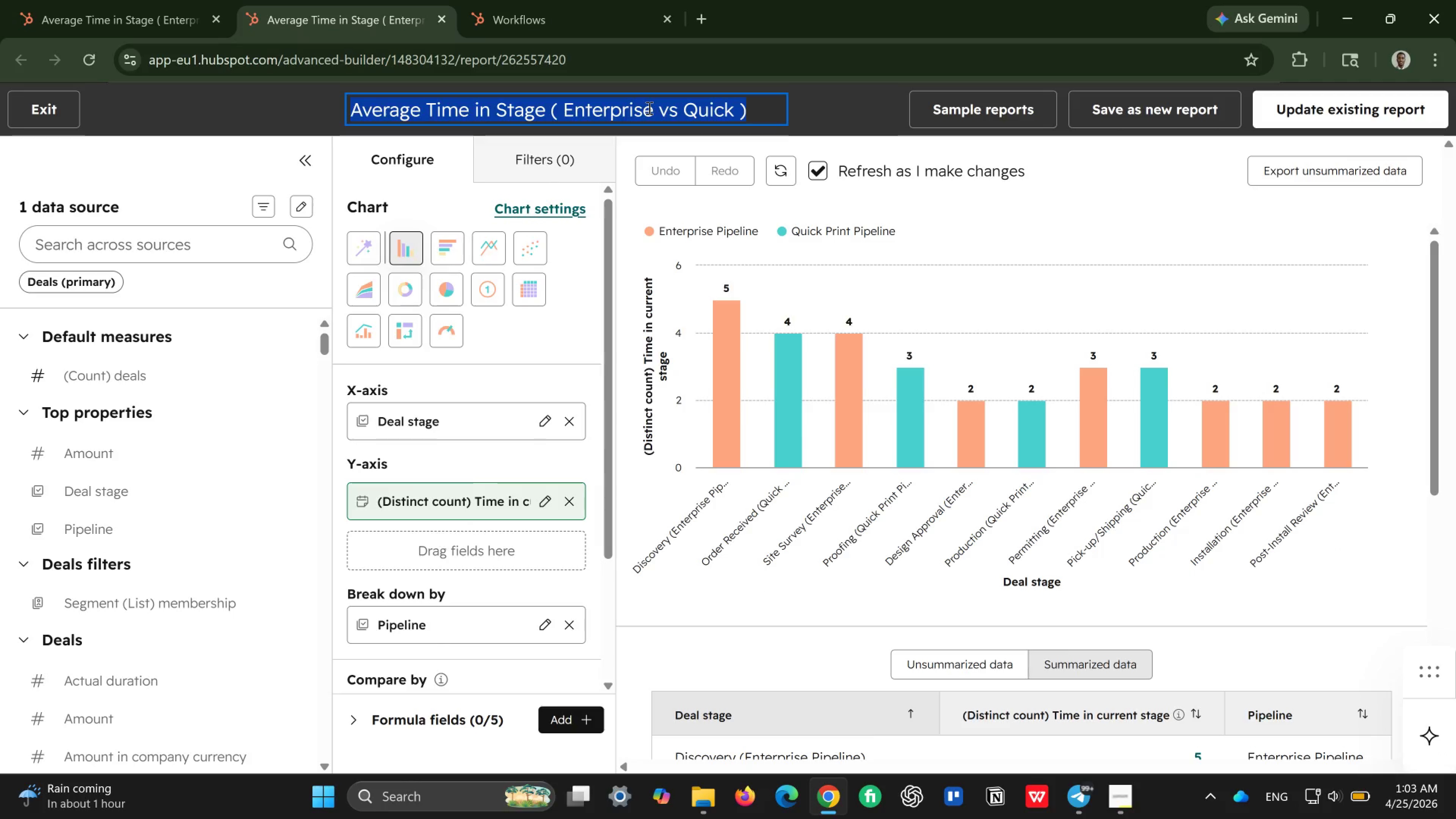 
key(Control+A)
 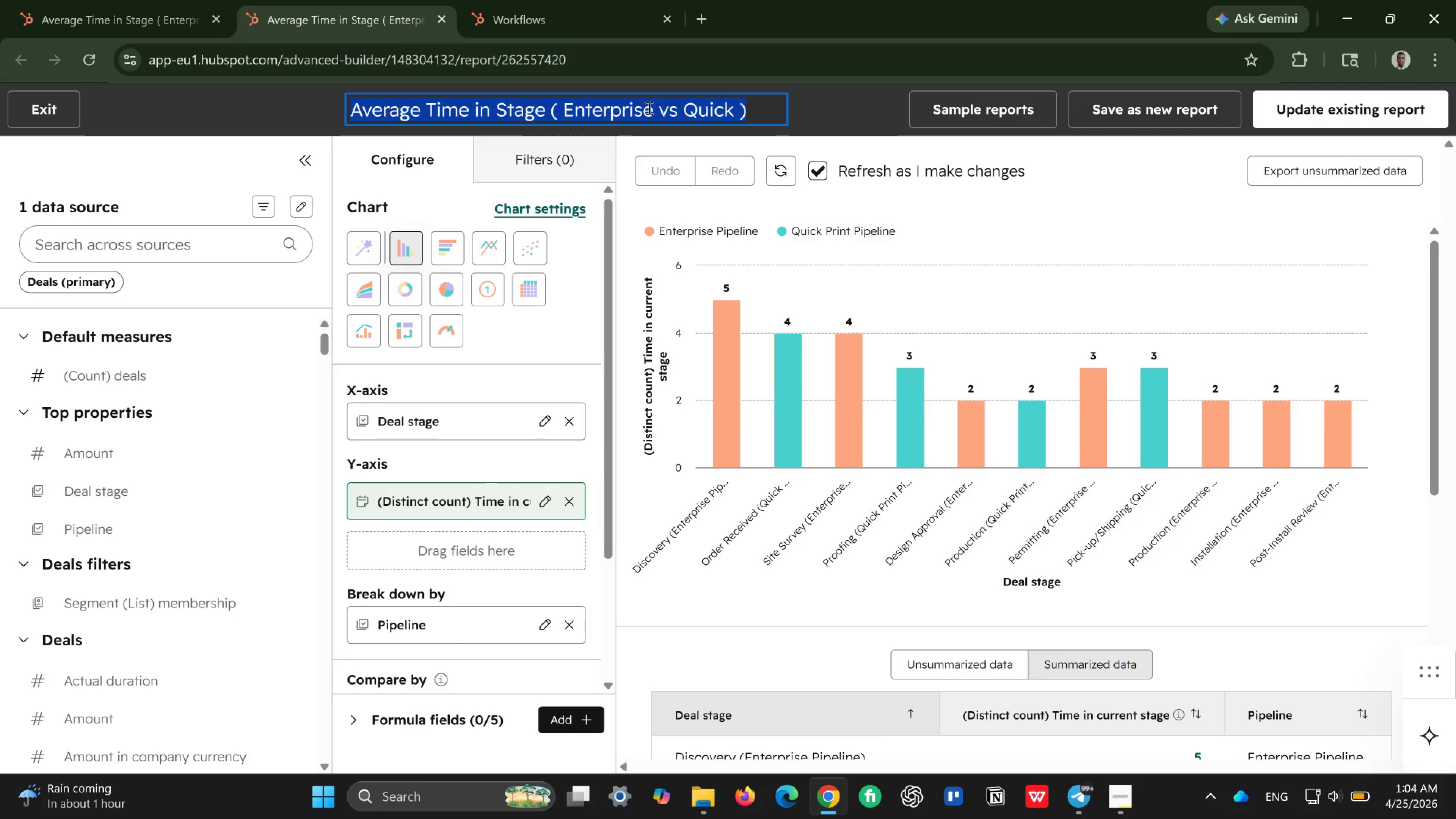 
key(Backspace)
type(Deals by Project Classidication)
 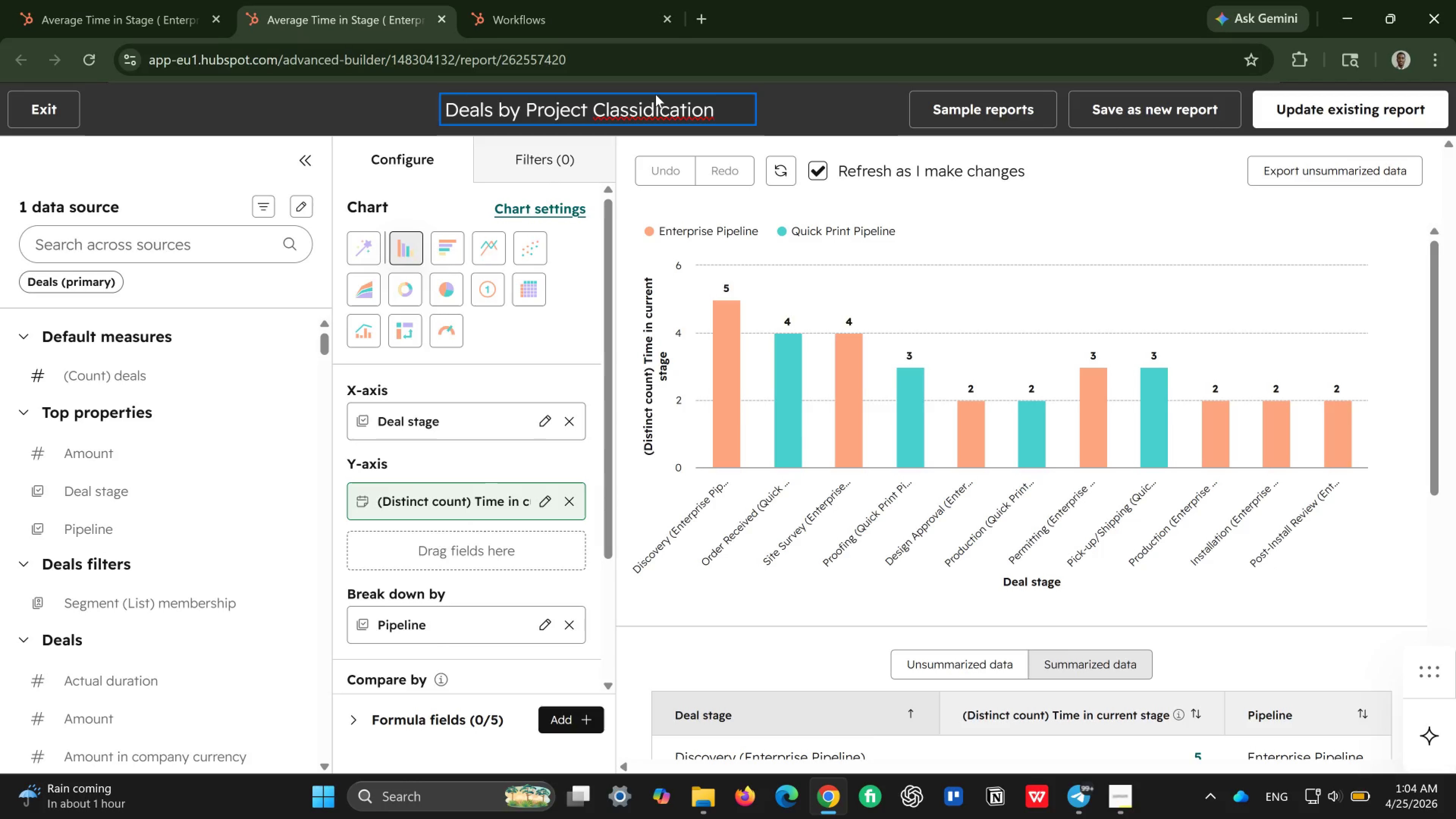 
left_click([654, 101])
 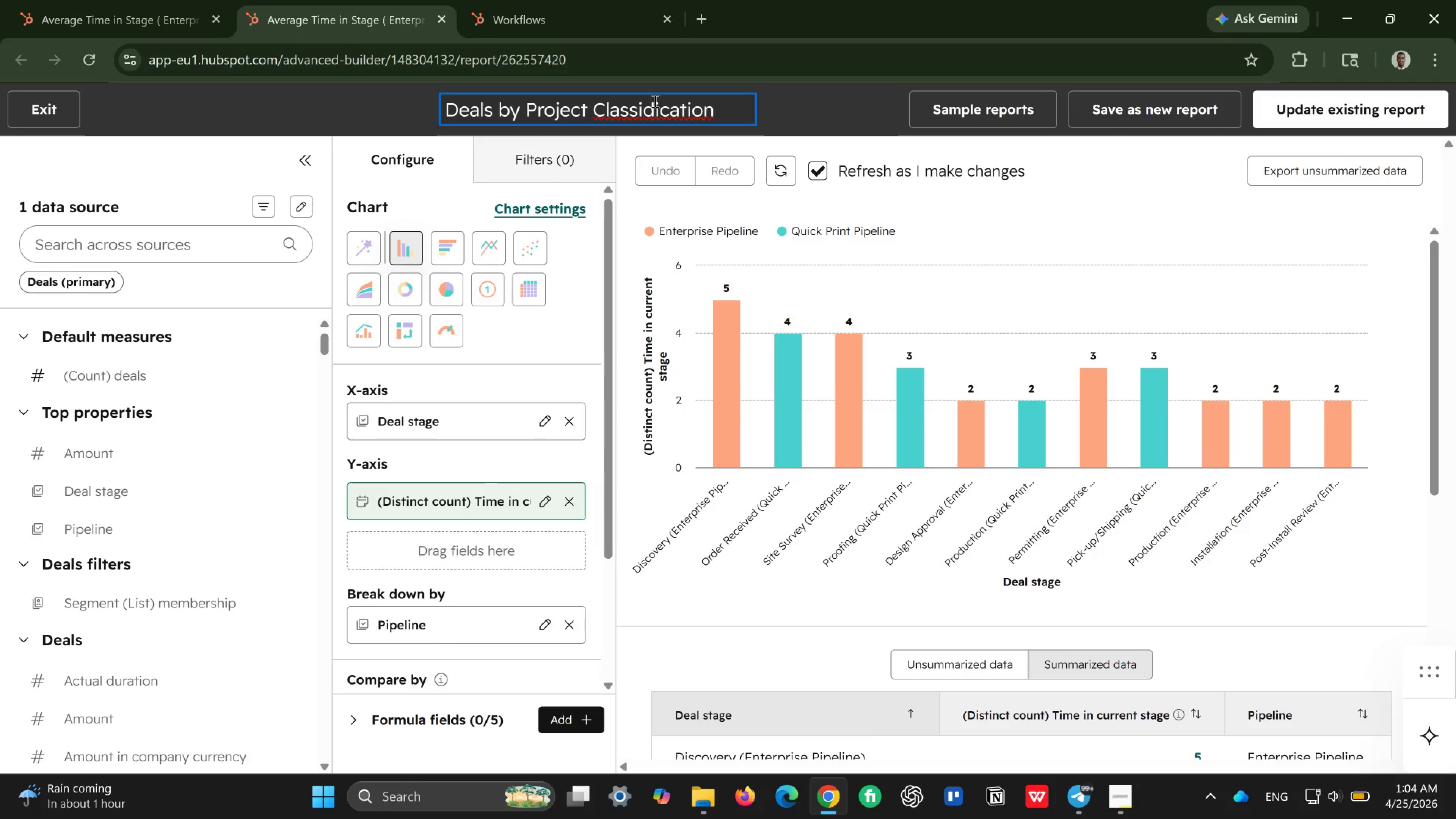 
key(Backspace)
 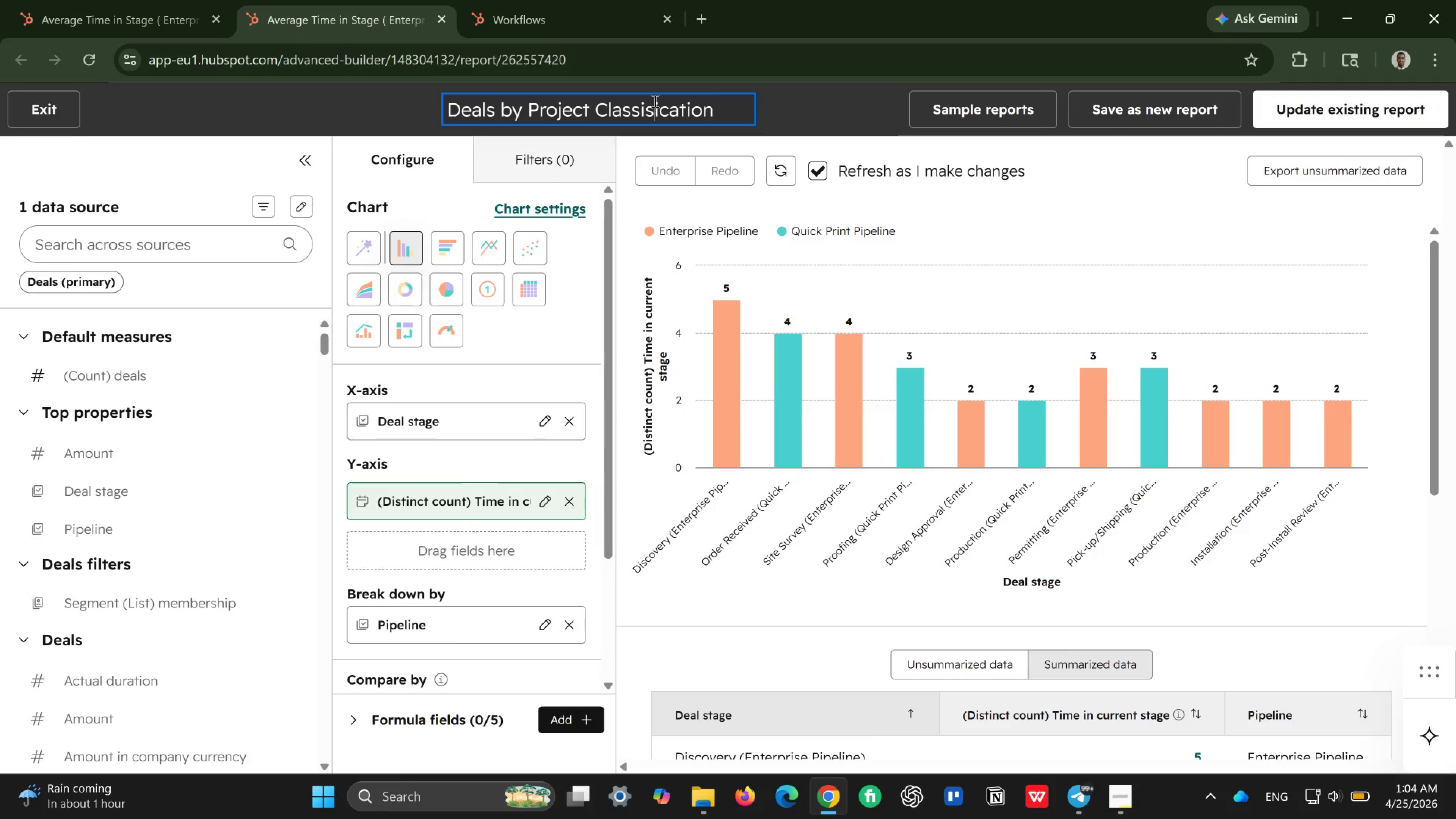 
key(S)
 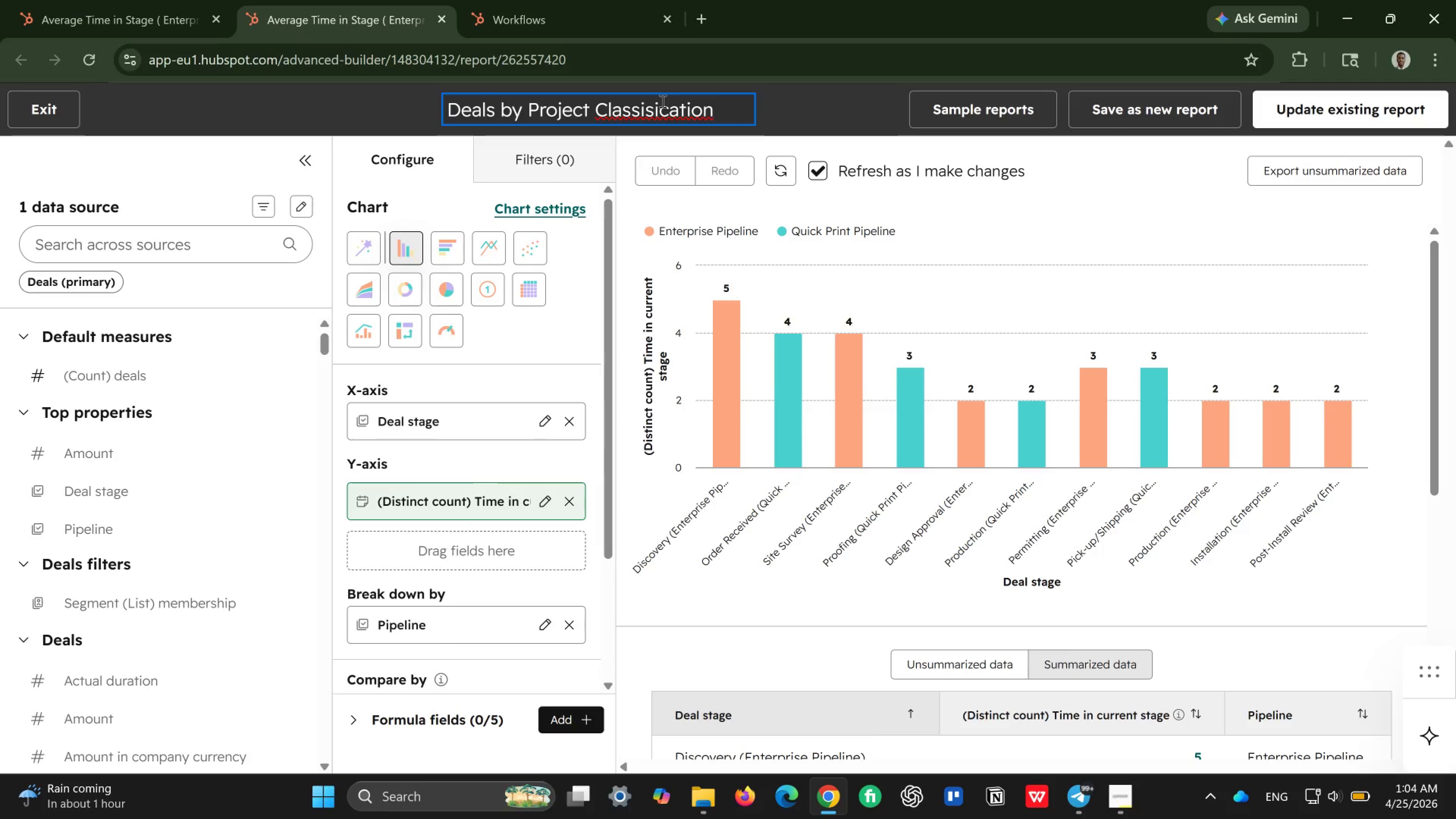 
key(Backspace)
 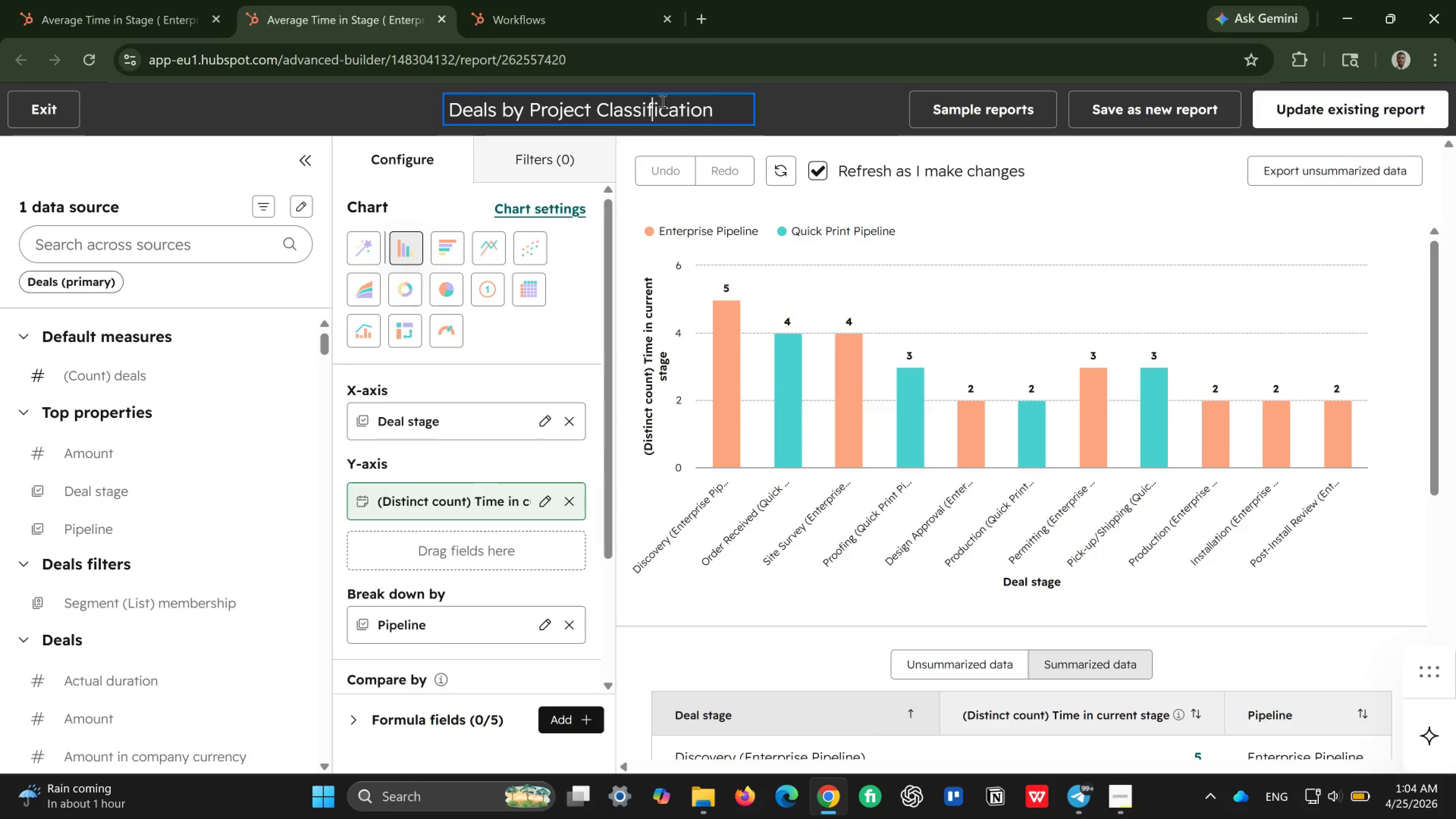 
key(F)
 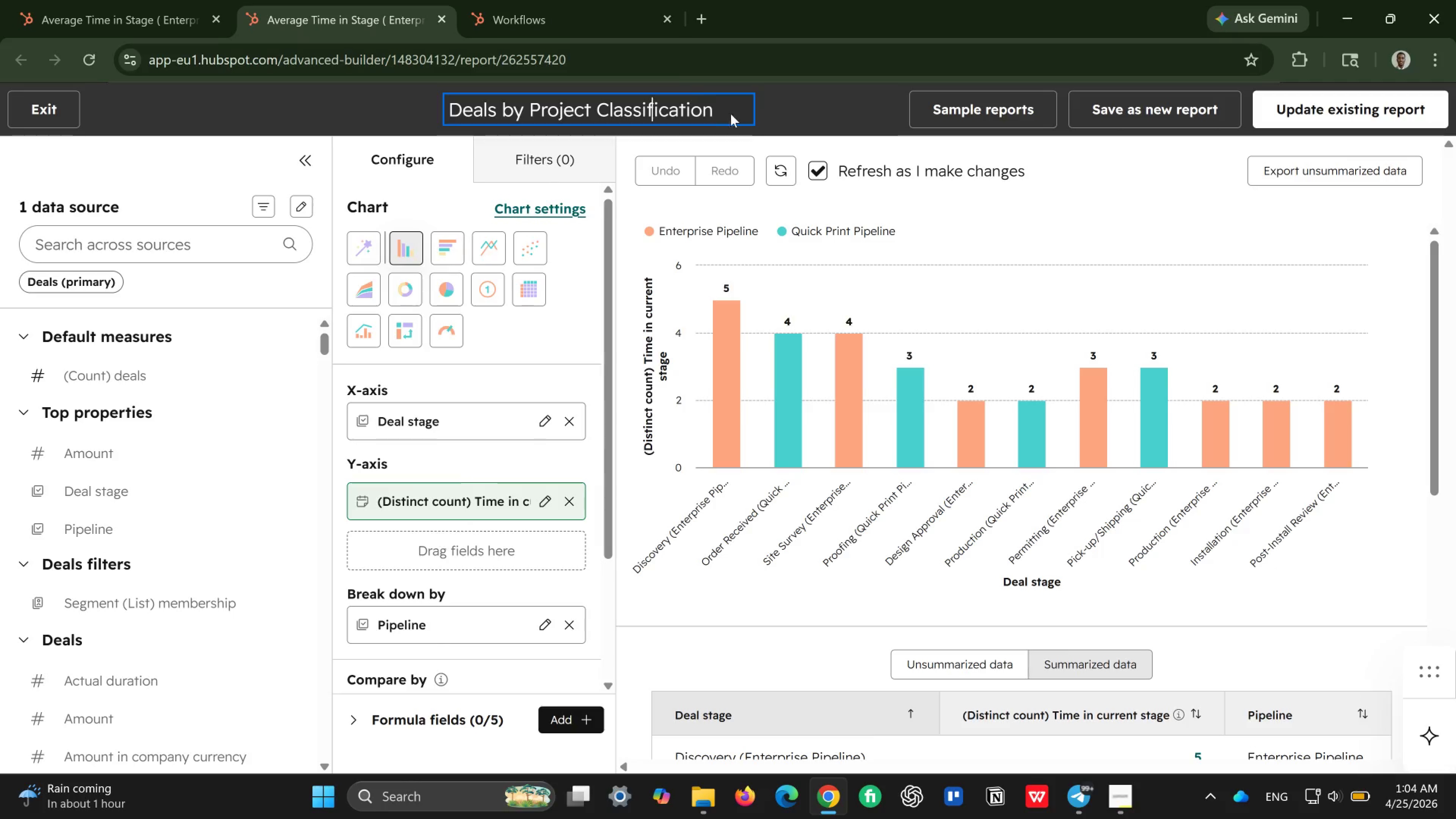 
left_click([799, 97])
 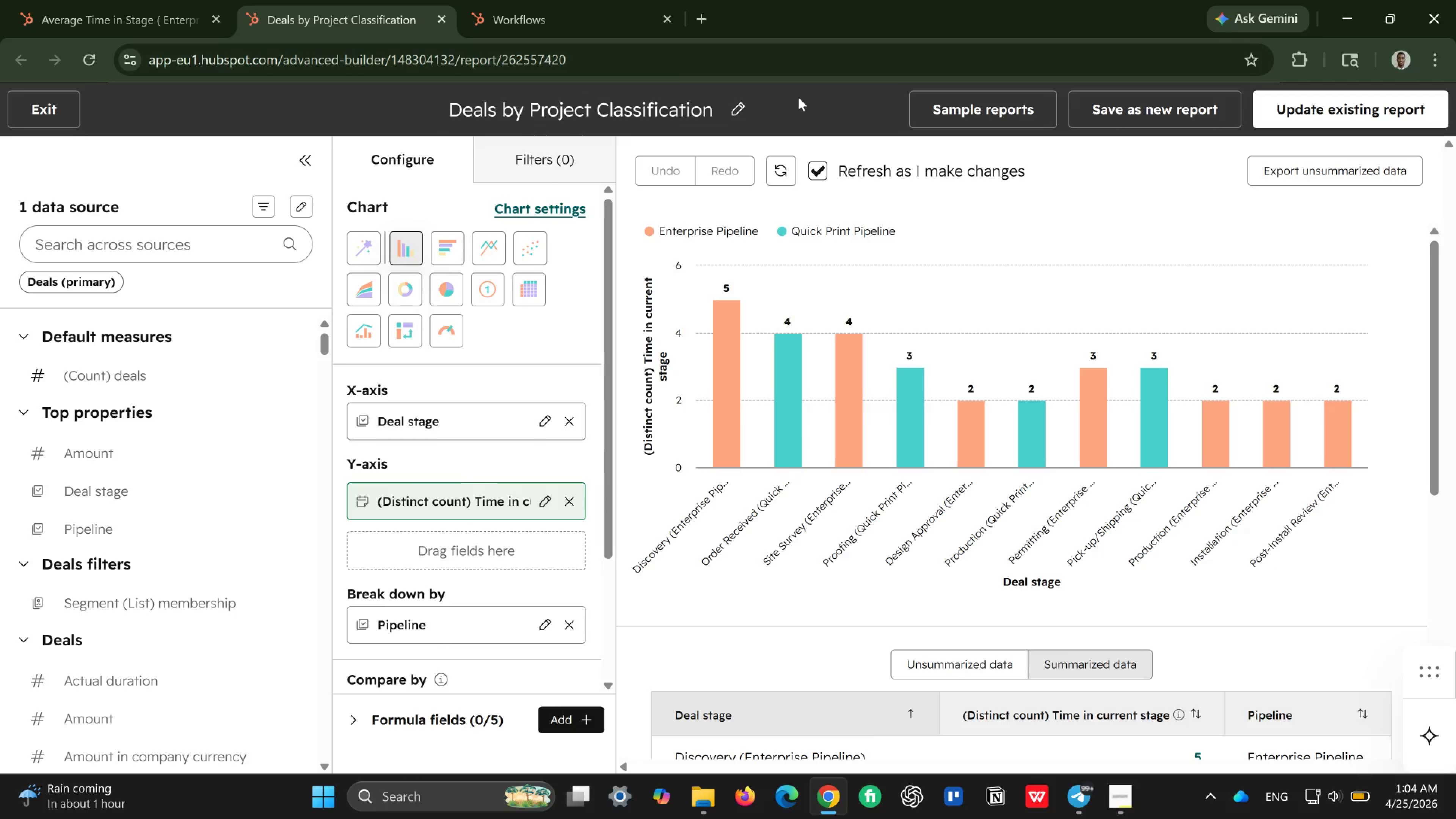 
wait(13.42)
 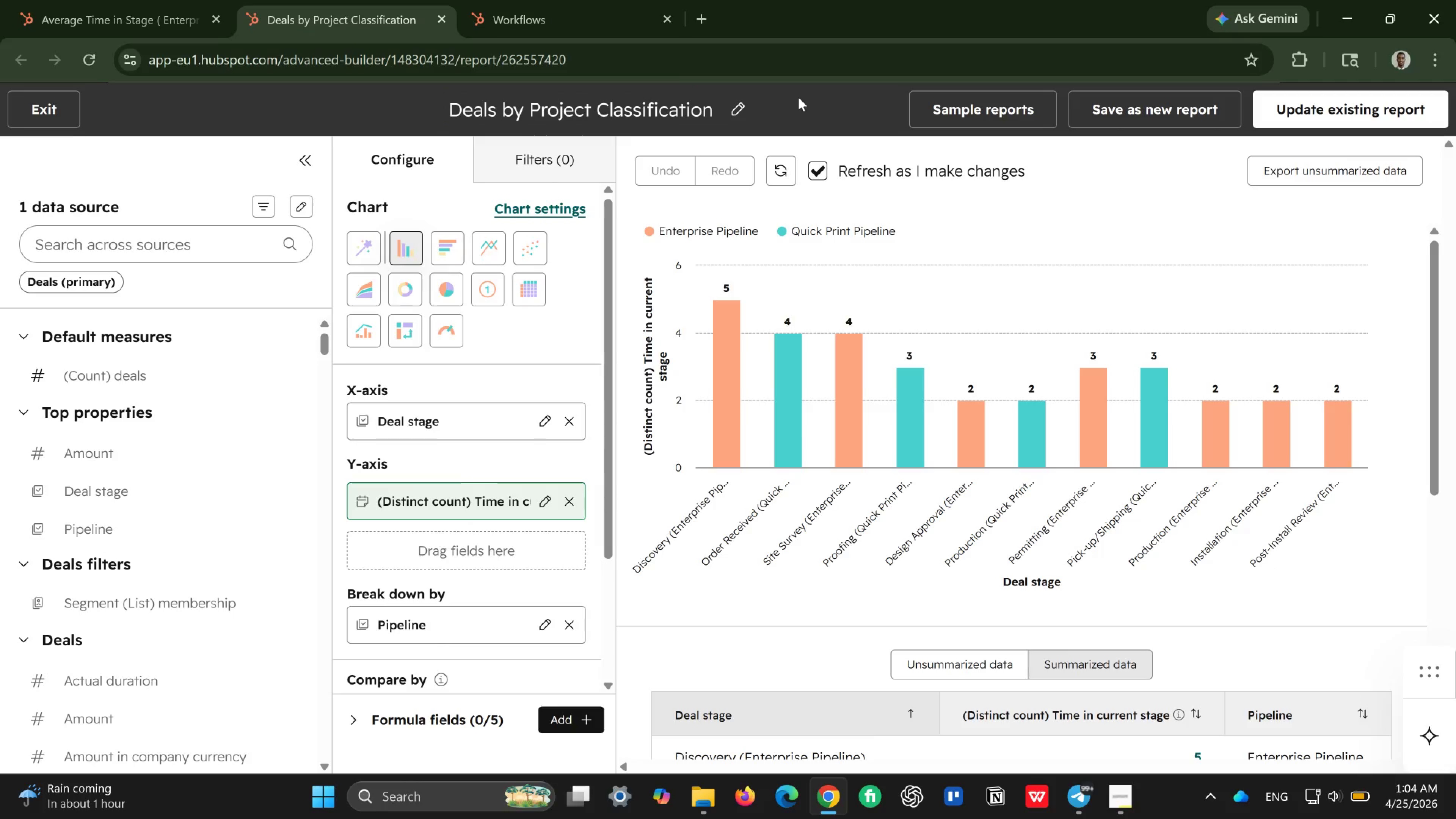 
left_click([573, 412])
 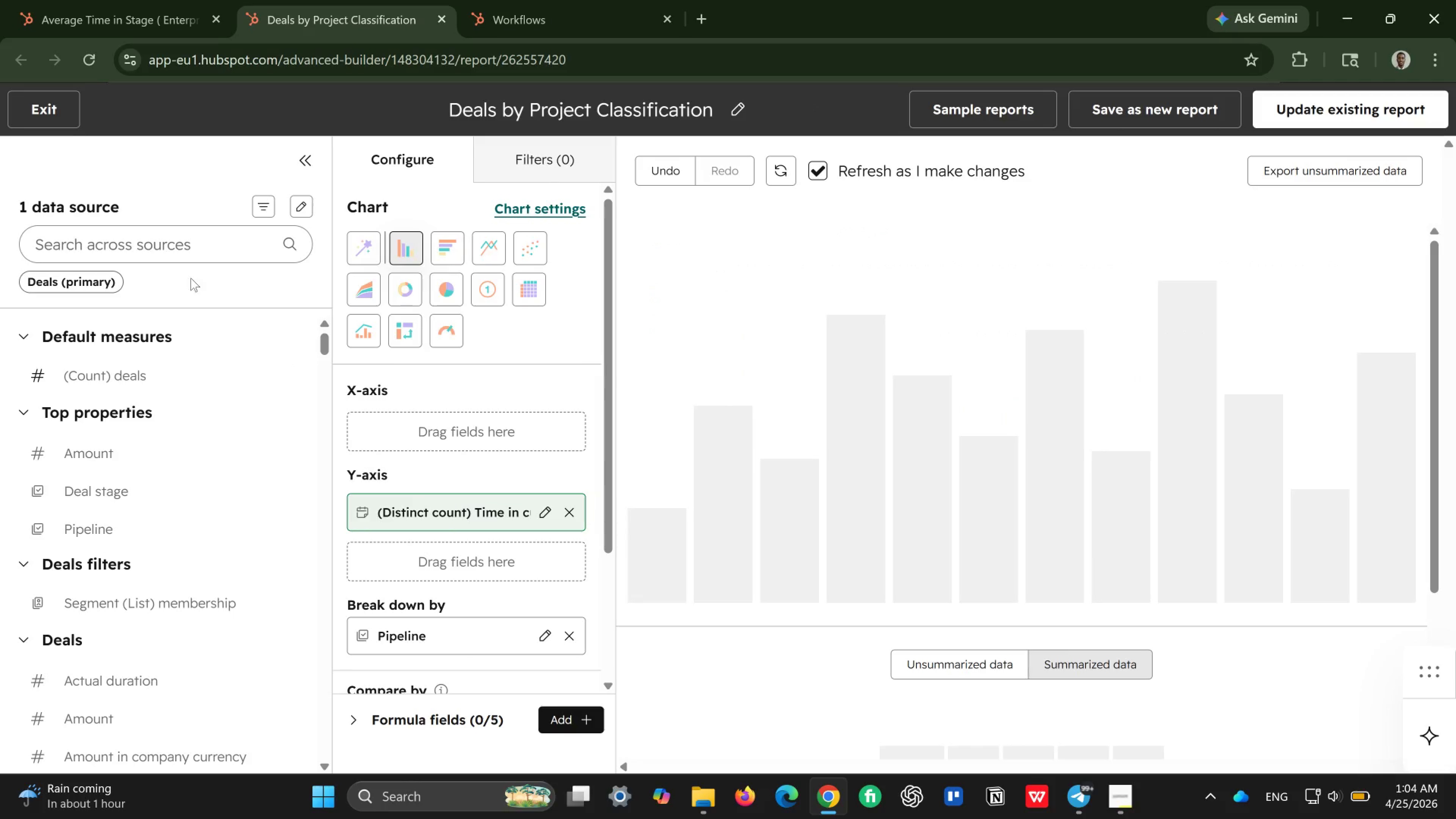 
left_click([184, 241])
 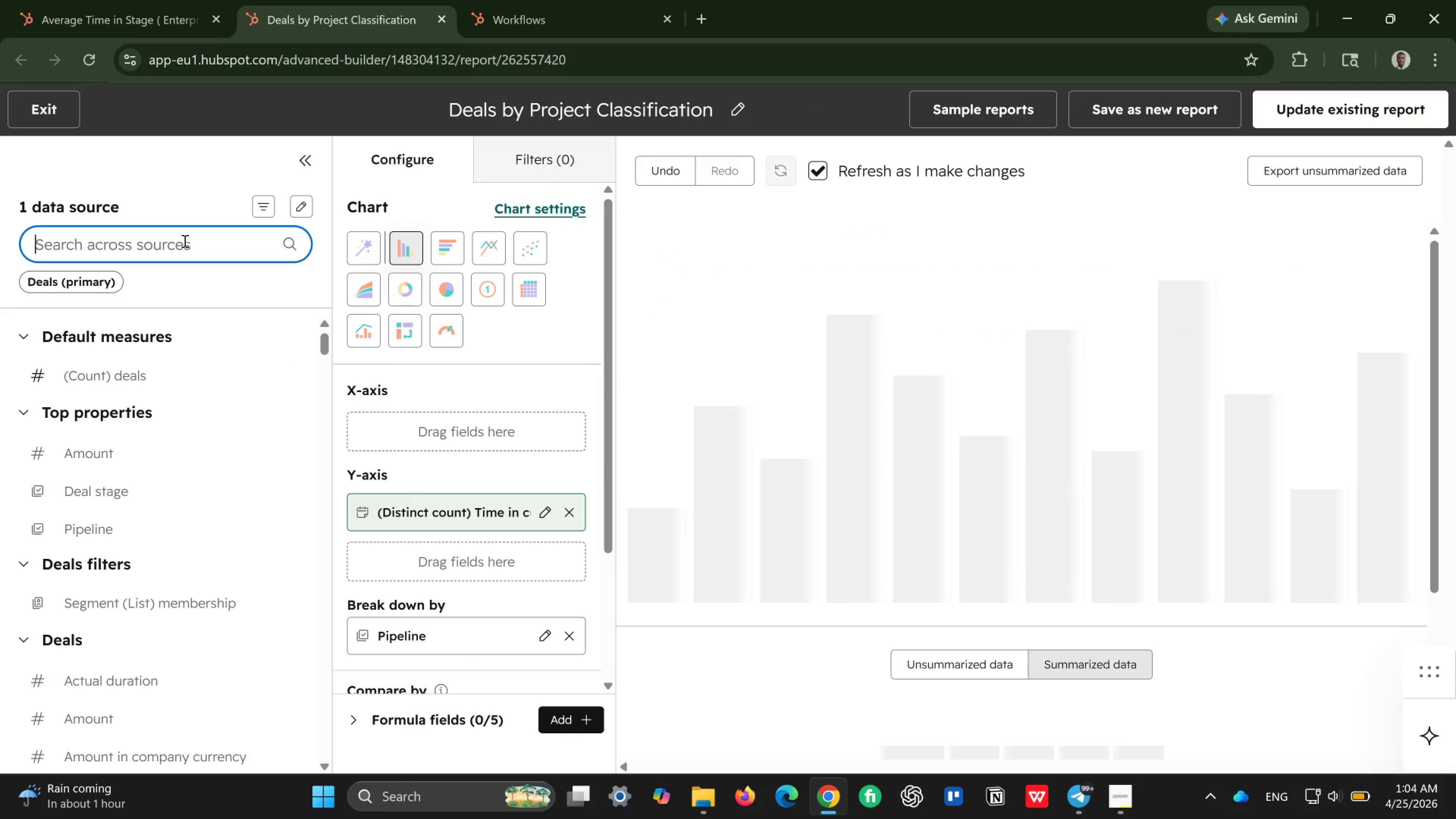 
type(clas)
 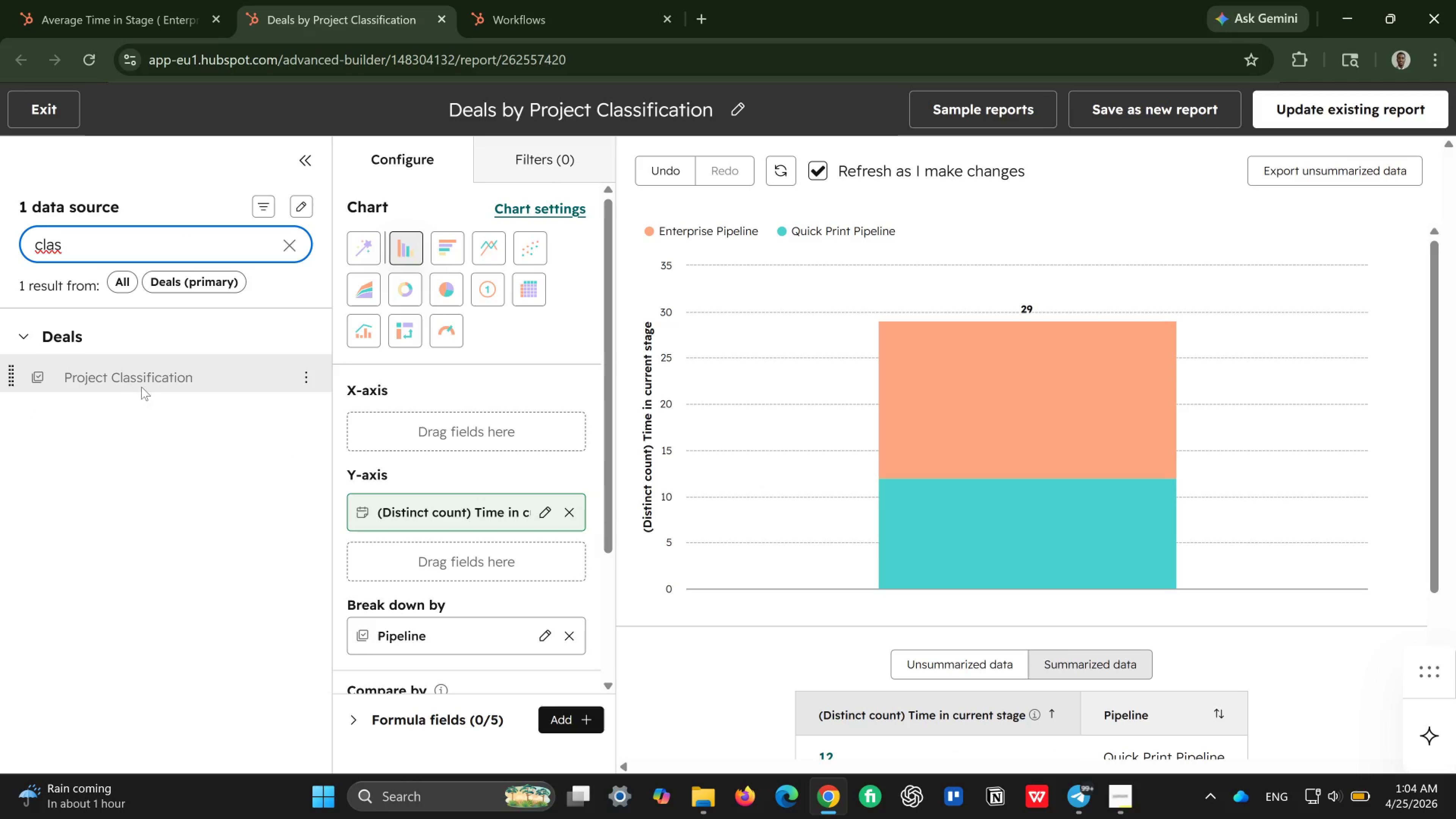 
left_click_drag(start_coordinate=[144, 380], to_coordinate=[345, 373])
 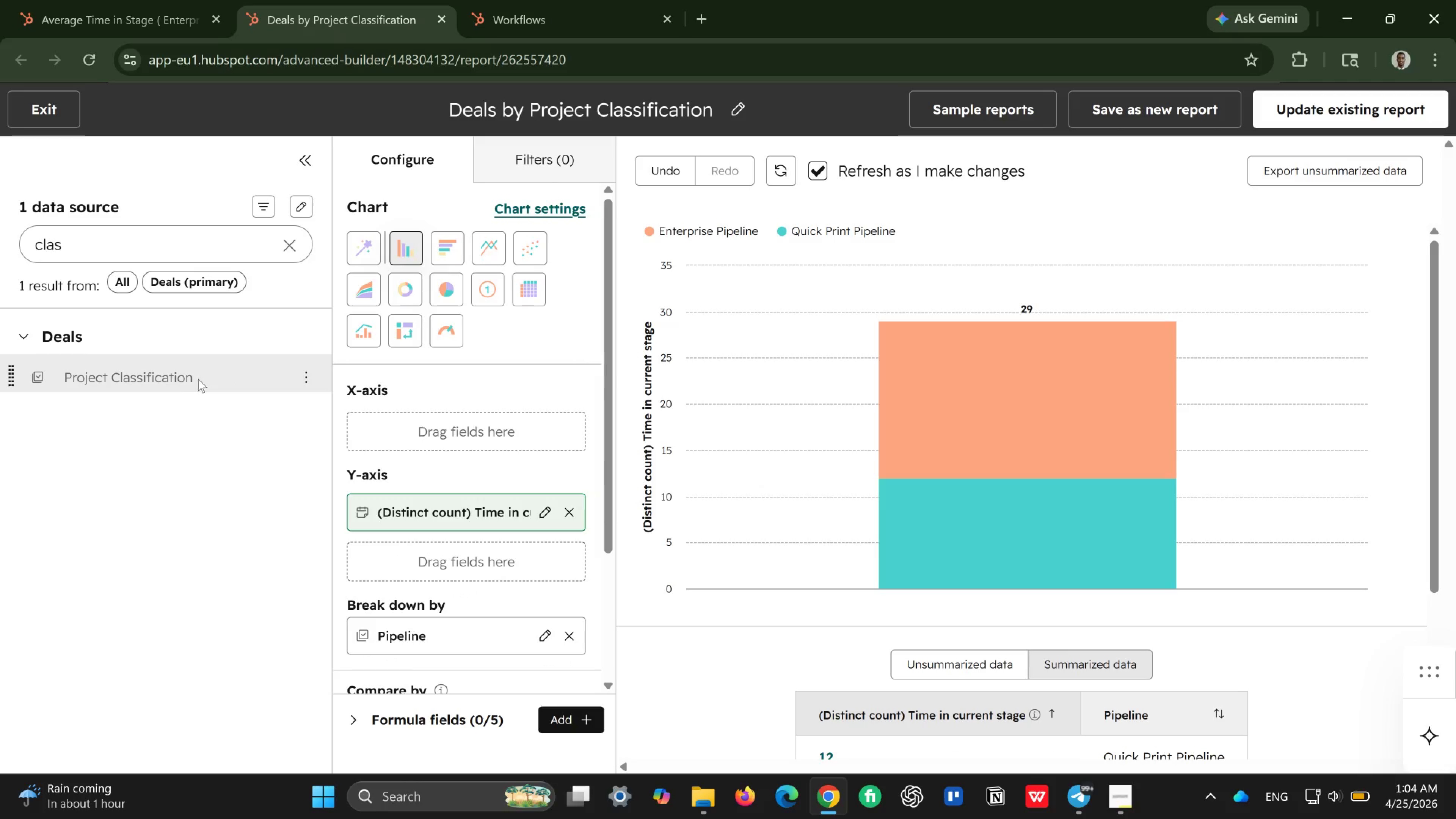 
left_click_drag(start_coordinate=[194, 379], to_coordinate=[374, 418])
 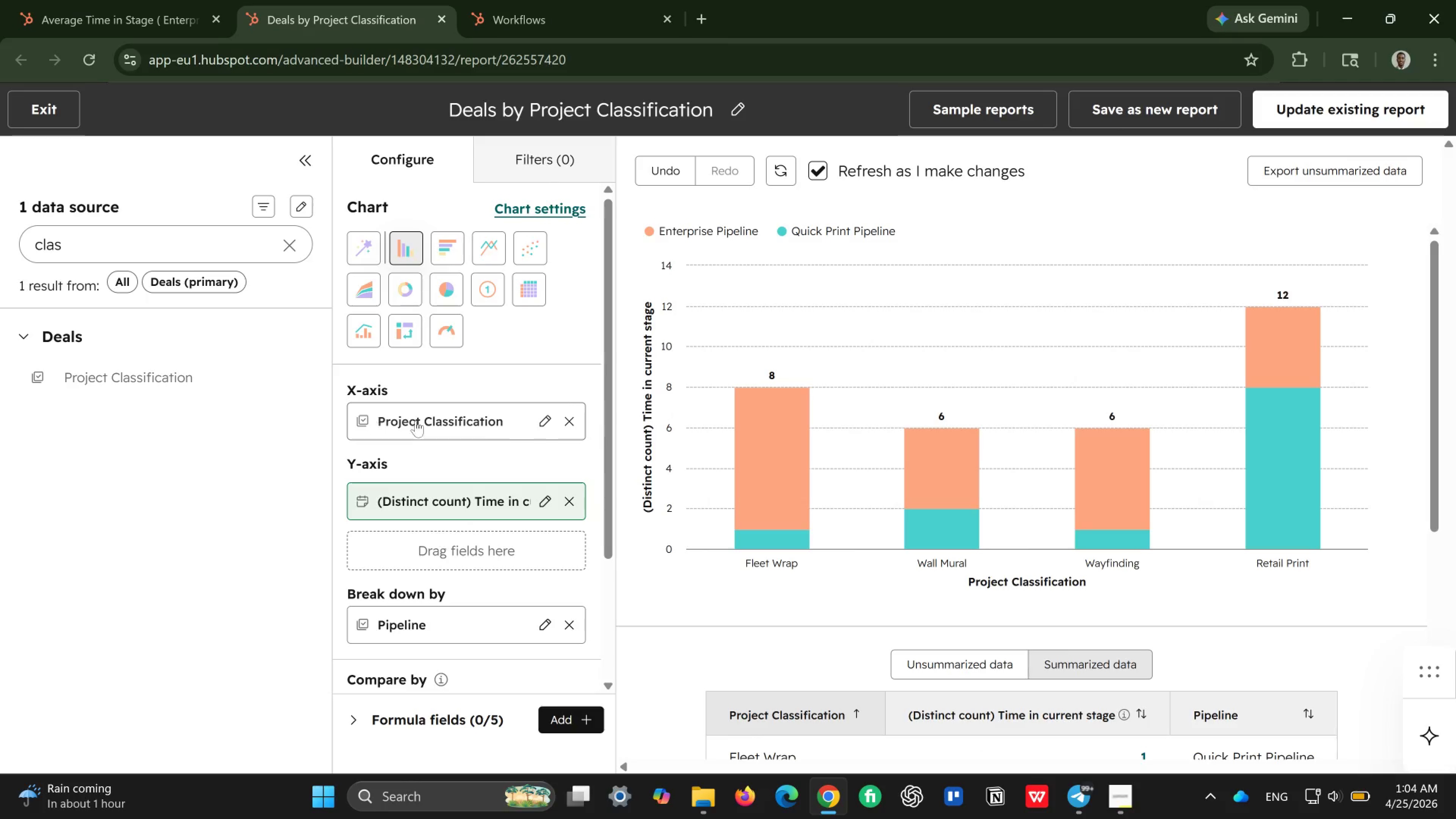 
wait(14.23)
 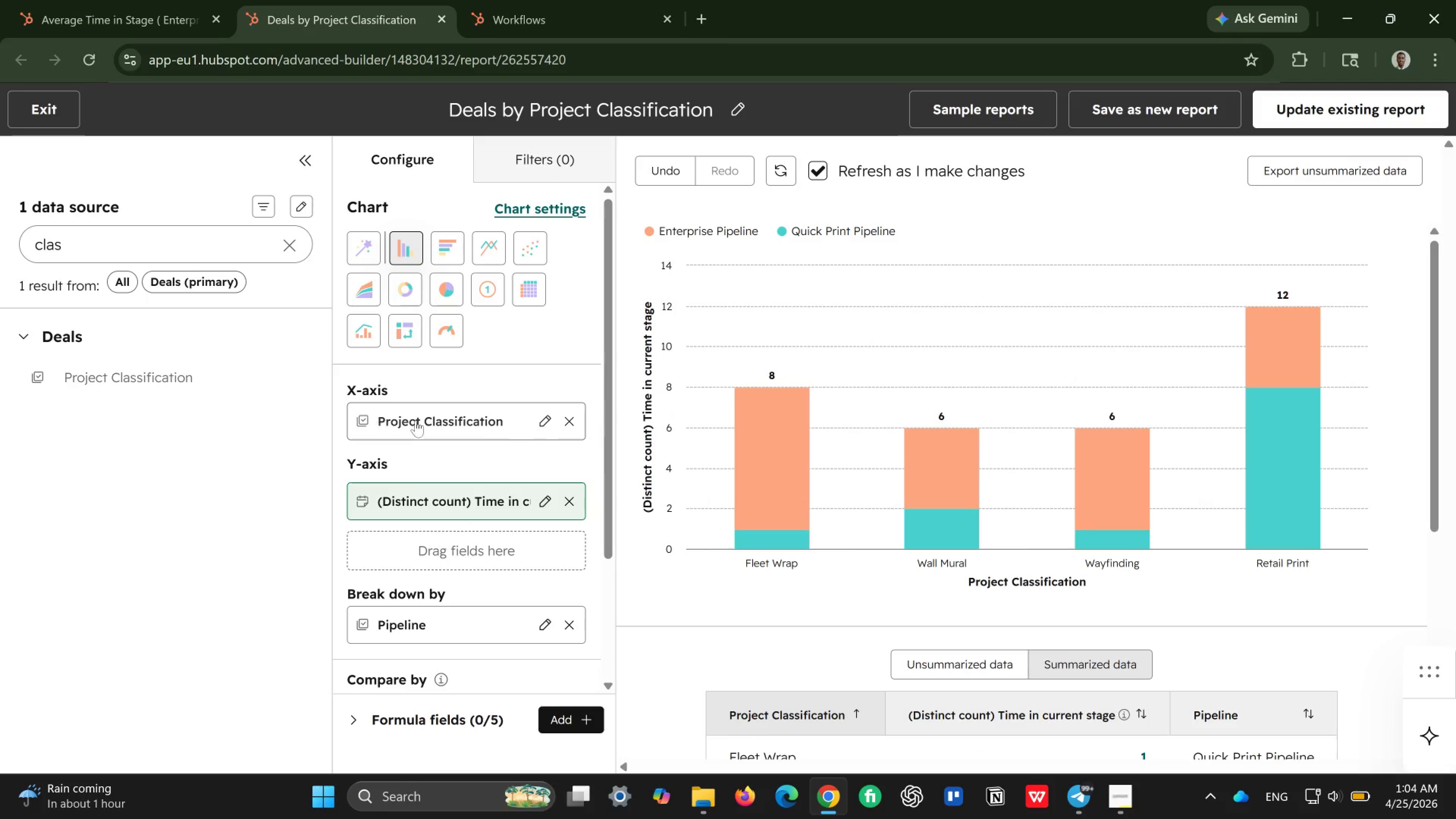 
left_click([560, 496])
 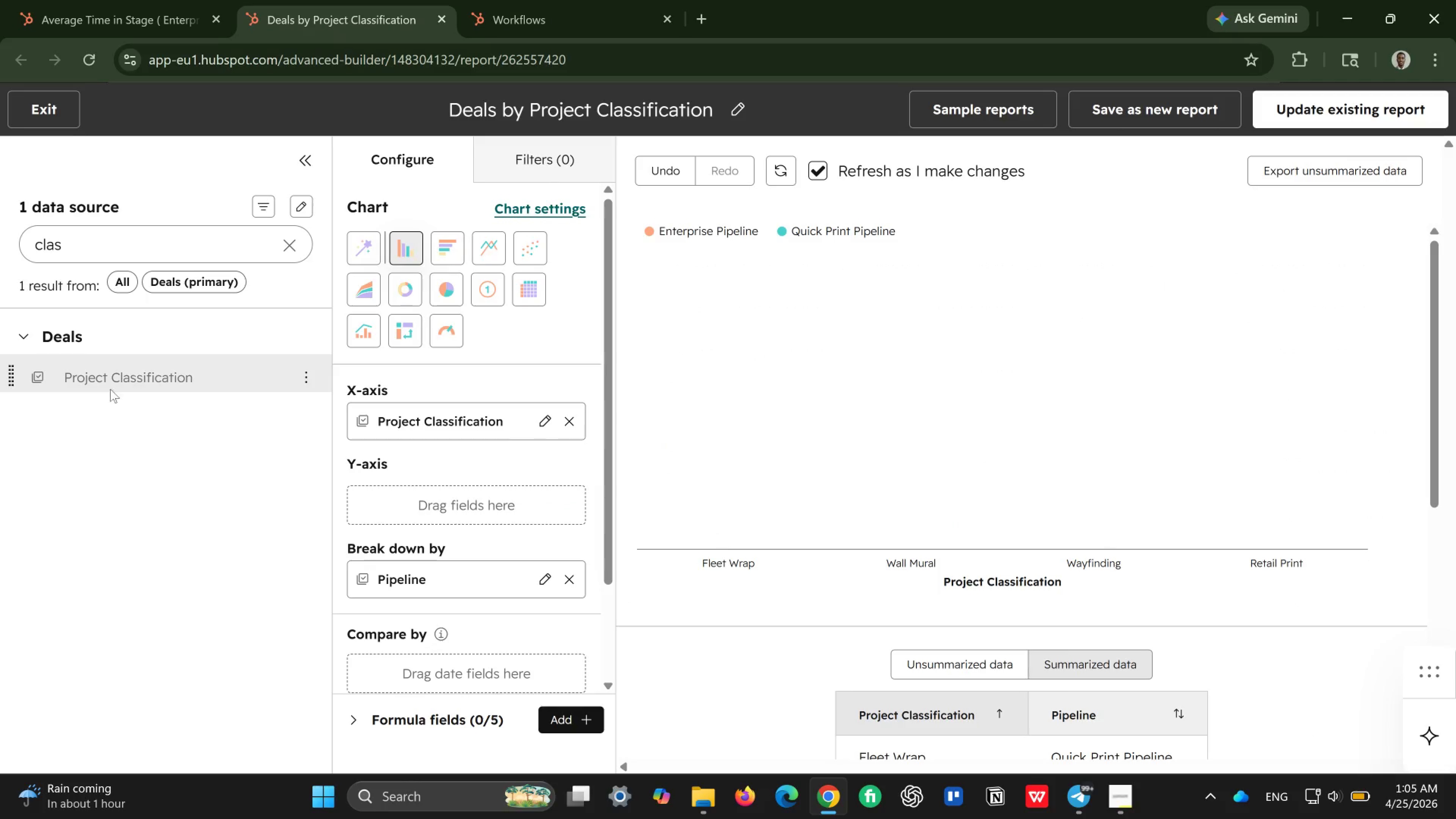 
wait(5.18)
 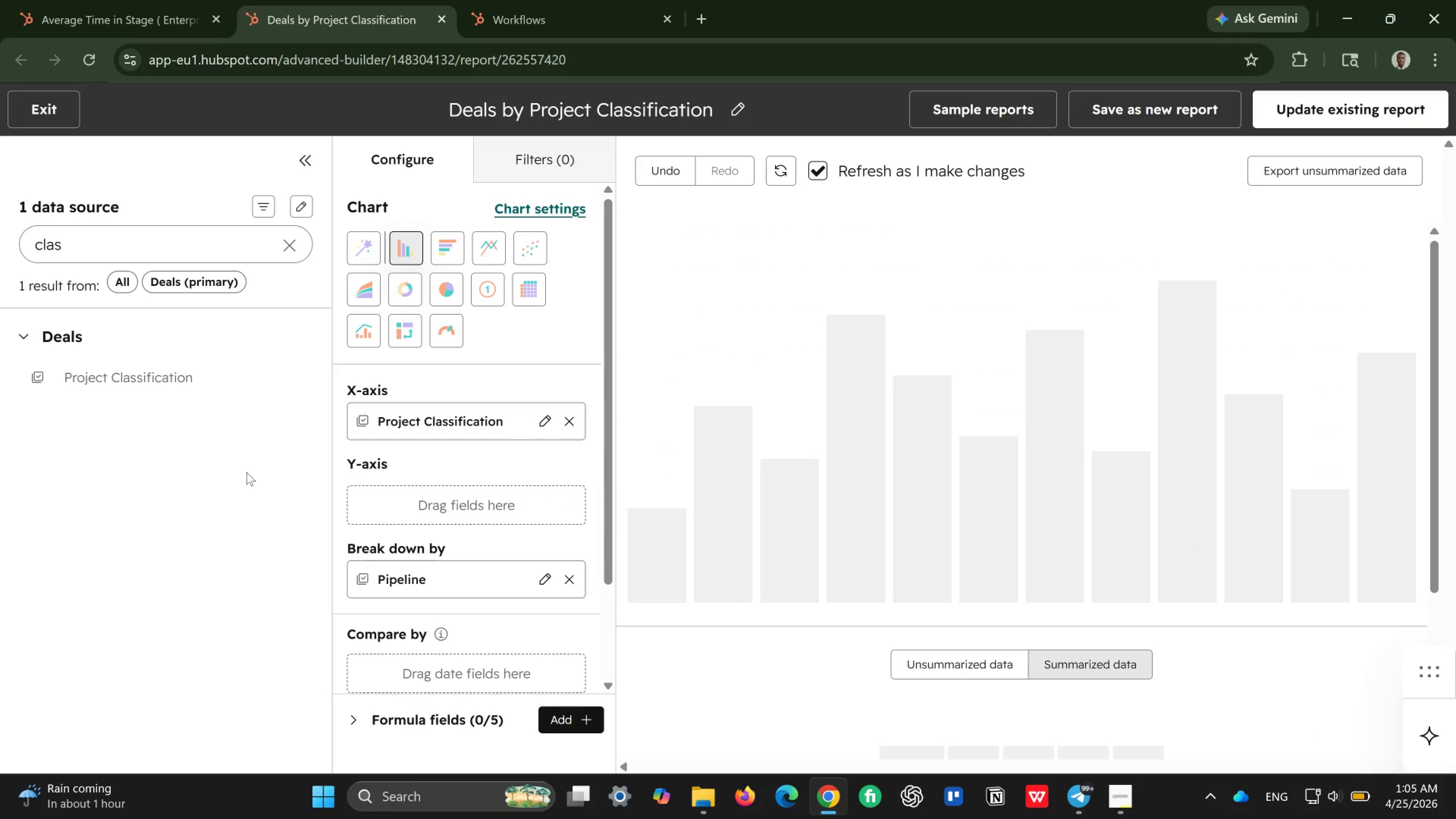 
left_click([282, 243])
 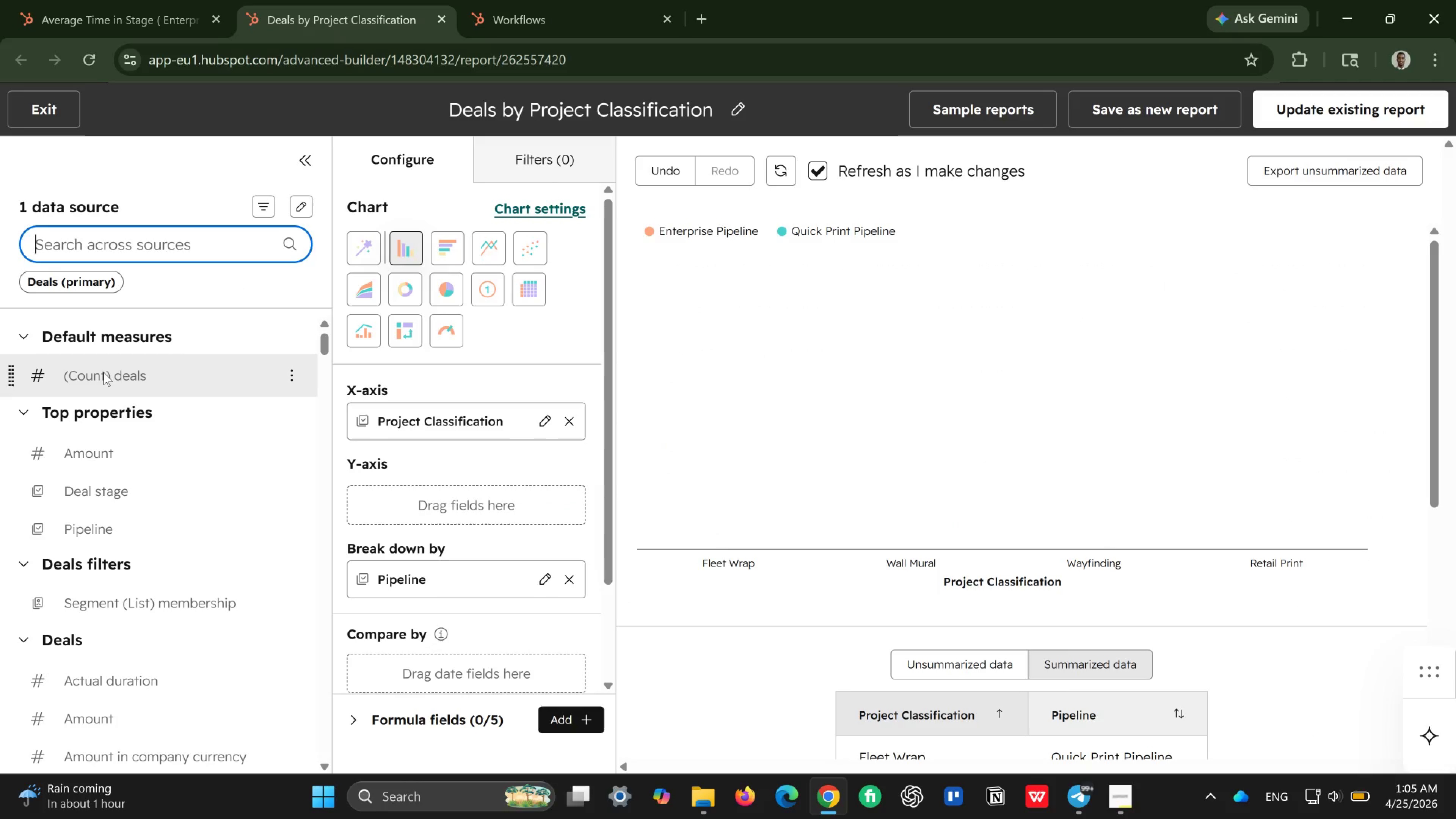 
left_click_drag(start_coordinate=[104, 372], to_coordinate=[369, 490])
 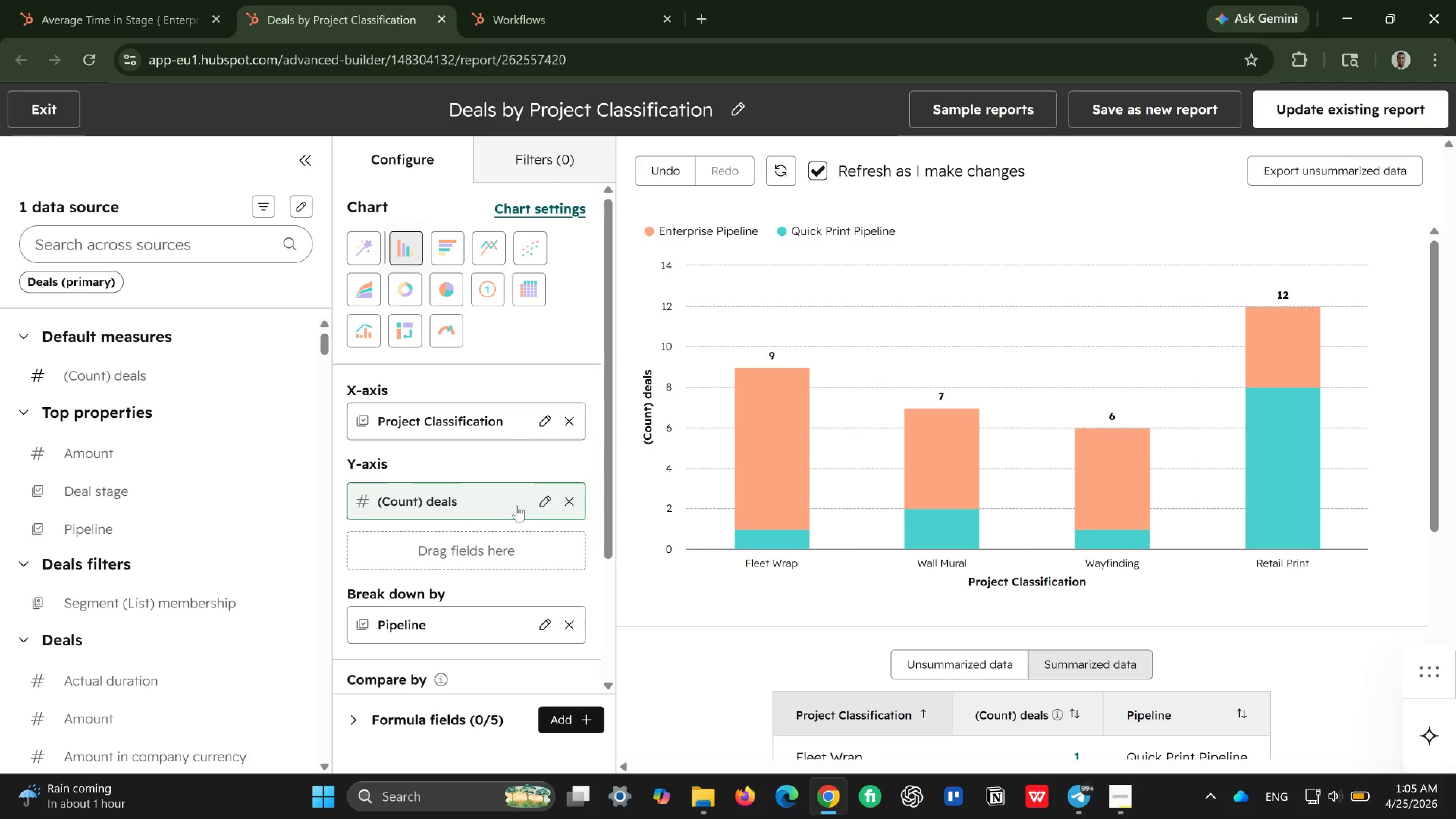 
wait(13.86)
 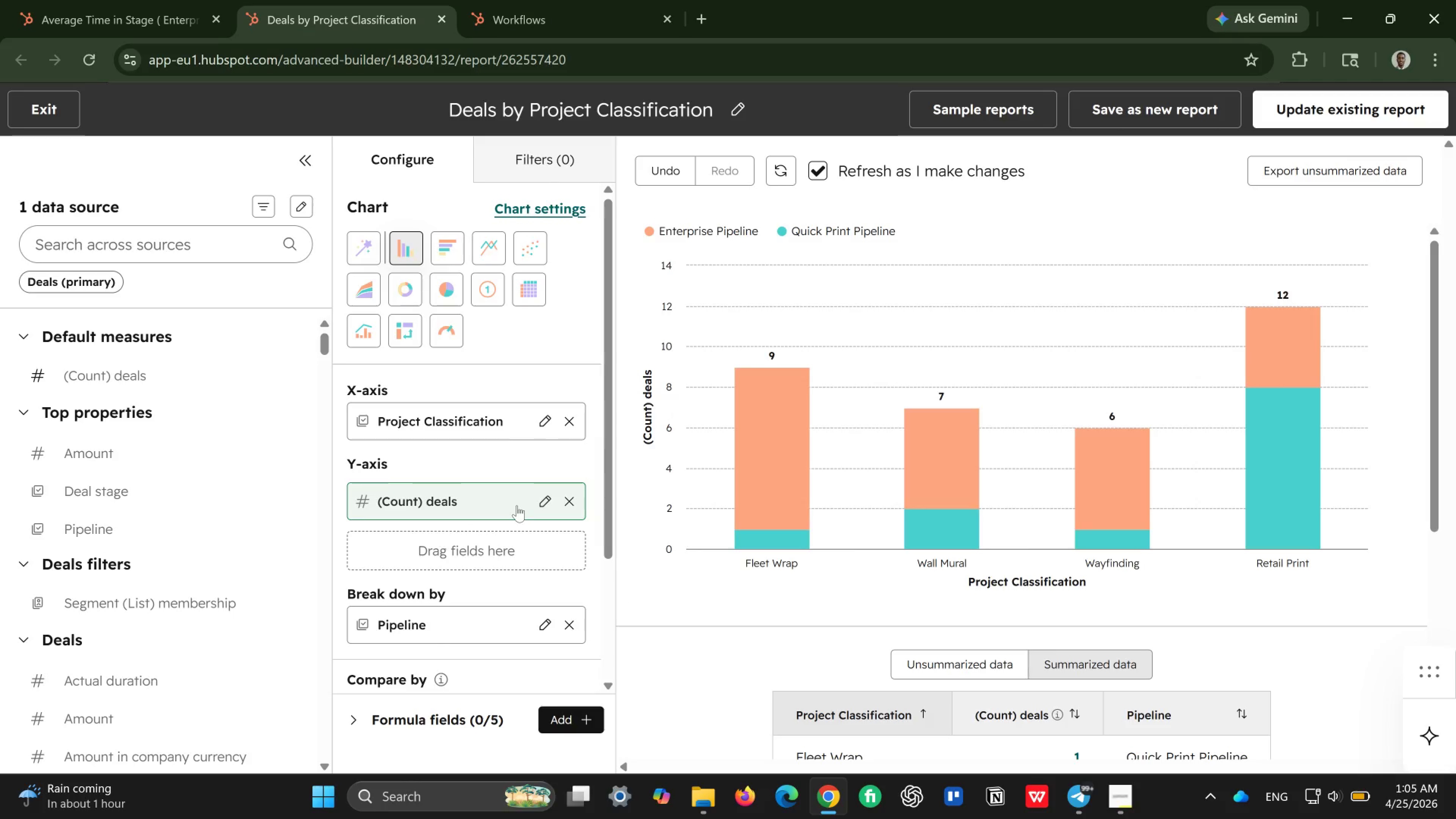 
left_click([574, 619])
 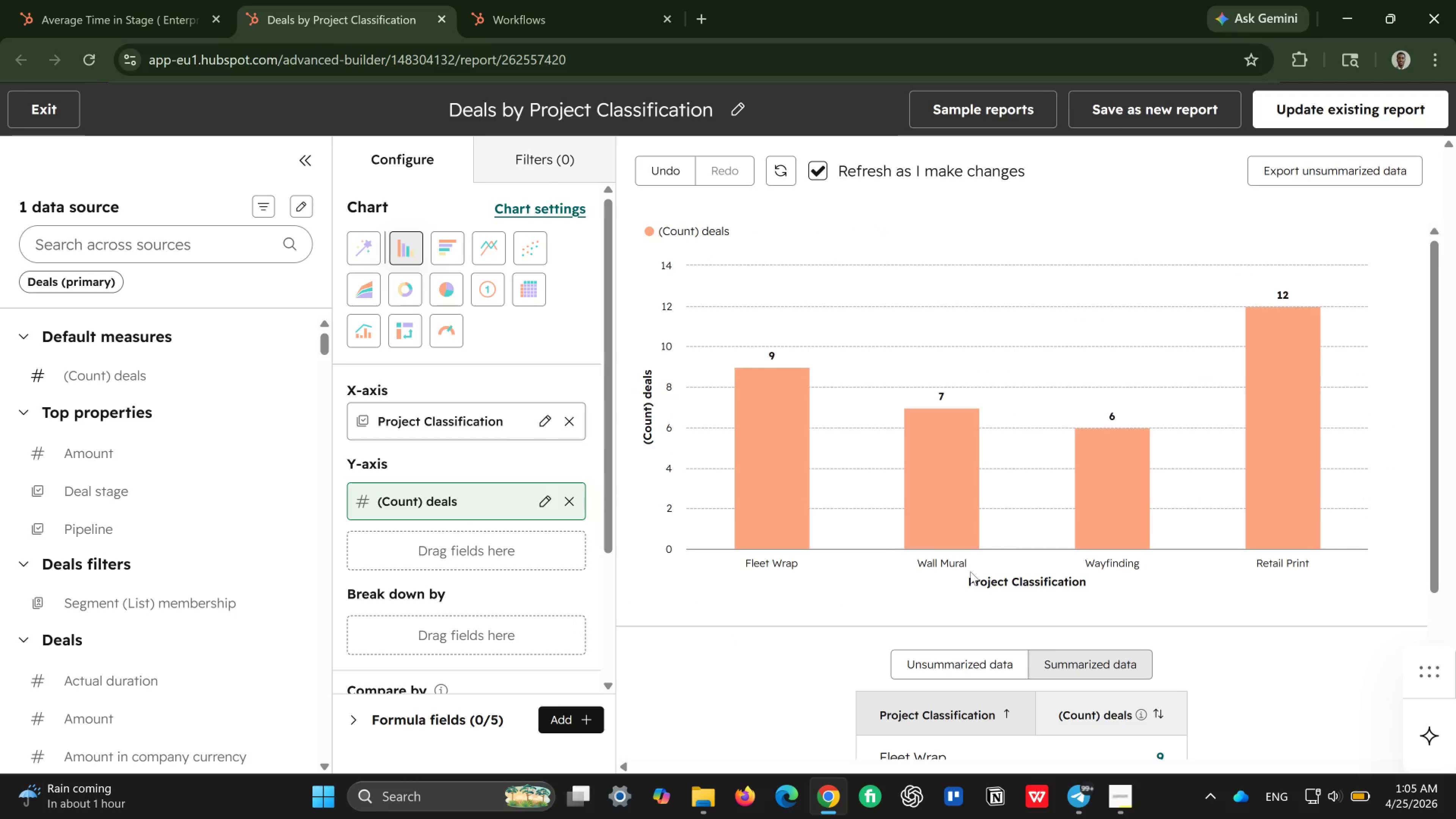 
wait(9.43)
 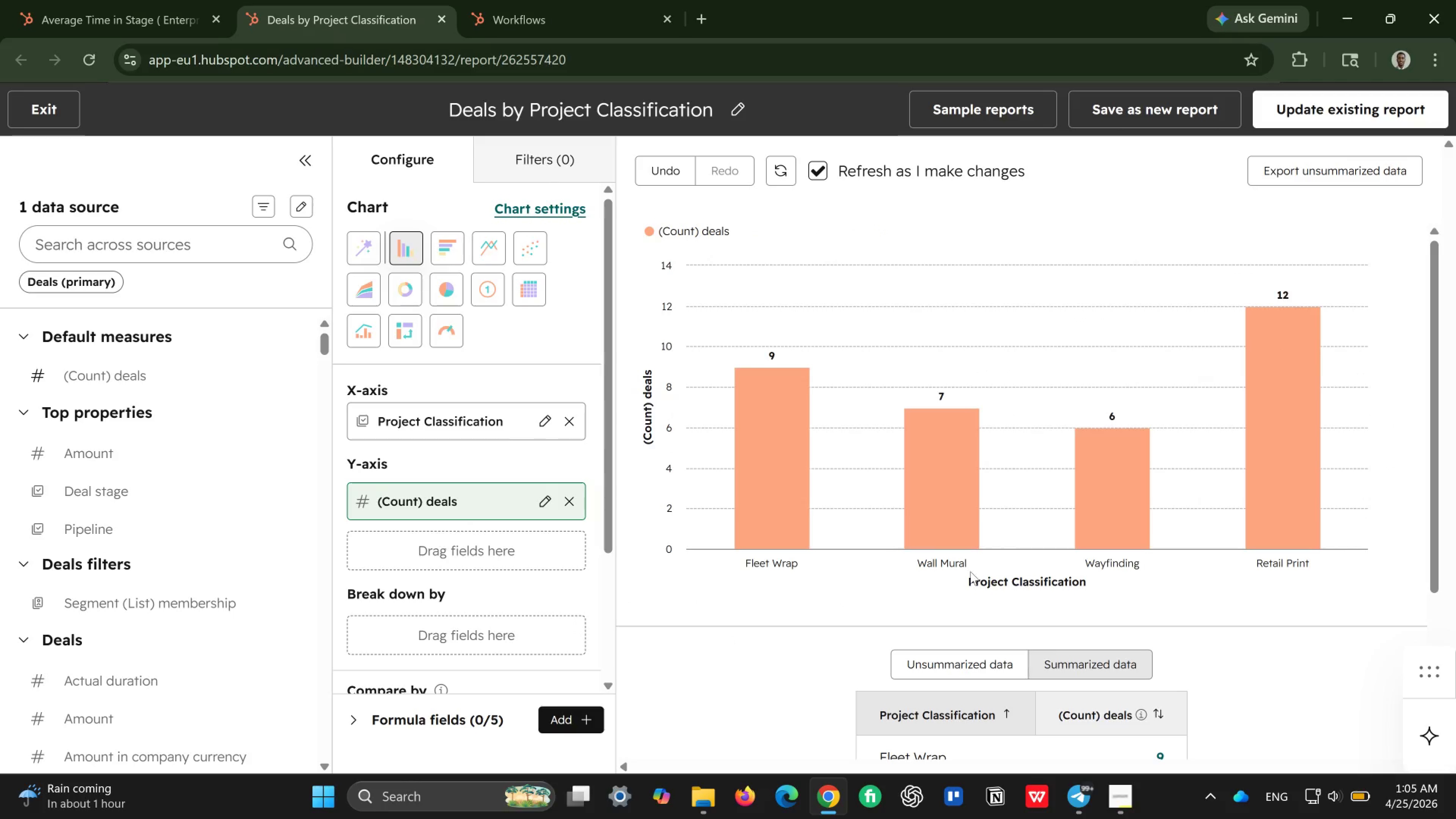 
scroll: coordinate [998, 442], scroll_direction: up, amount: 4.0
 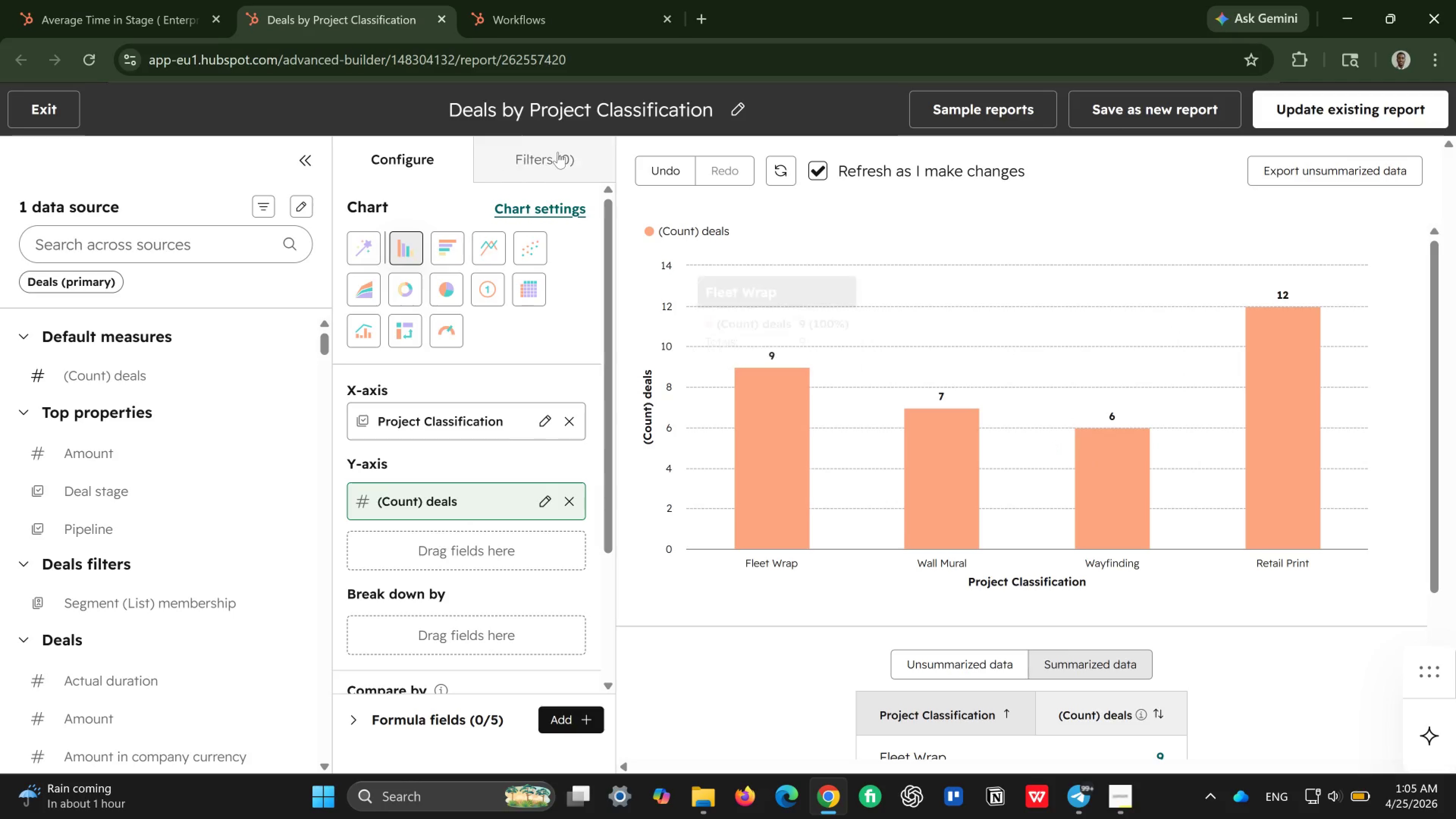 
left_click([558, 152])
 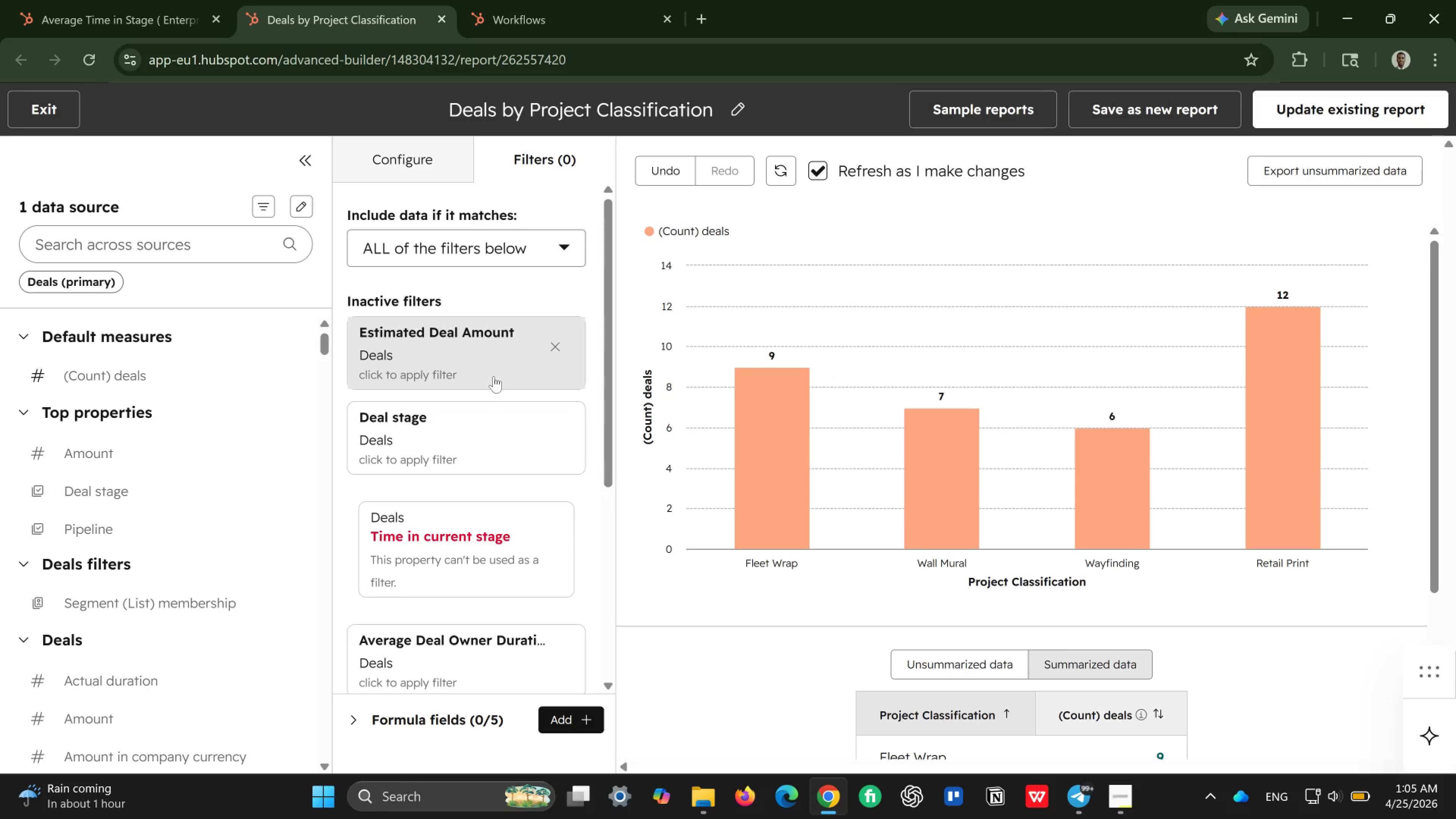 
wait(12.83)
 